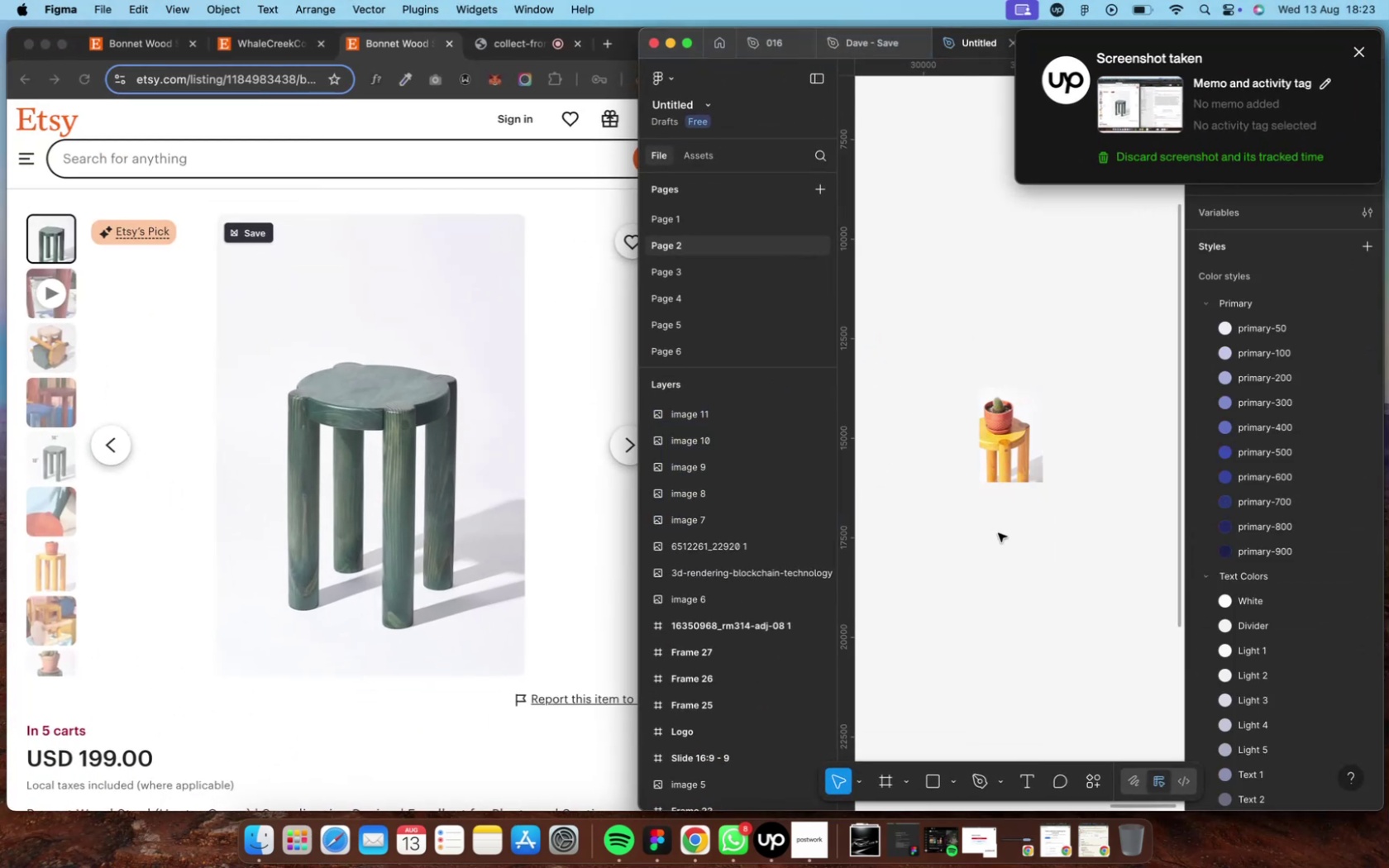 
scroll: coordinate [997, 532], scroll_direction: down, amount: 9.0
 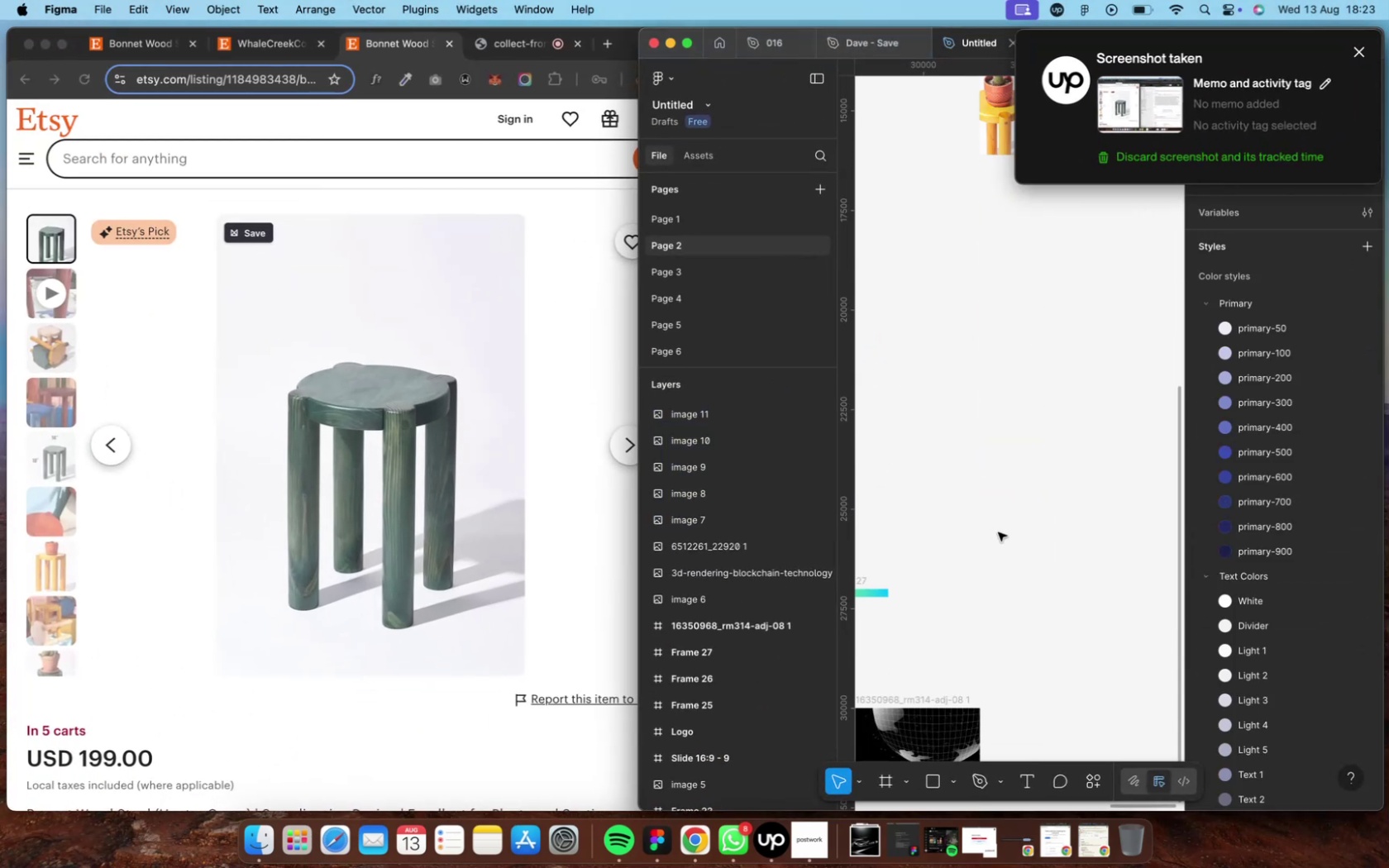 
scroll: coordinate [1001, 527], scroll_direction: up, amount: 13.0
 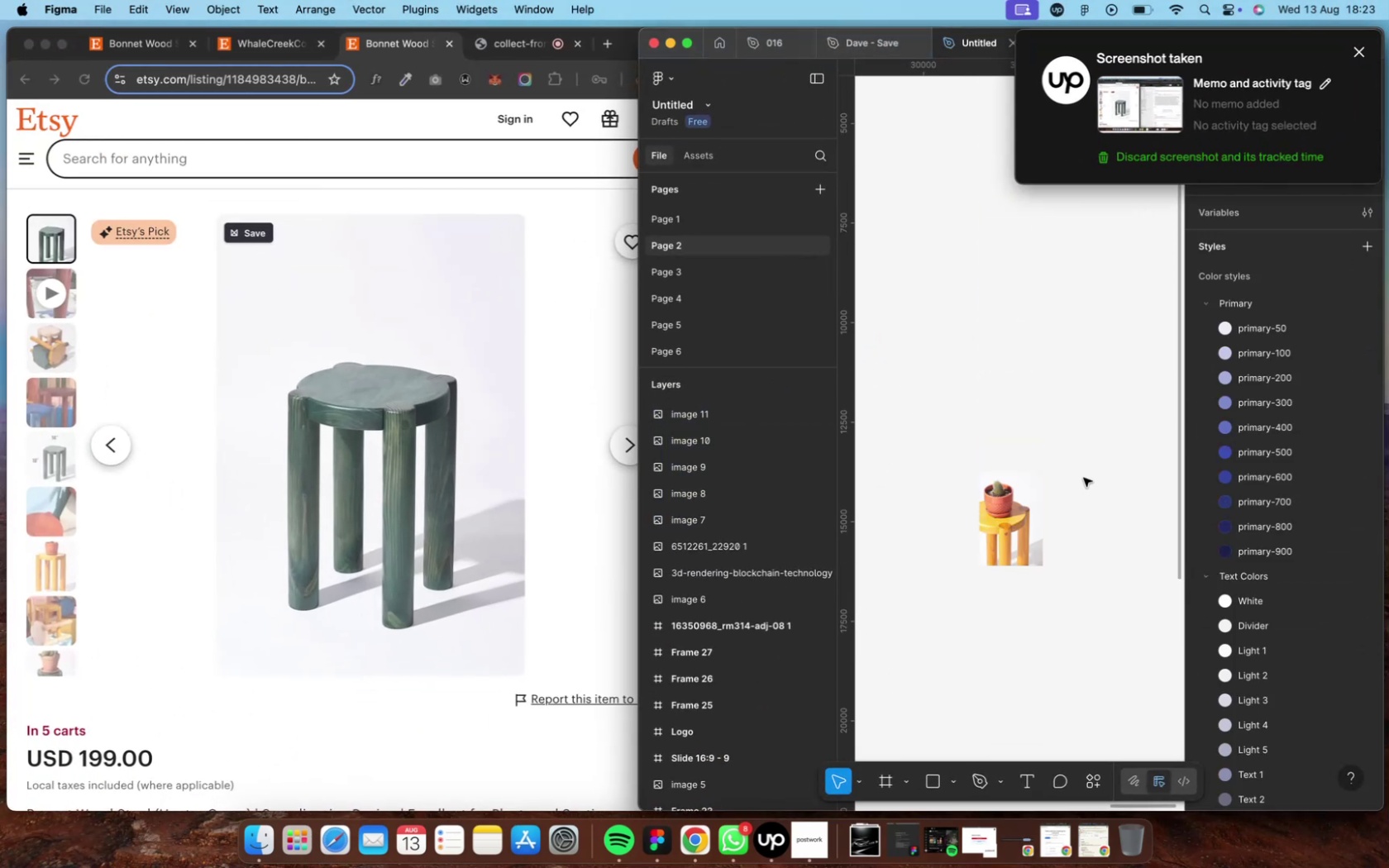 
left_click([1091, 481])
 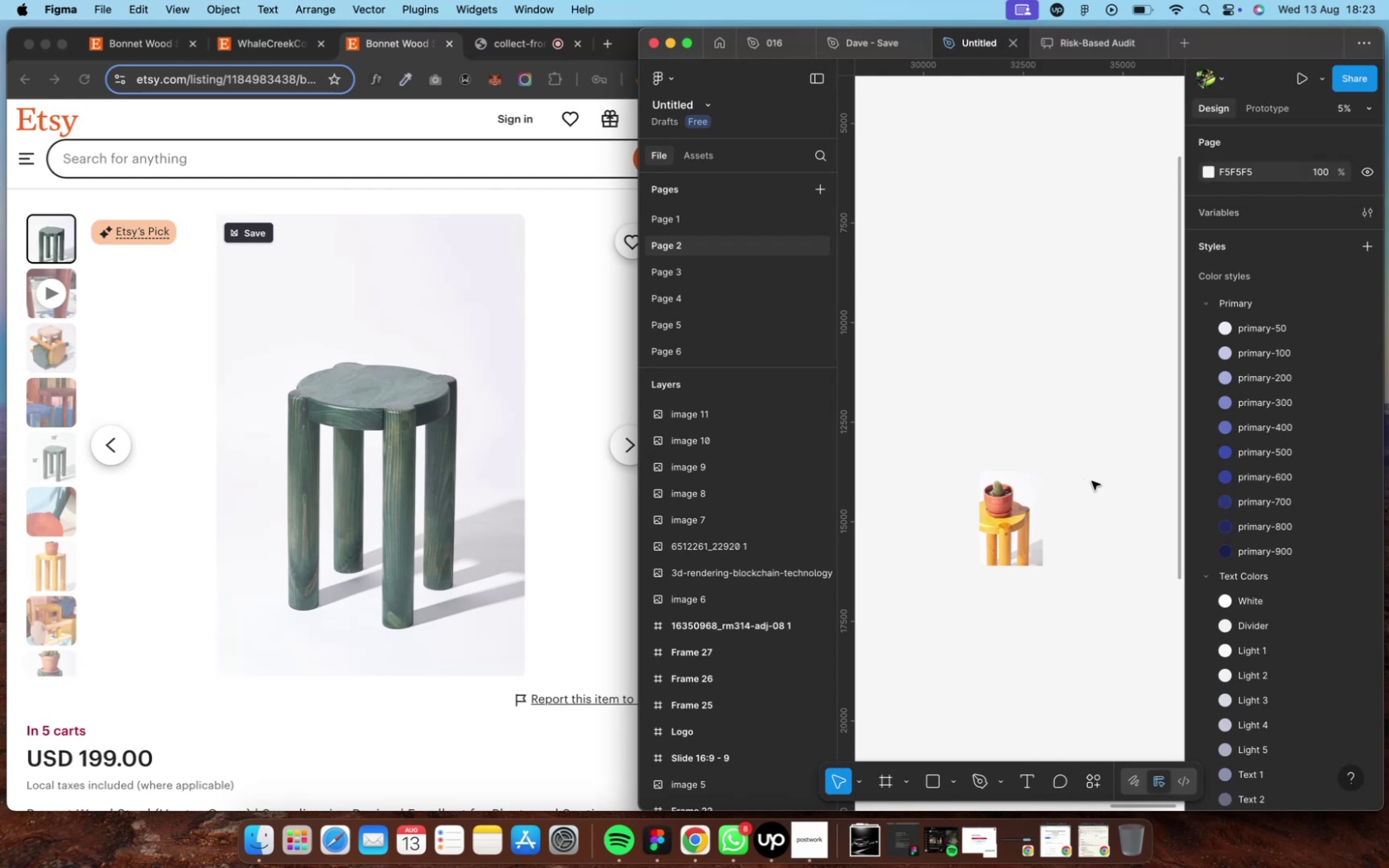 
hold_key(key=ShiftLeft, duration=0.94)
scroll: coordinate [1091, 481], scroll_direction: down, amount: 2.0
 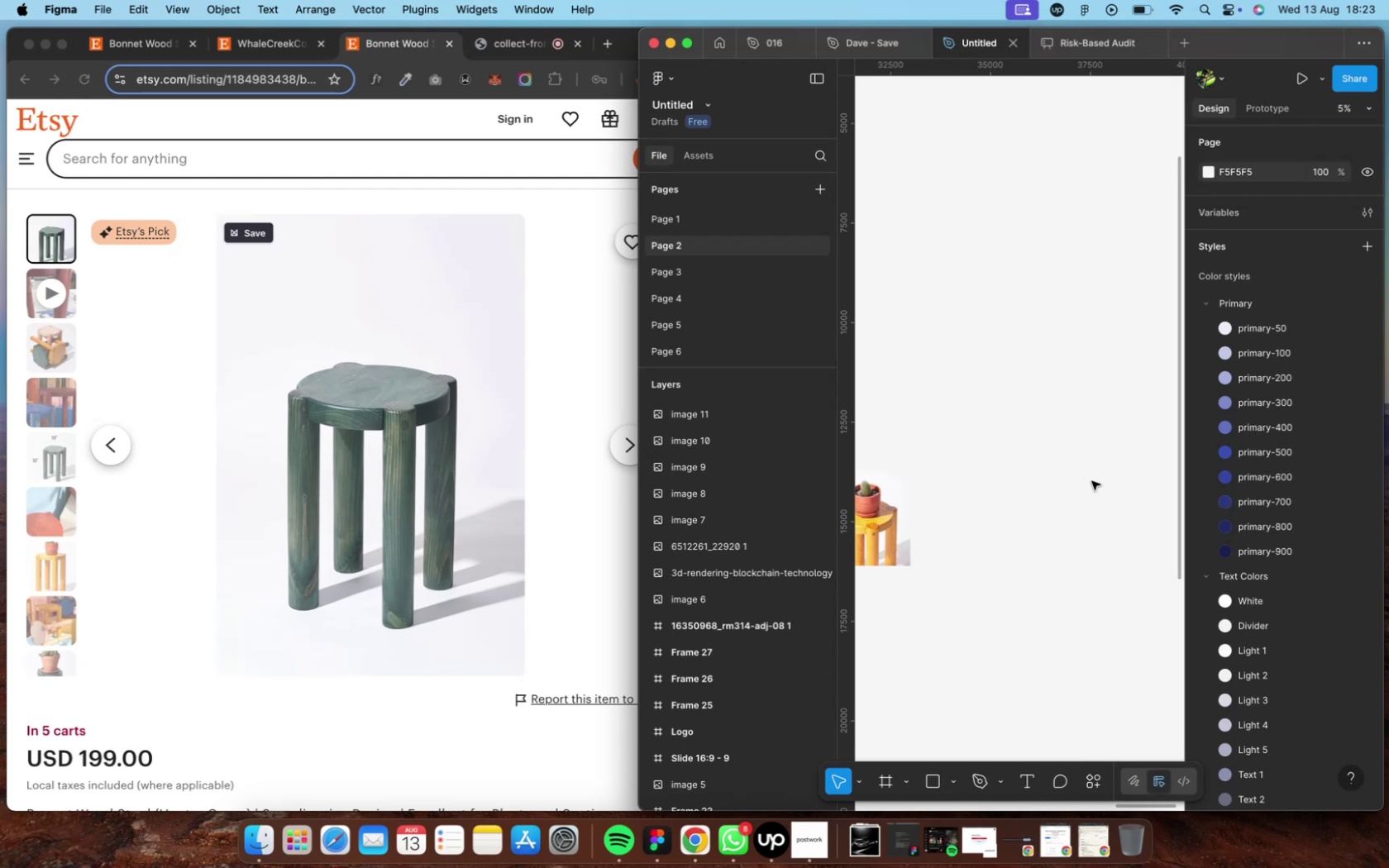 
hold_key(key=CommandLeft, duration=1.76)
scroll: coordinate [994, 551], scroll_direction: up, amount: 9.0
 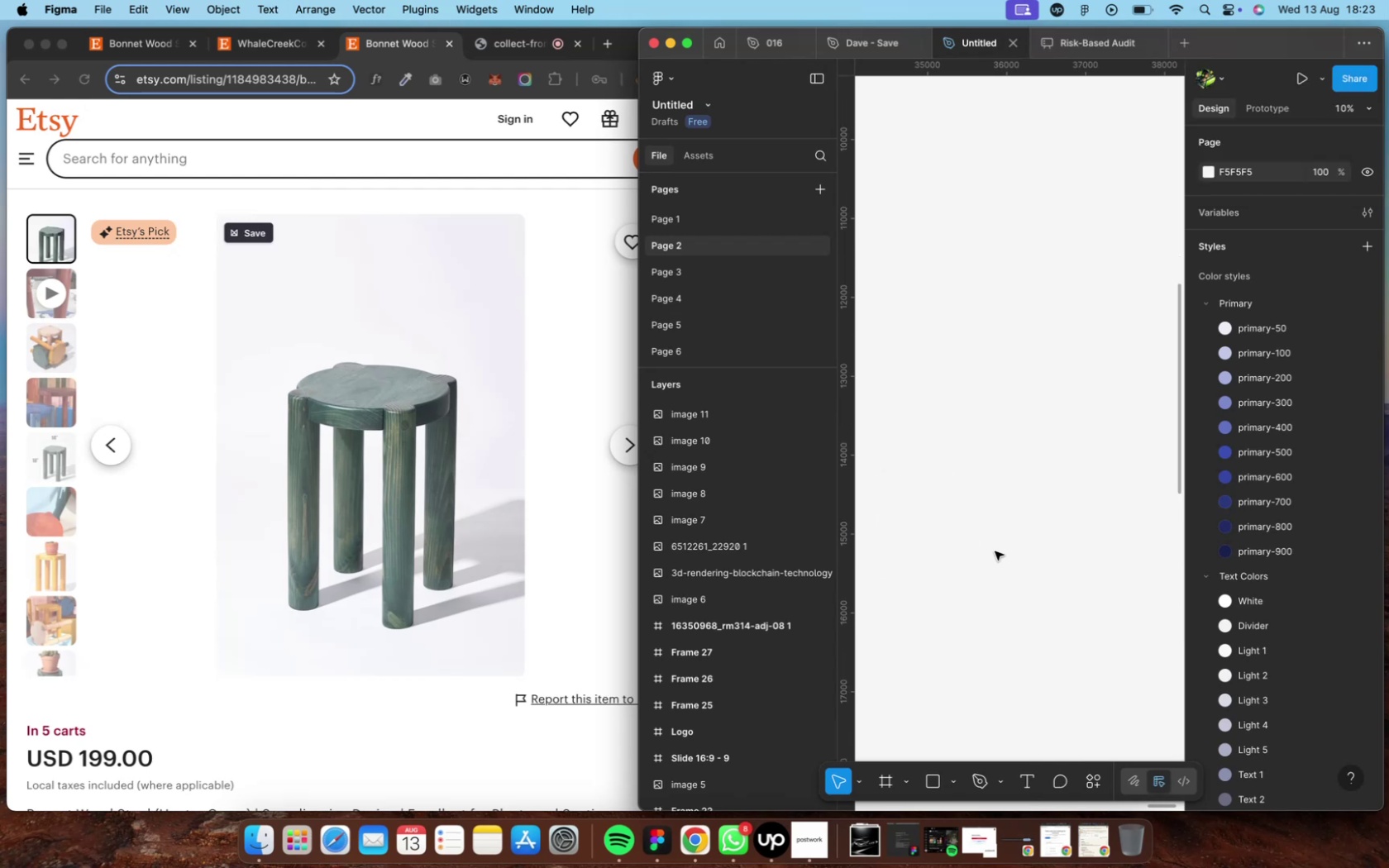 
hold_key(key=ShiftLeft, duration=5.68)
scroll: coordinate [994, 549], scroll_direction: down, amount: 22.0
 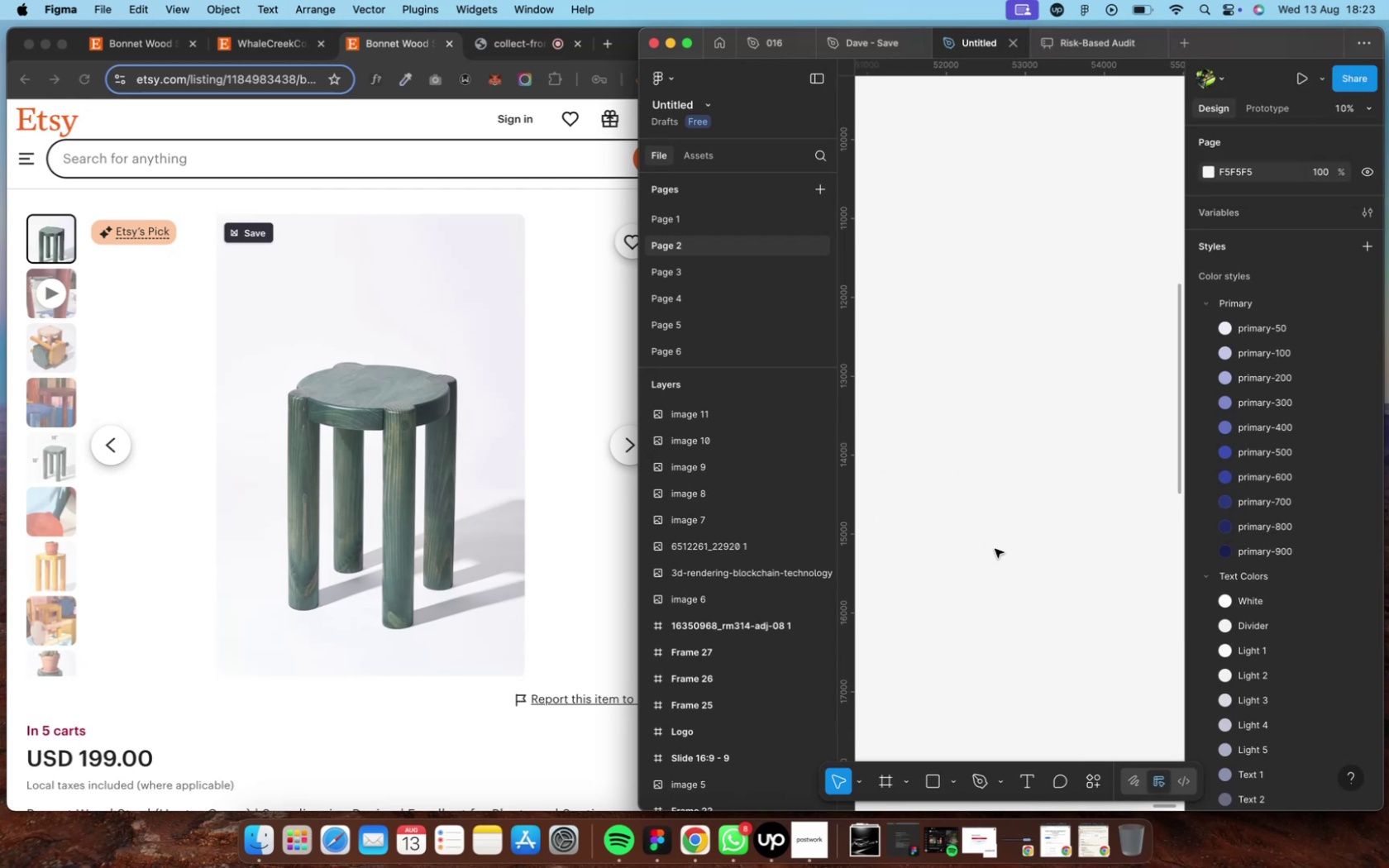 
scroll: coordinate [994, 549], scroll_direction: up, amount: 26.0
 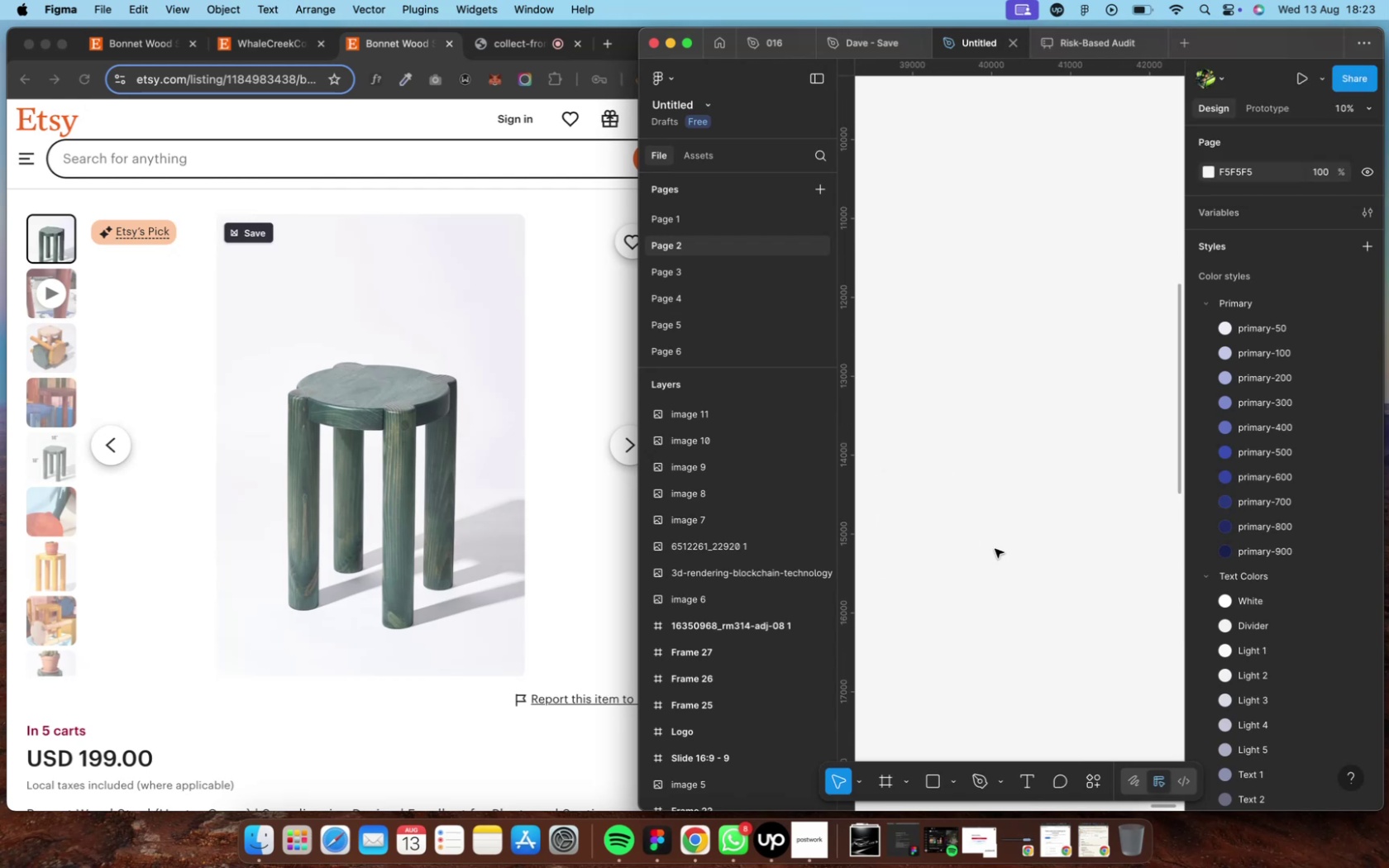 
scroll: coordinate [994, 543], scroll_direction: down, amount: 103.0
 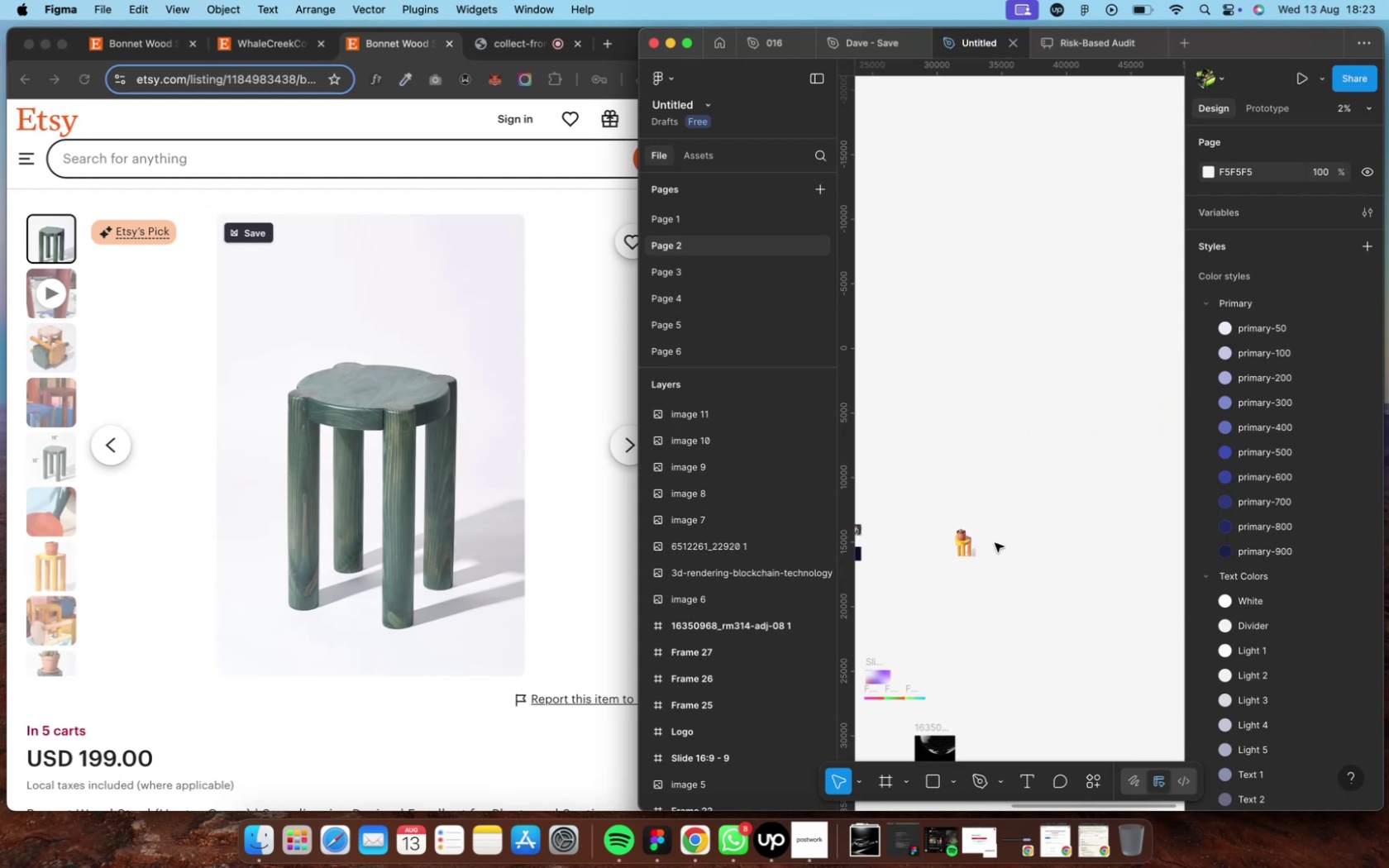 
hold_key(key=CommandLeft, duration=8.02)
 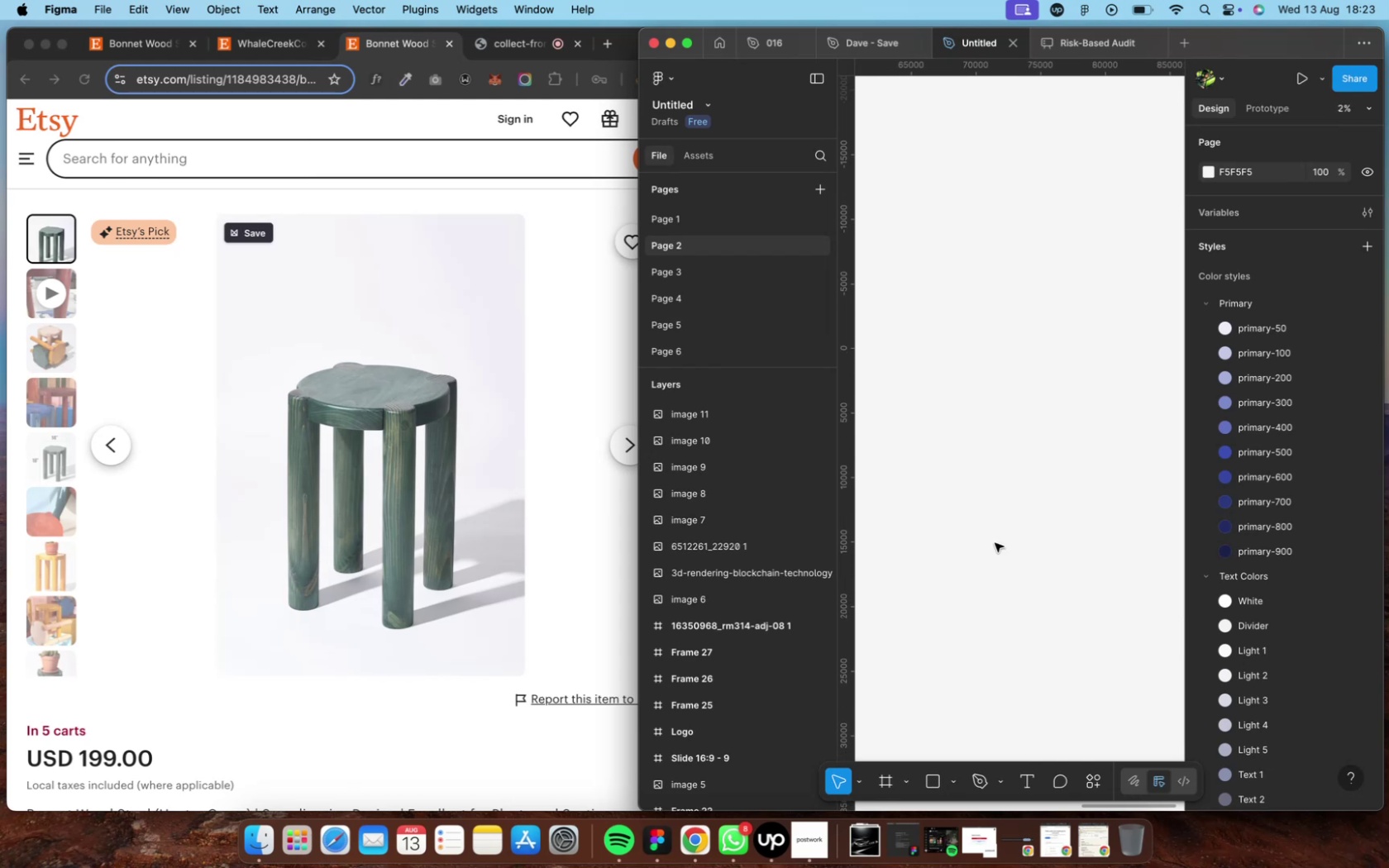 
hold_key(key=ShiftLeft, duration=6.32)
 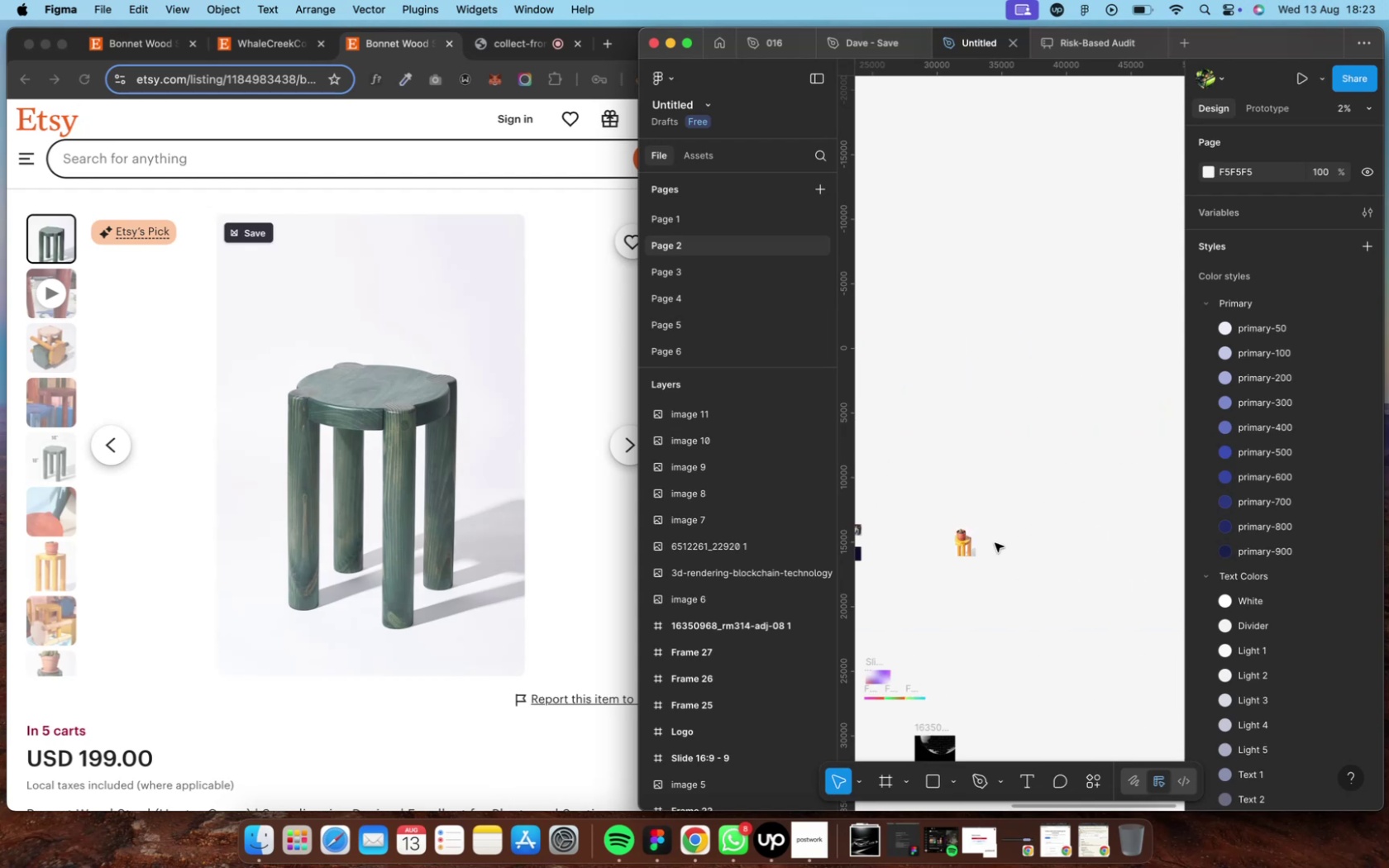 
hold_key(key=CommandLeft, duration=2.5)
scroll: coordinate [994, 543], scroll_direction: none, amount: 0.0
 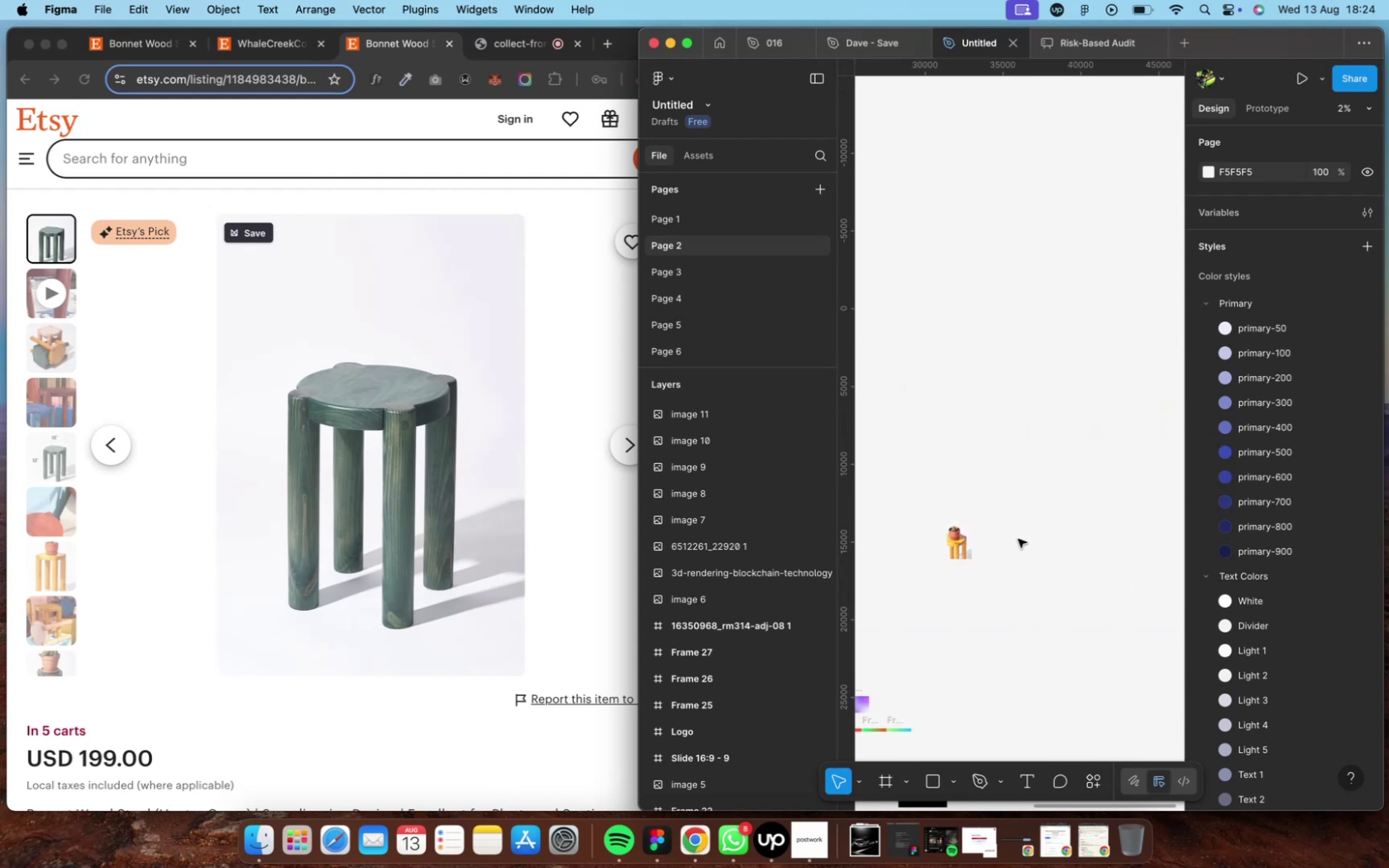 
scroll: coordinate [995, 564], scroll_direction: up, amount: 17.0
 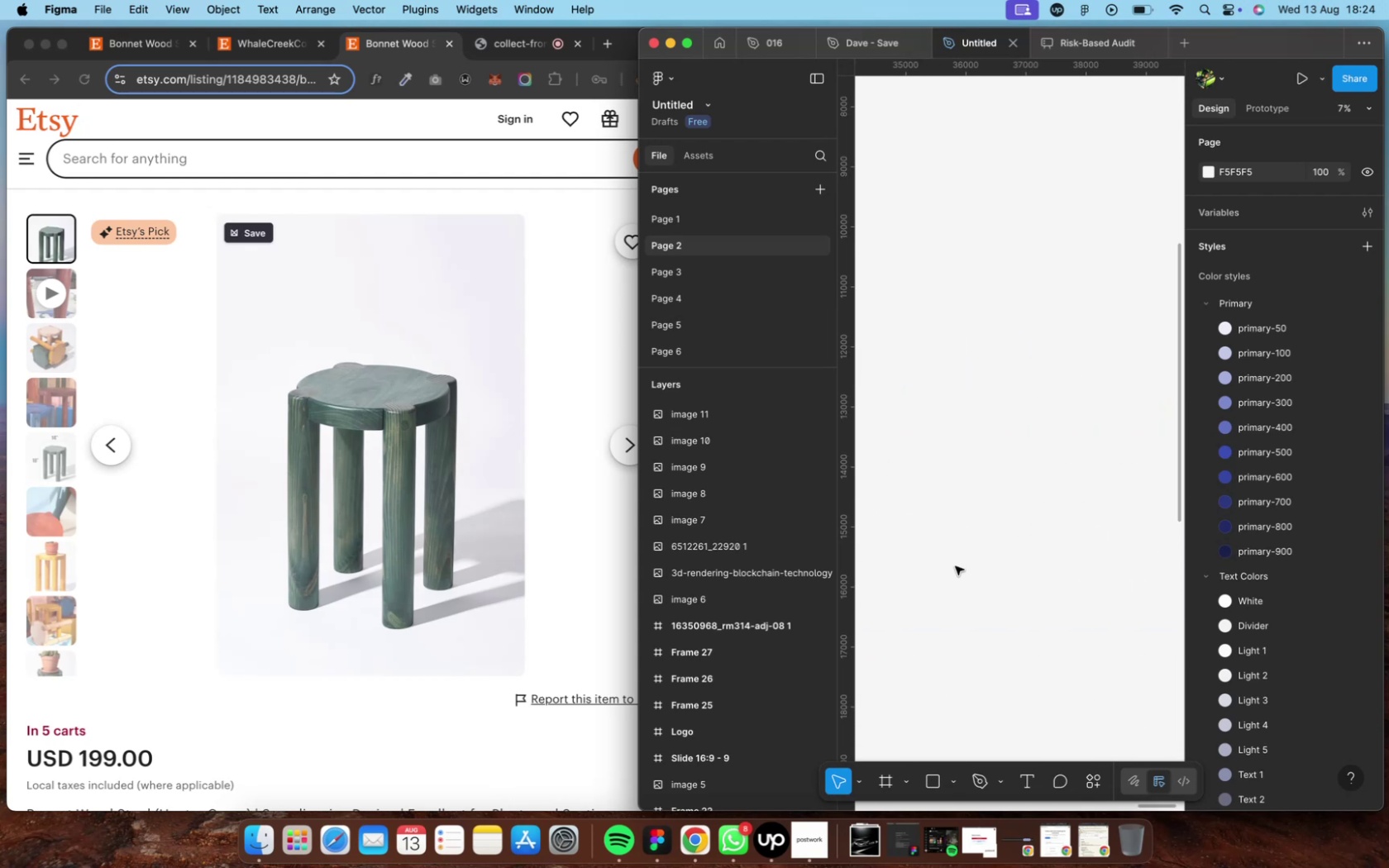 
hold_key(key=ShiftLeft, duration=3.33)
scroll: coordinate [947, 564], scroll_direction: up, amount: 6.0
 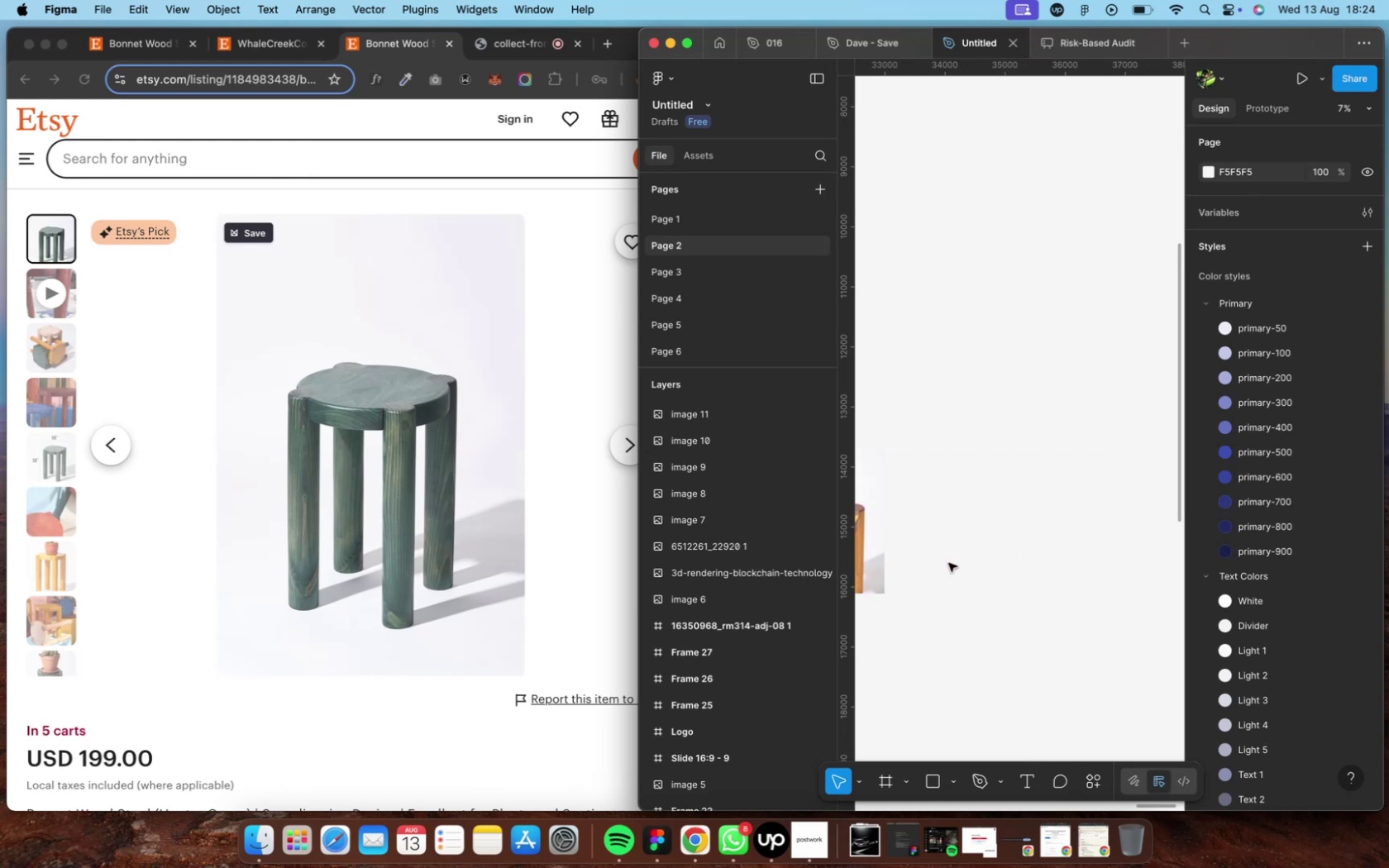 
scroll: coordinate [947, 563], scroll_direction: down, amount: 1.0
 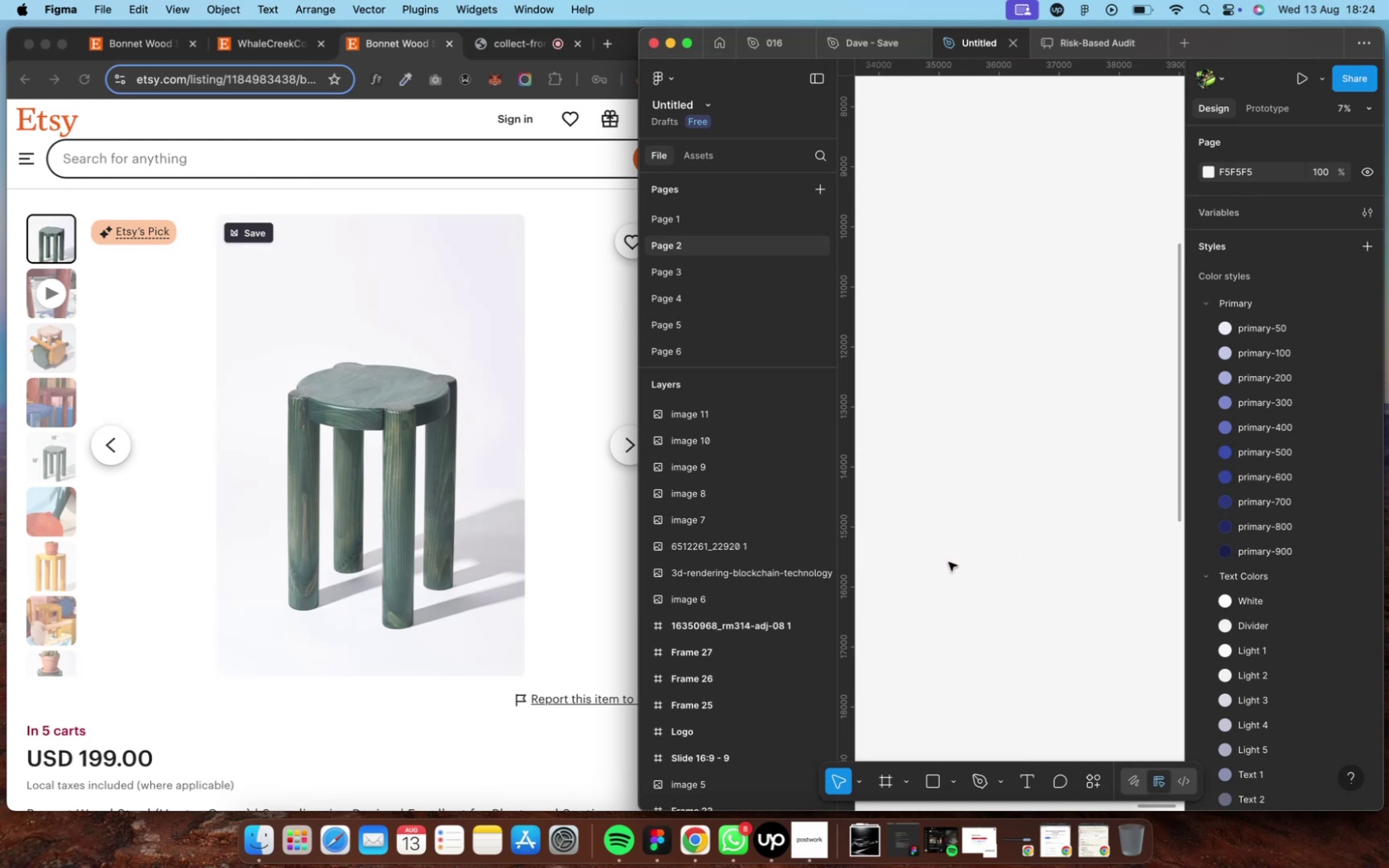 
left_click([951, 560])
 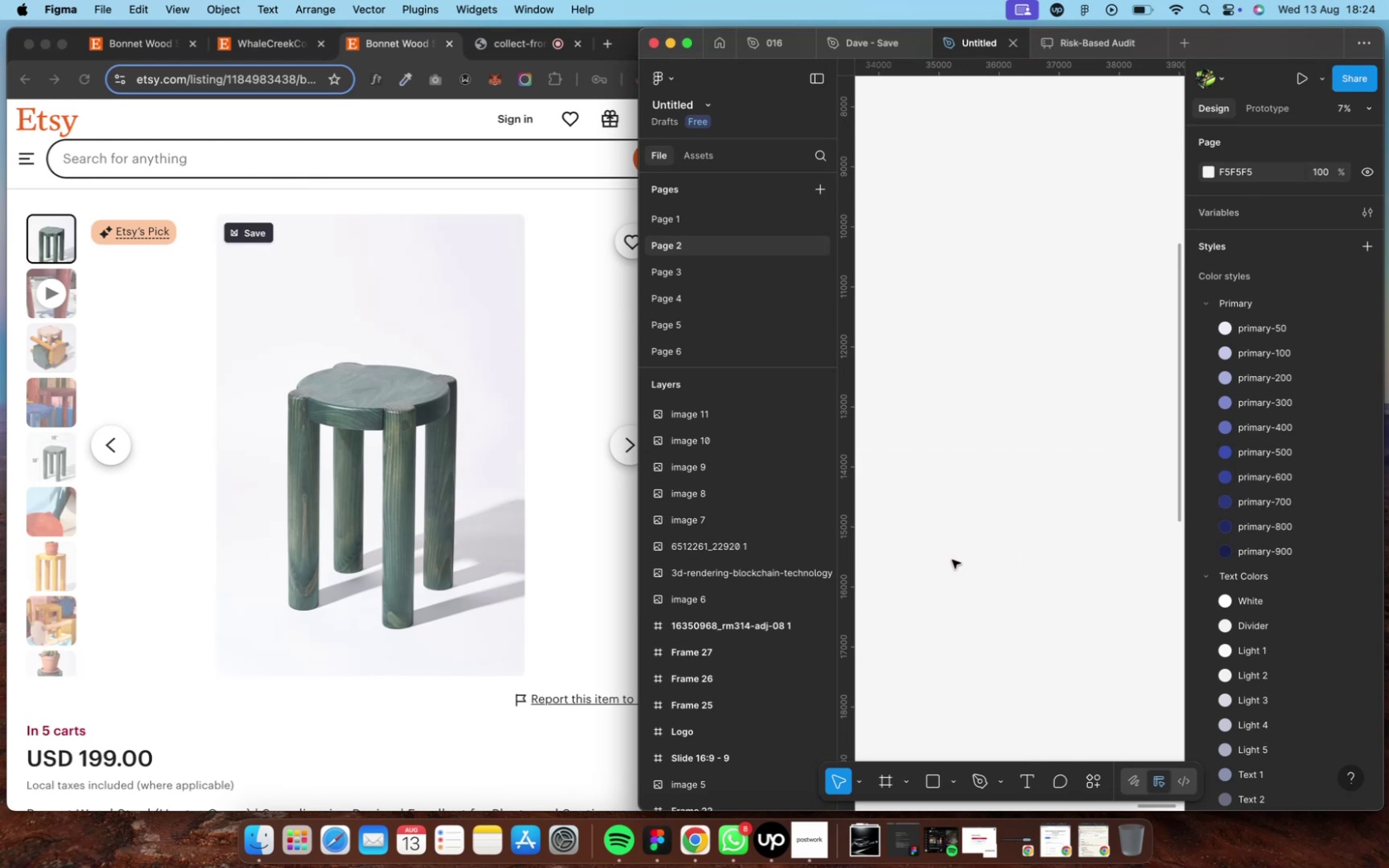 
key(Meta+V)
 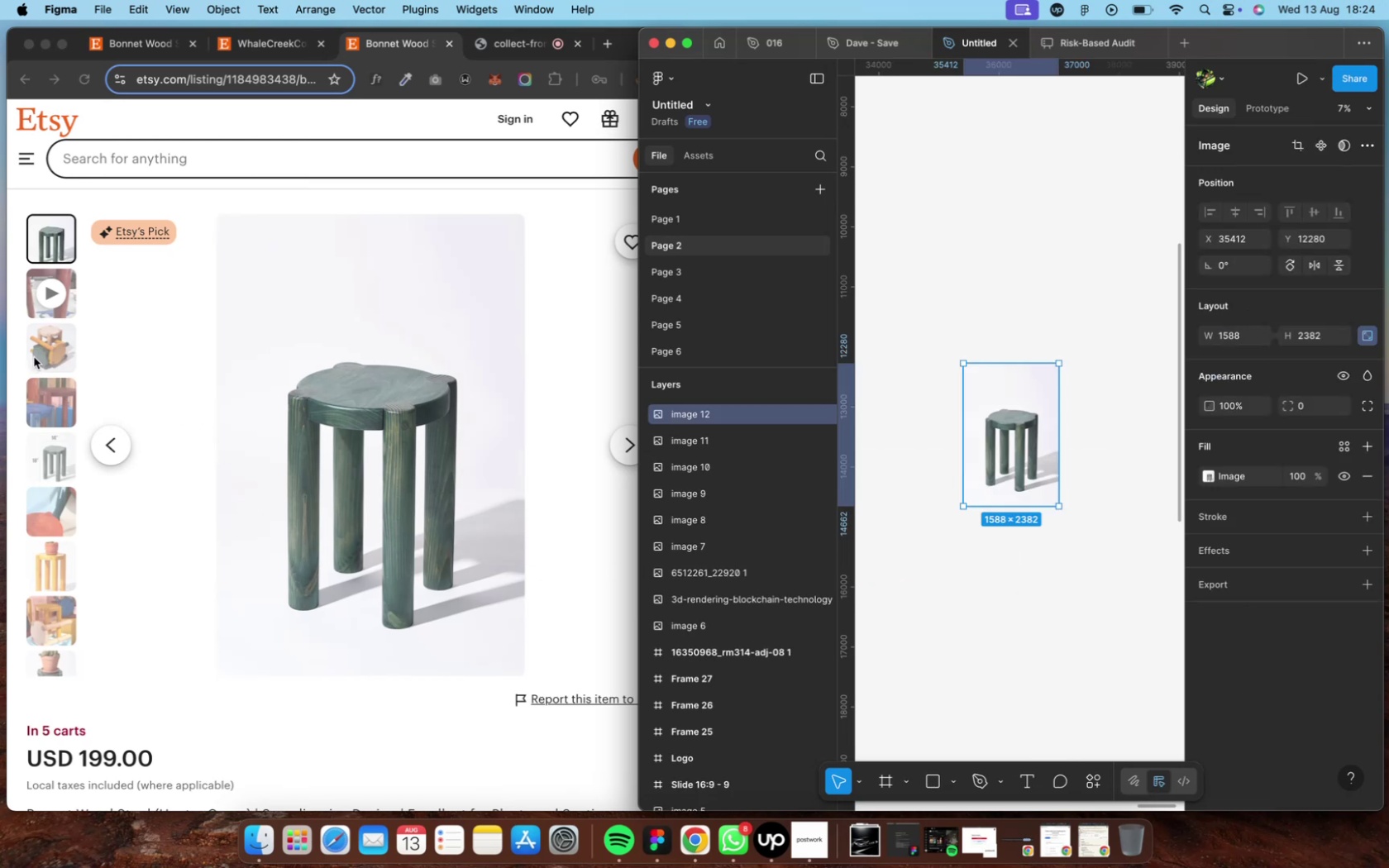 
left_click([31, 467])
 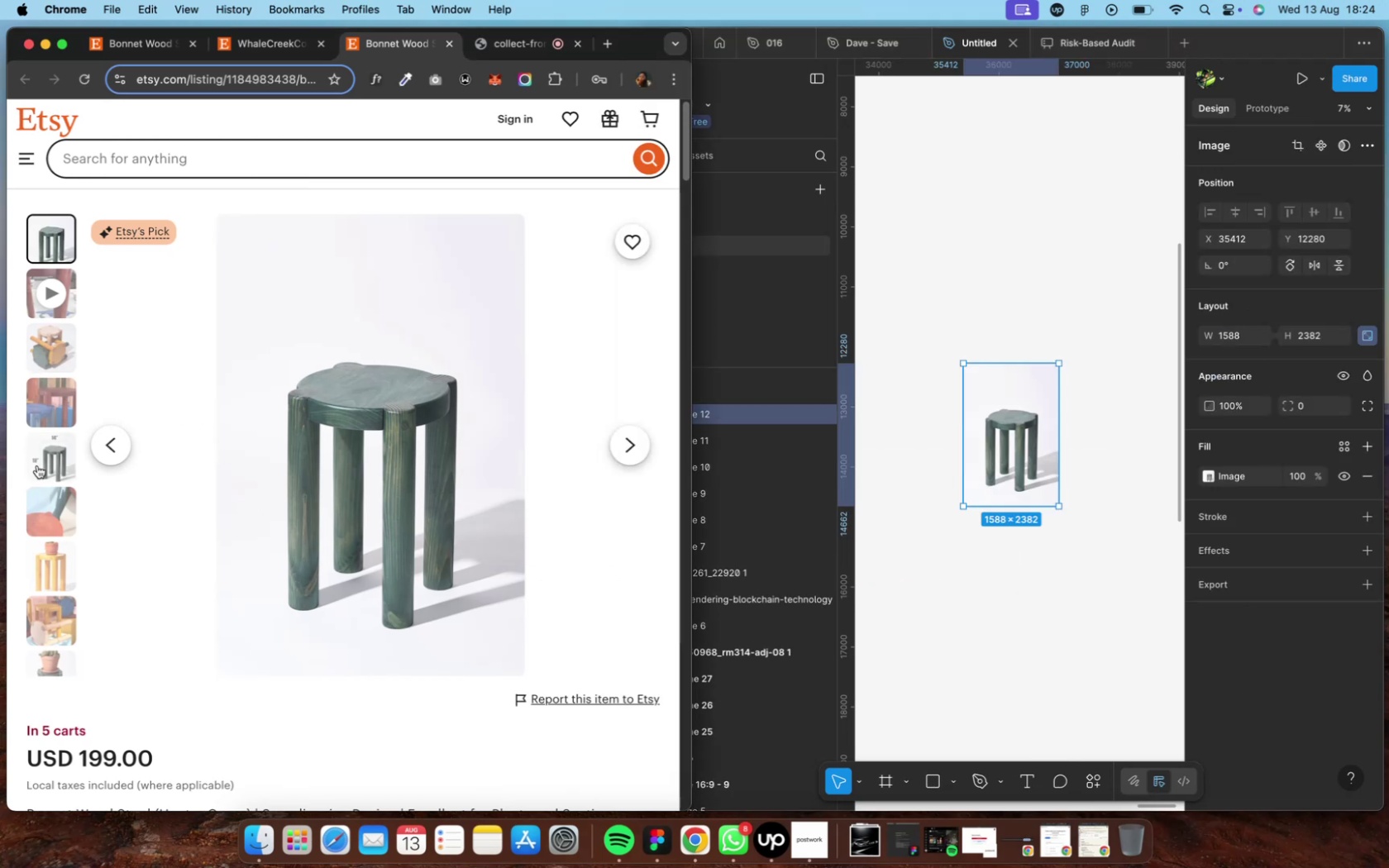 
left_click([37, 465])
 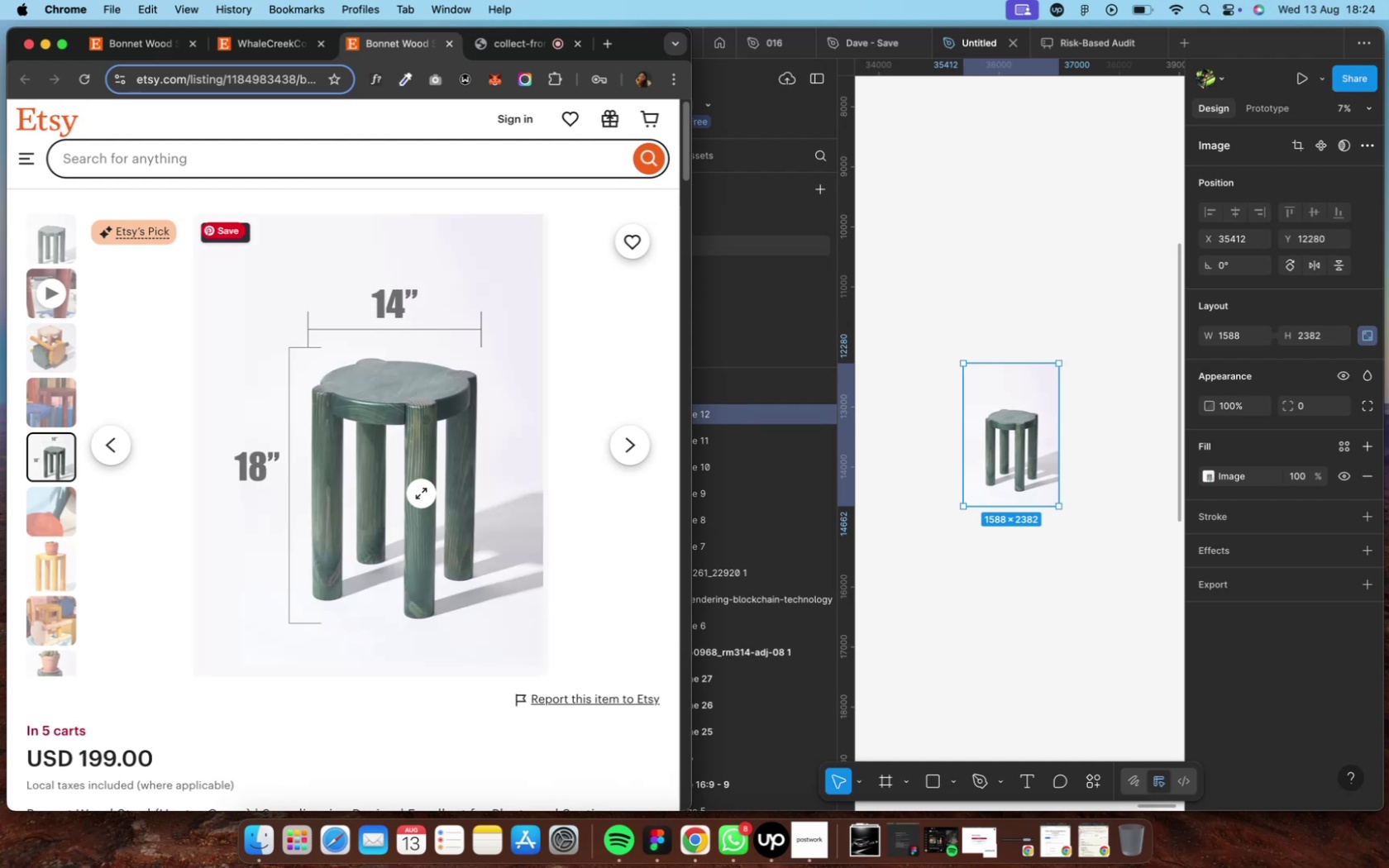 
right_click([421, 494])
 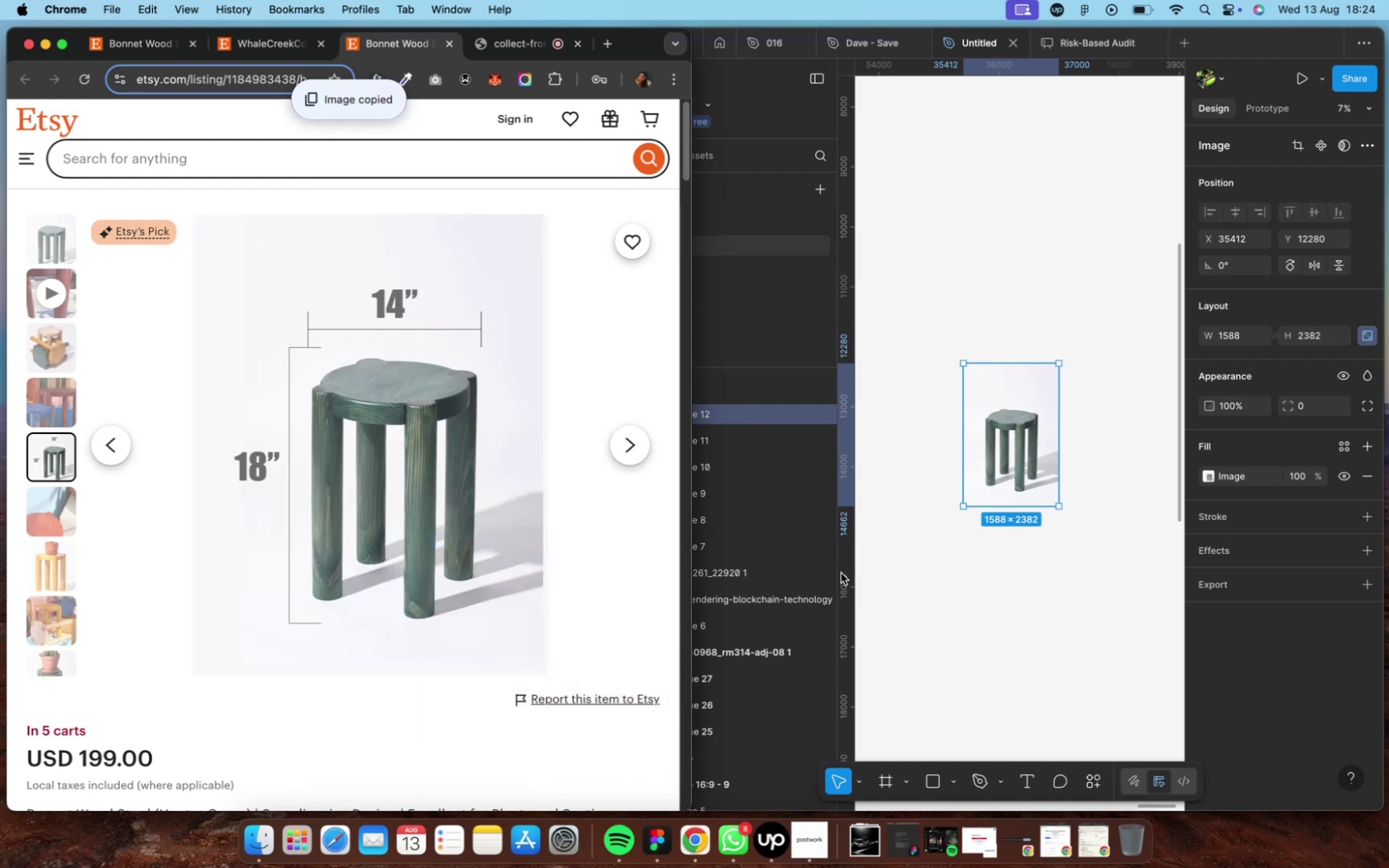 
left_click([897, 561])
 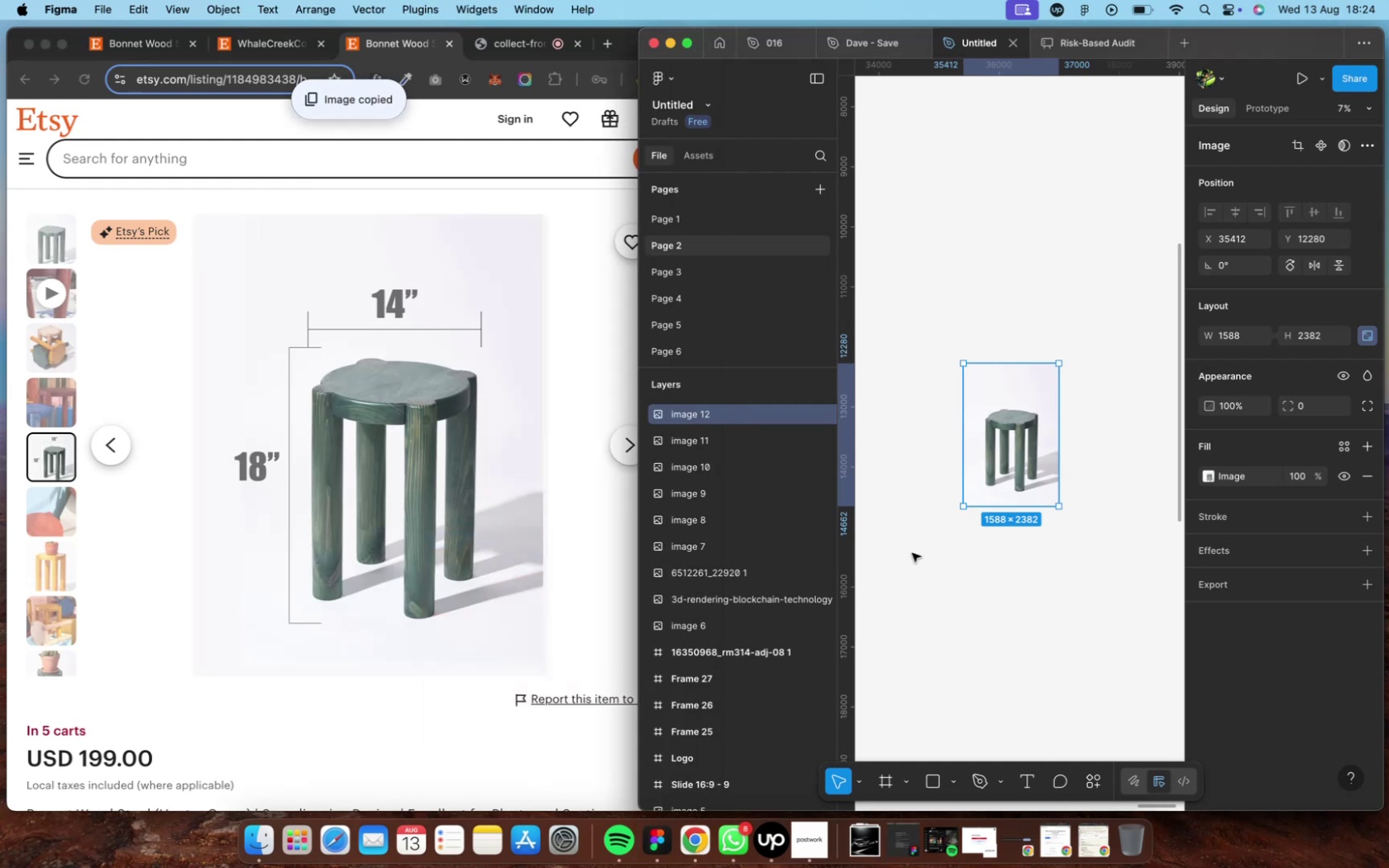 
left_click([911, 553])
 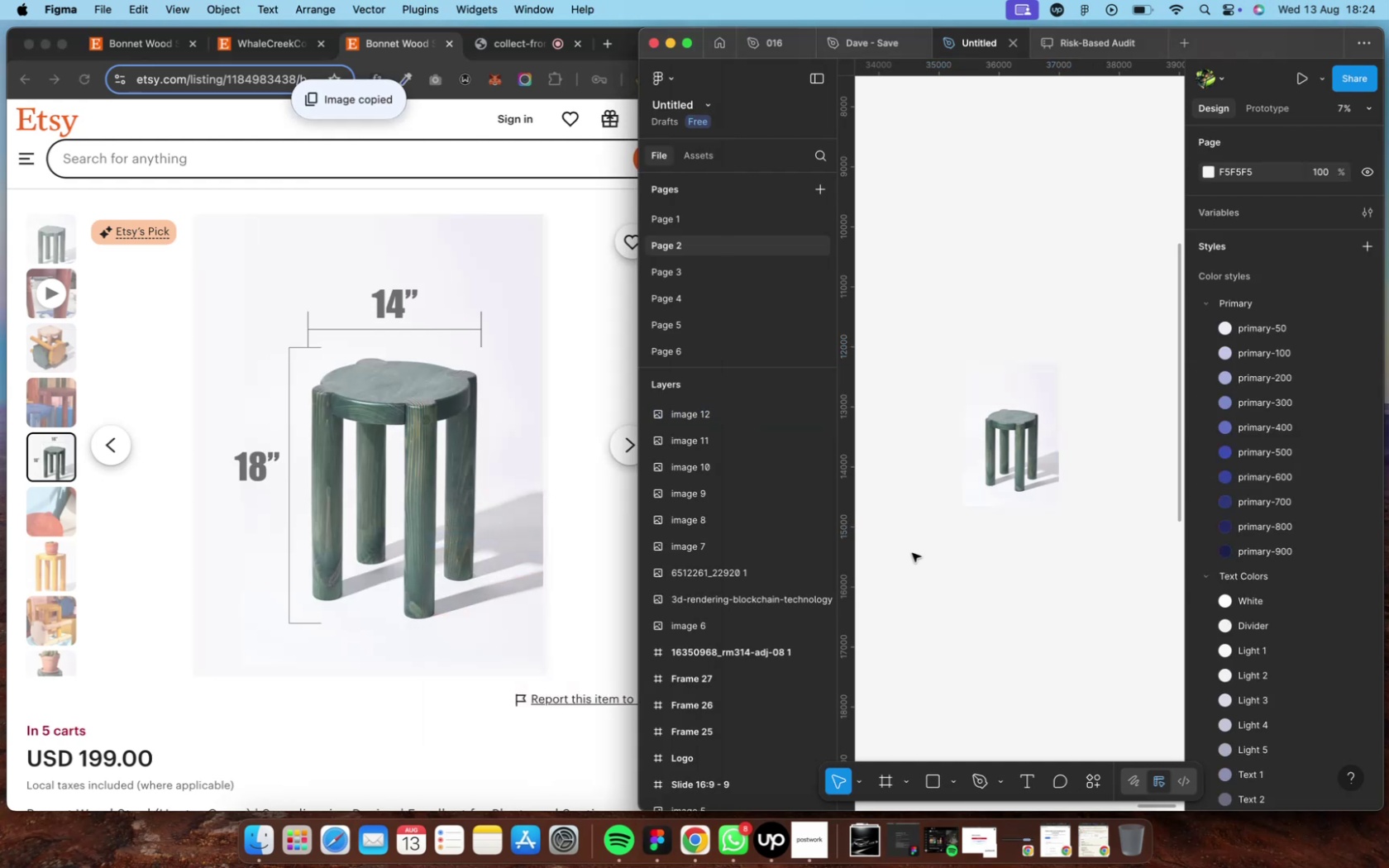 
key(Meta+V)
 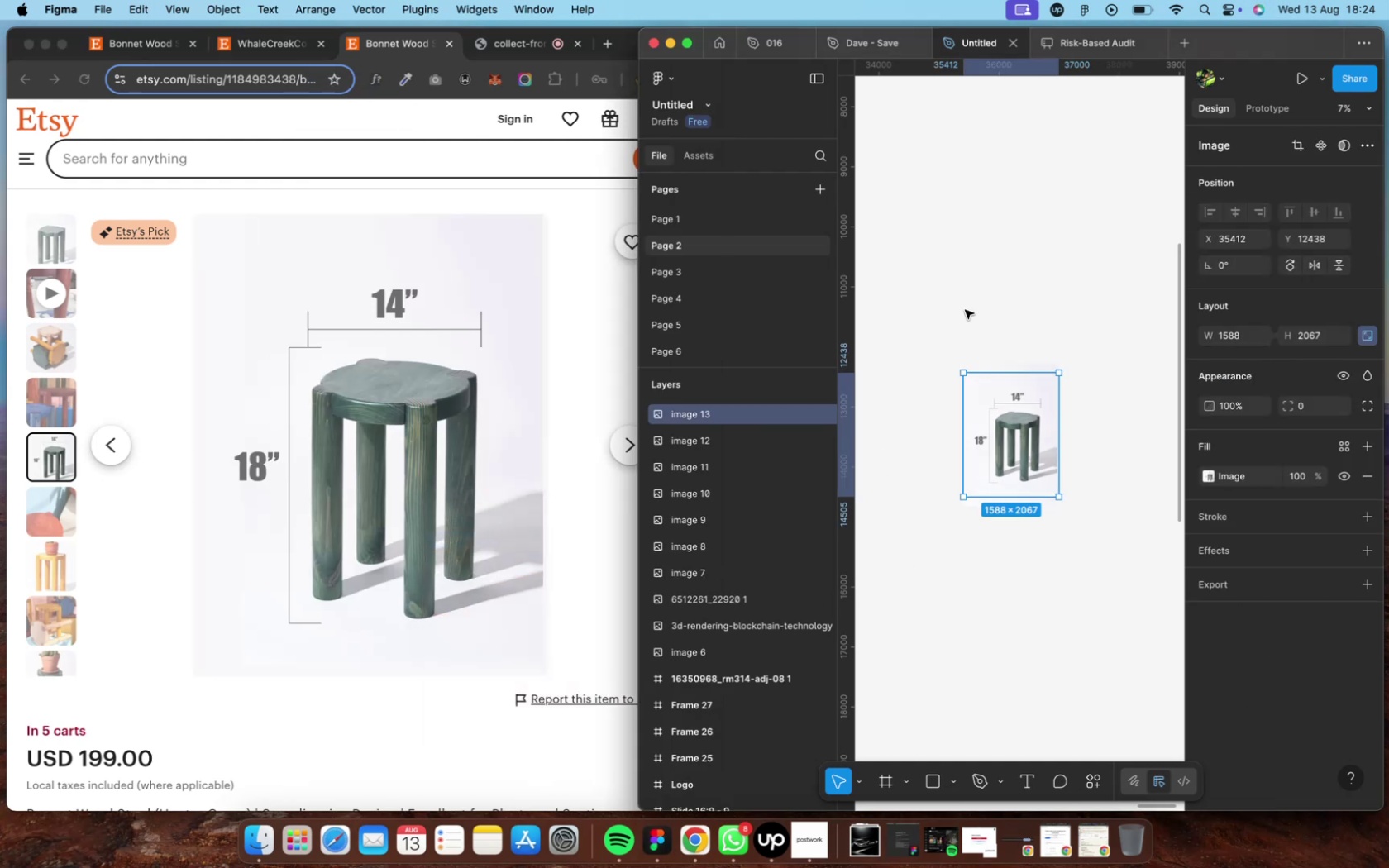 
left_click_drag(start_coordinate=[944, 317], to_coordinate=[1121, 545])
 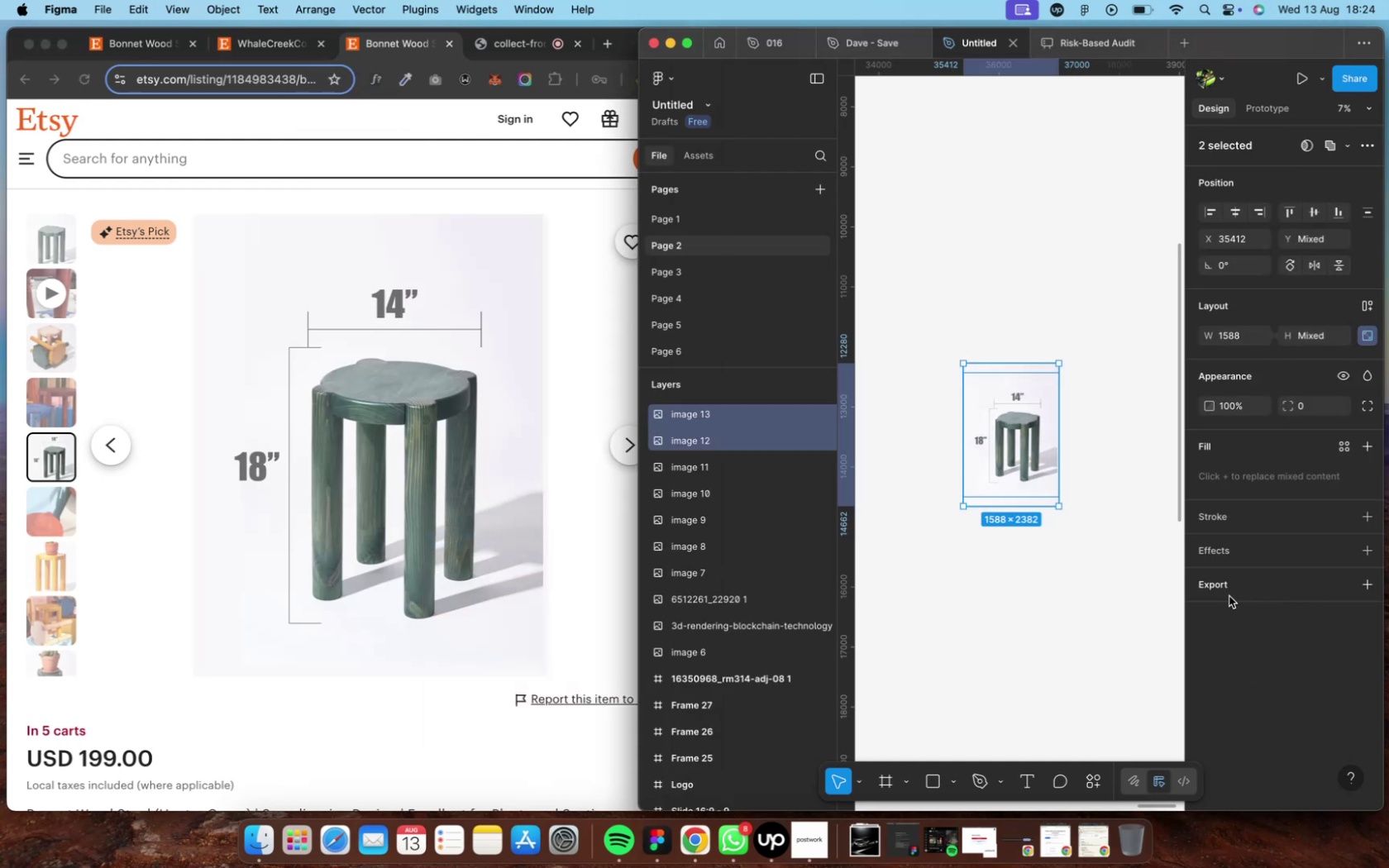 
left_click([1226, 592])
 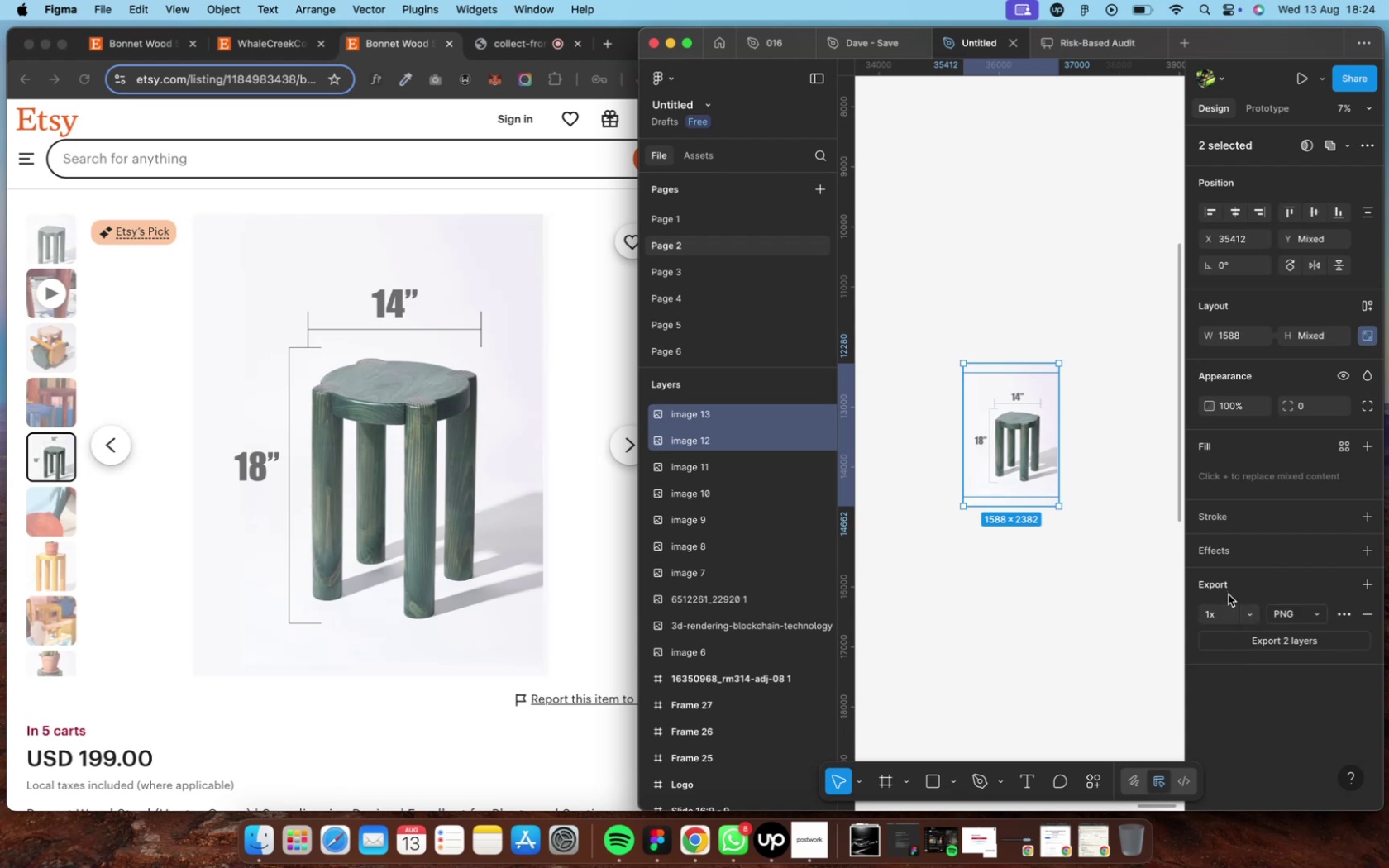 
mouse_move([1262, 626])
 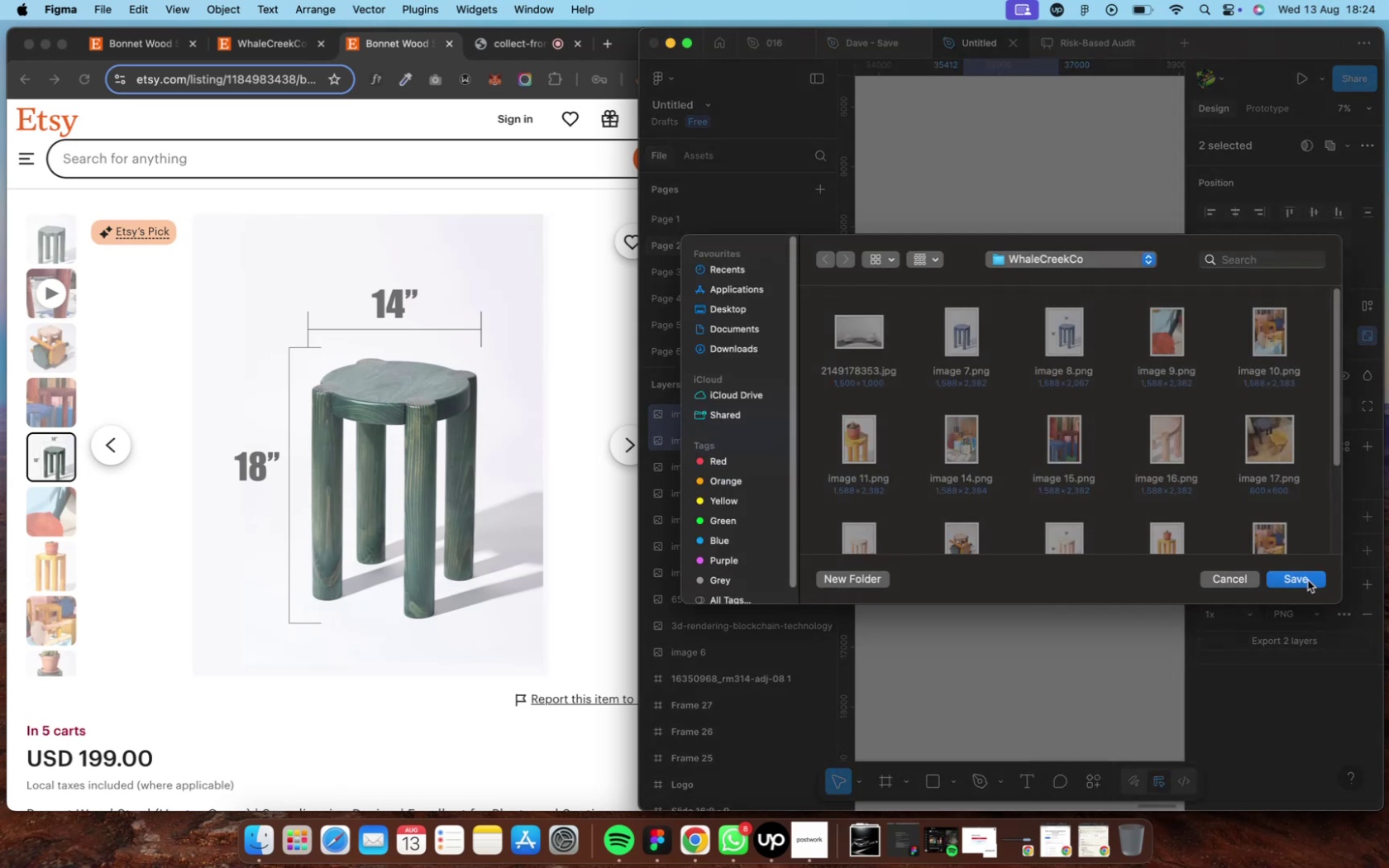 
left_click([1306, 580])
 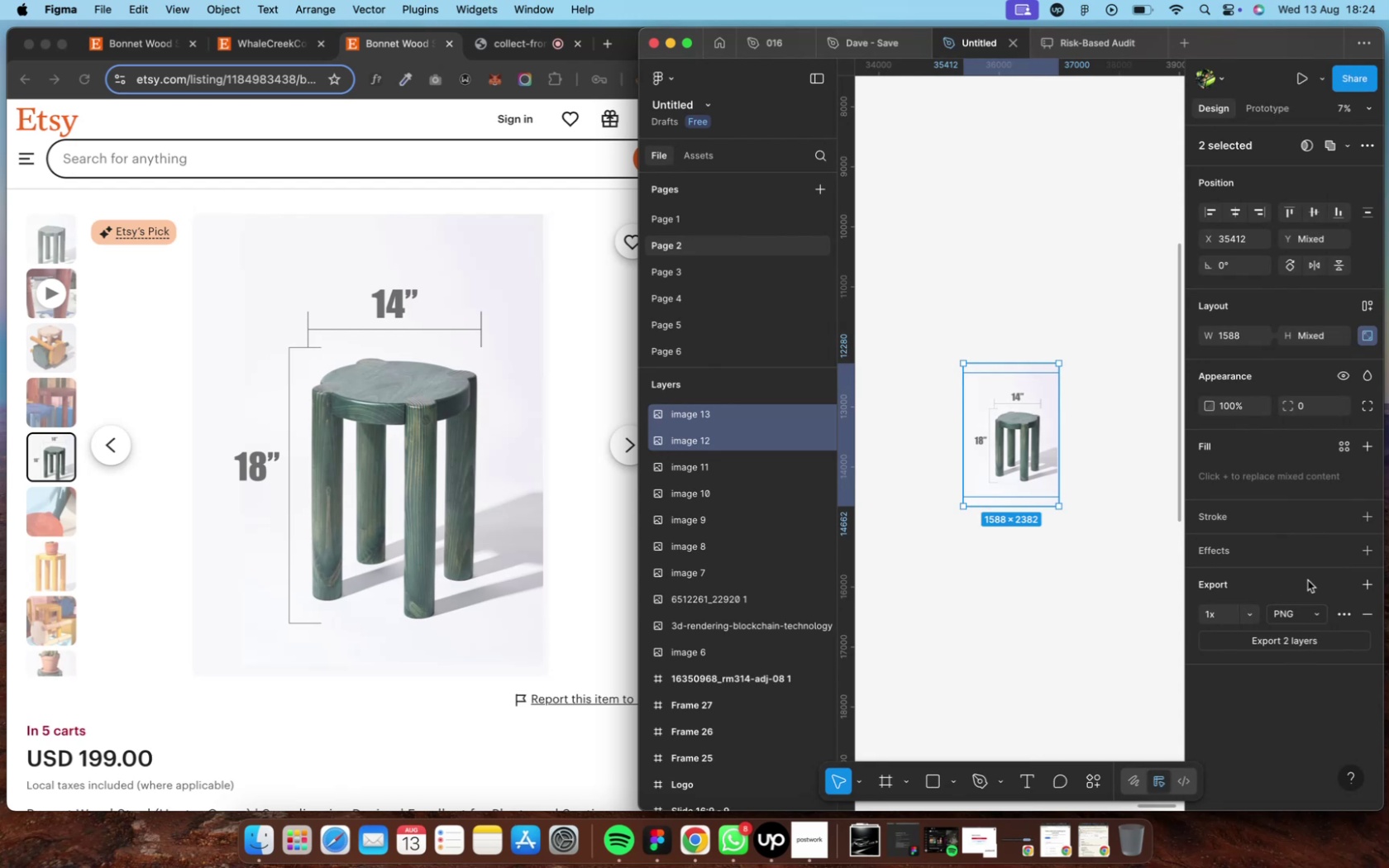 
wait(5.55)
 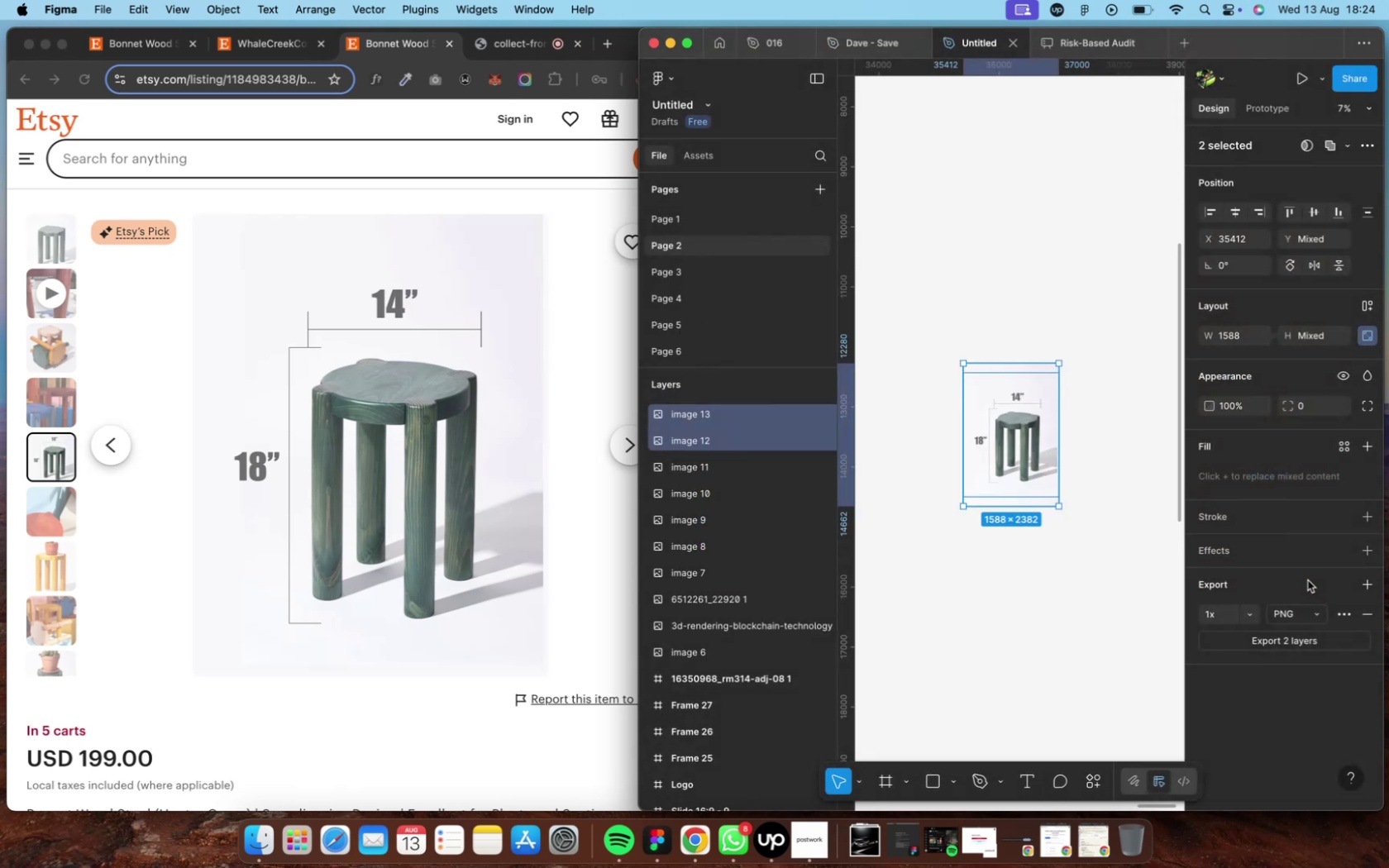 
key(Control+ArrowUp)
 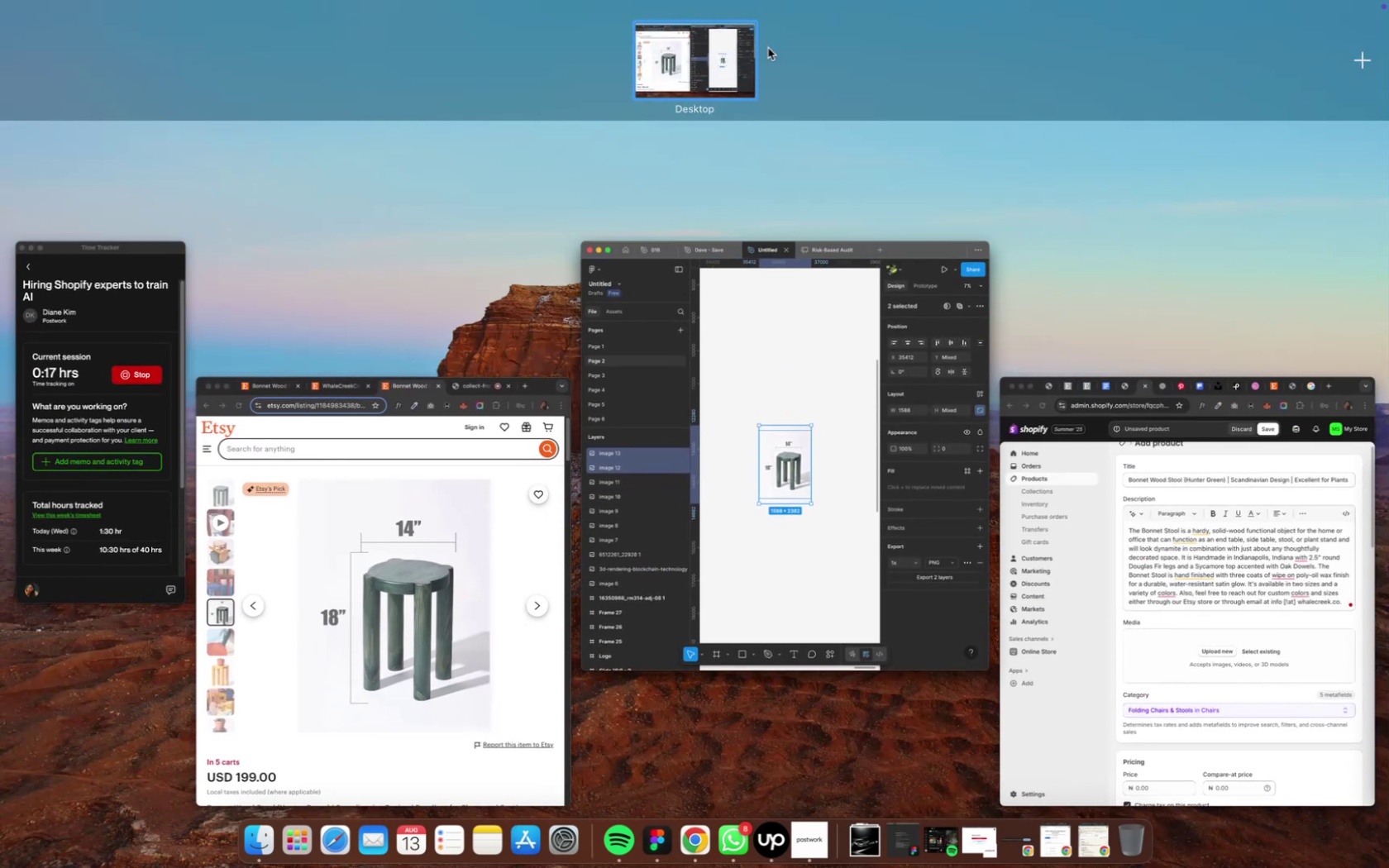 
left_click([1196, 547])
 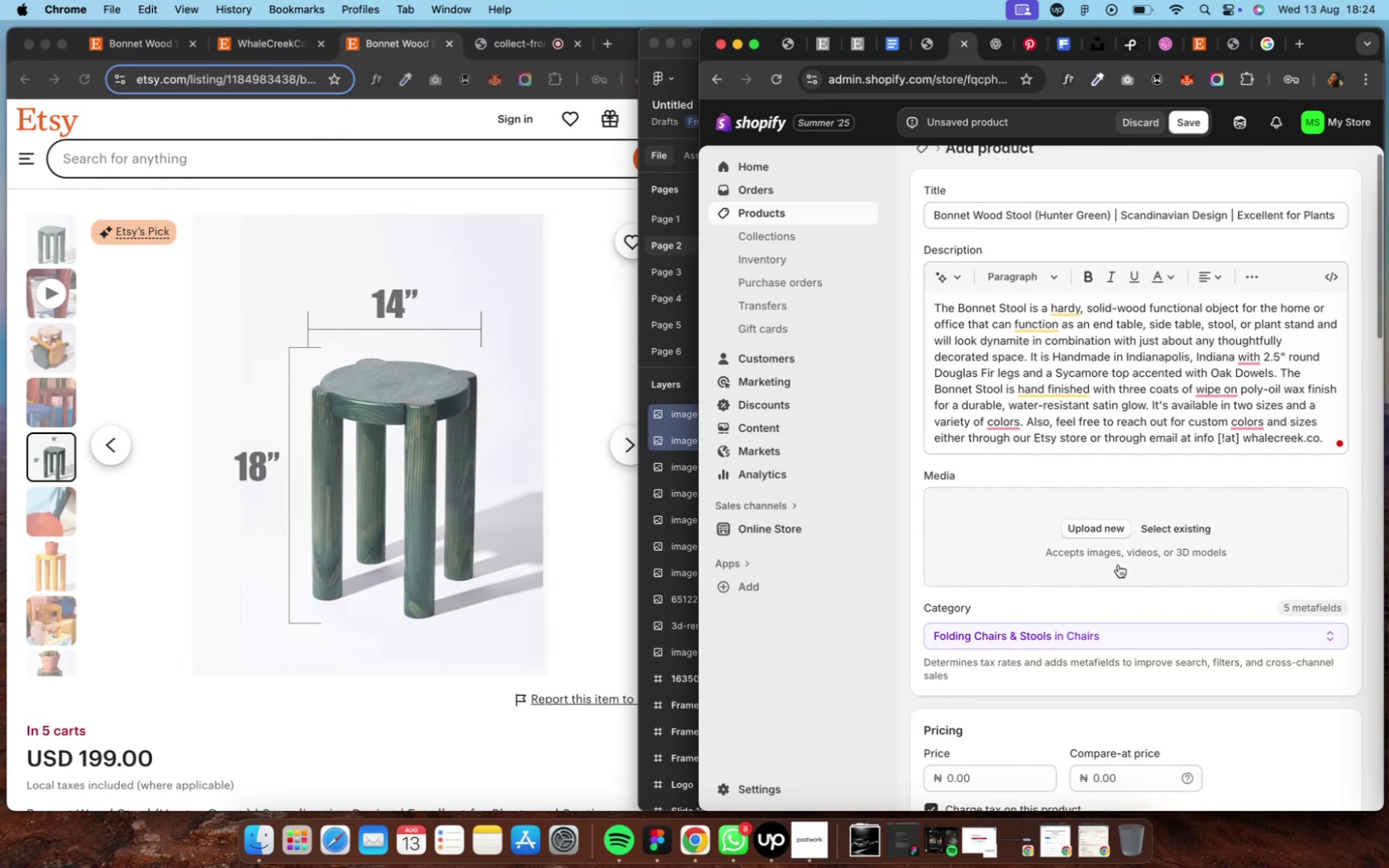 
left_click([1160, 526])
 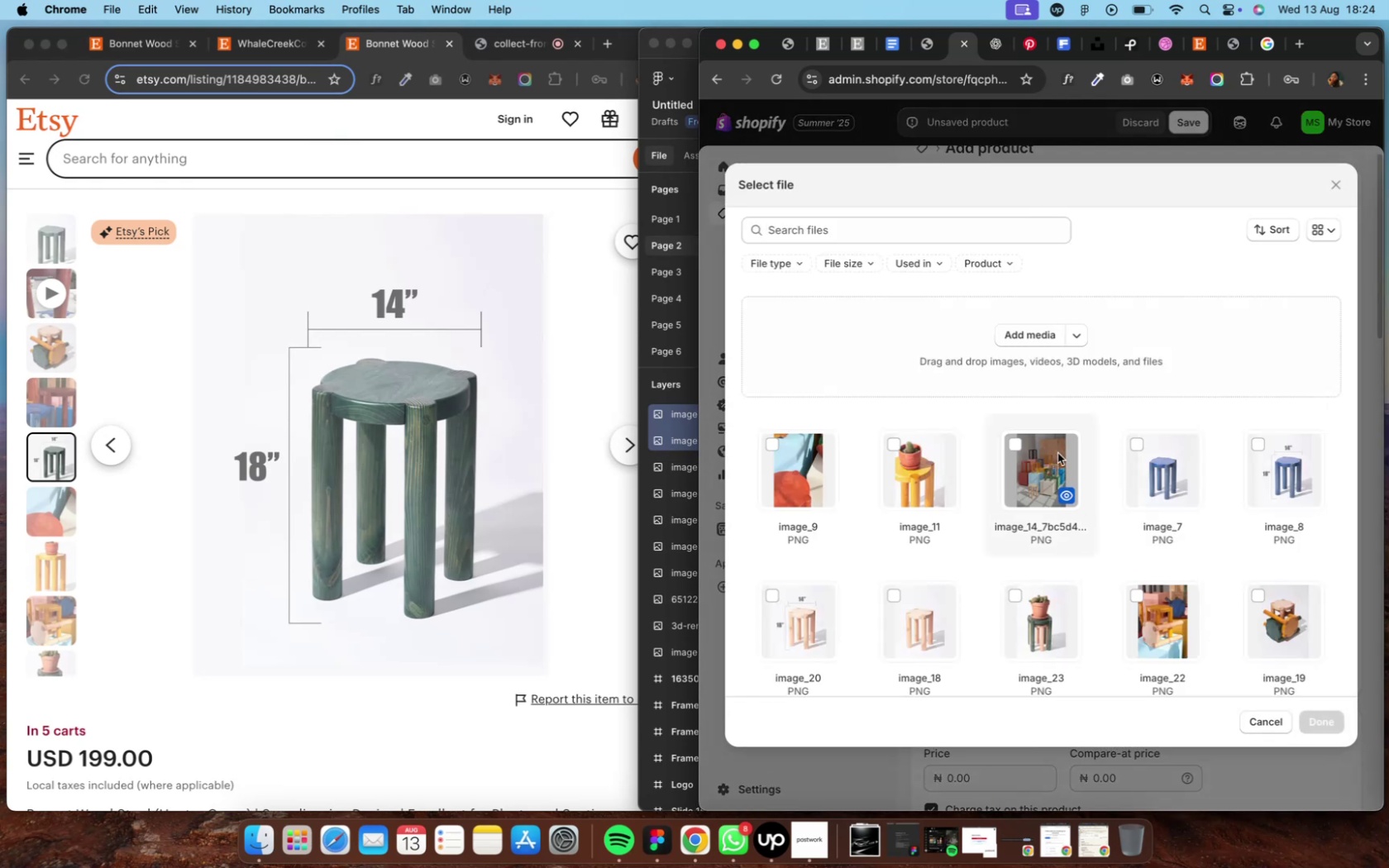 
left_click([1022, 331])
 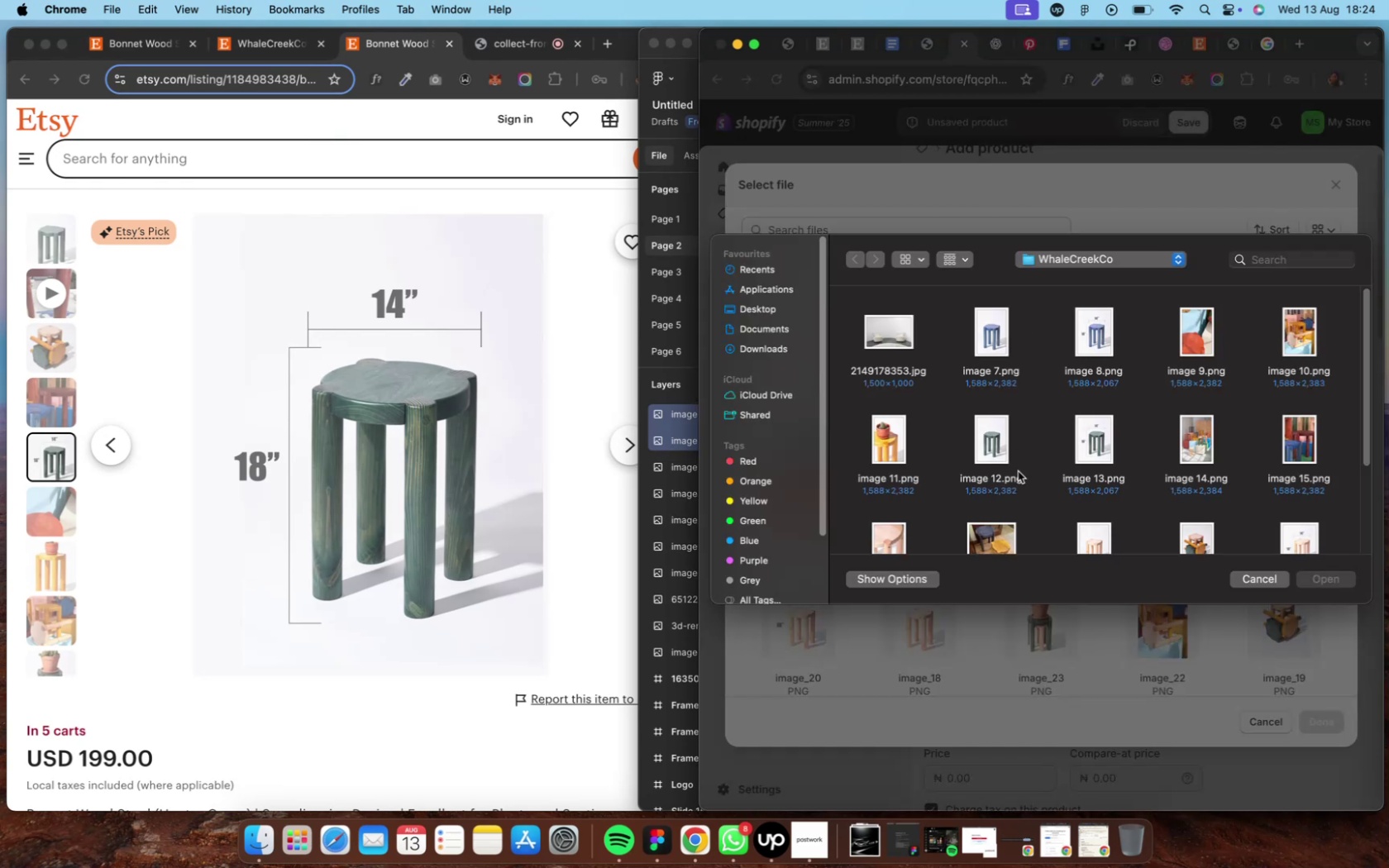 
left_click([991, 445])
 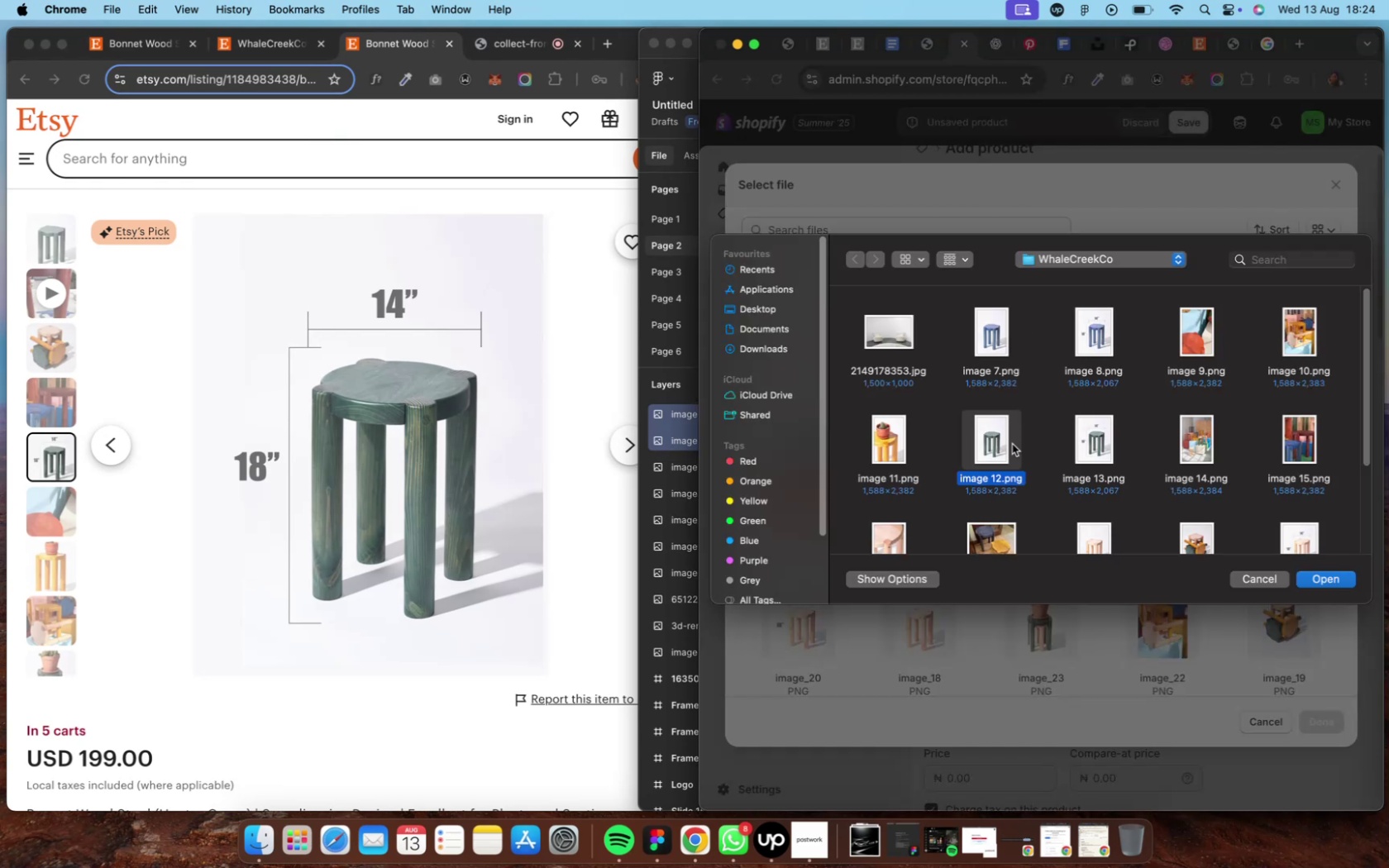 
hold_key(key=ShiftLeft, duration=1.05)
left_click([1112, 445])
 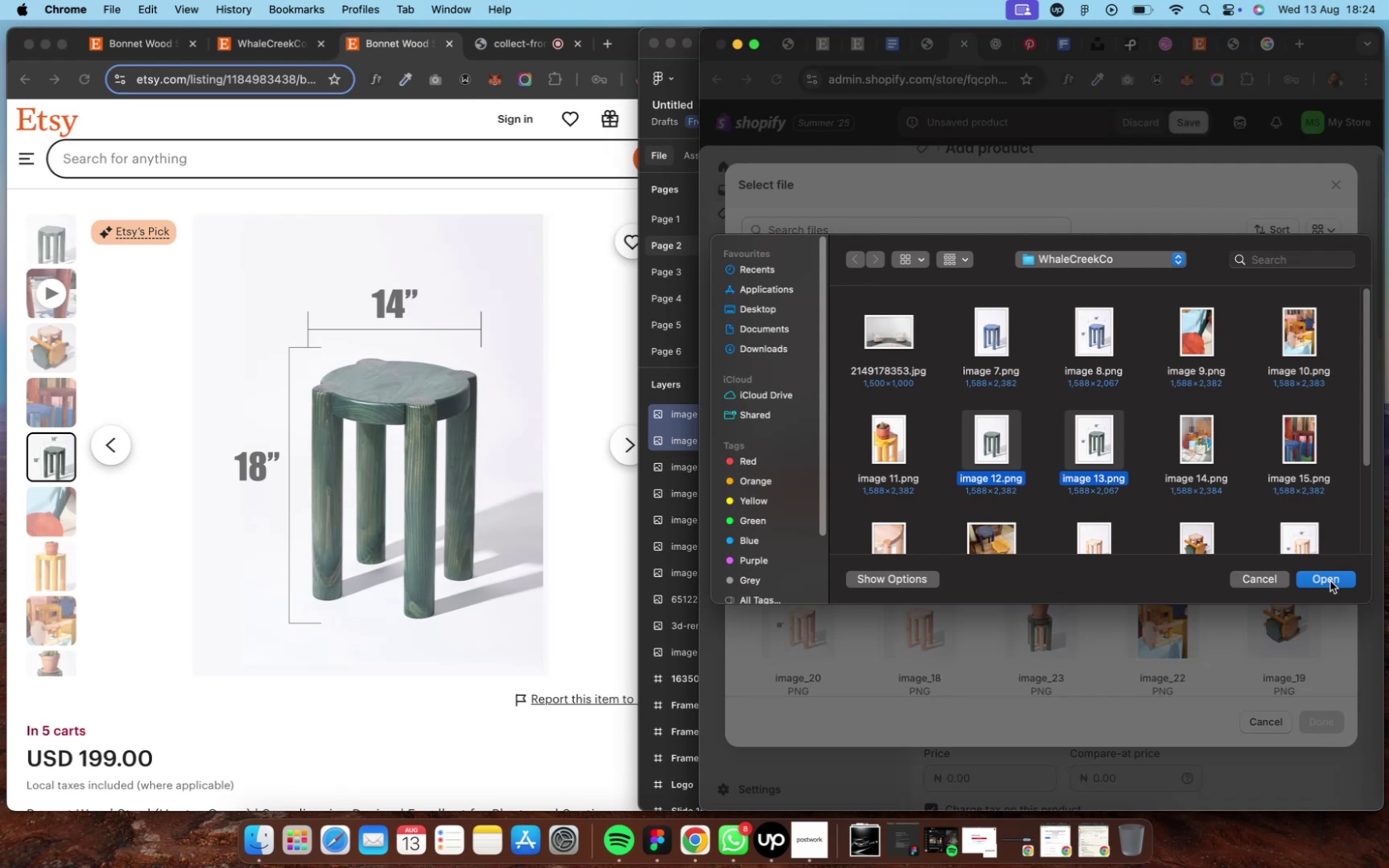 
left_click([1329, 583])
 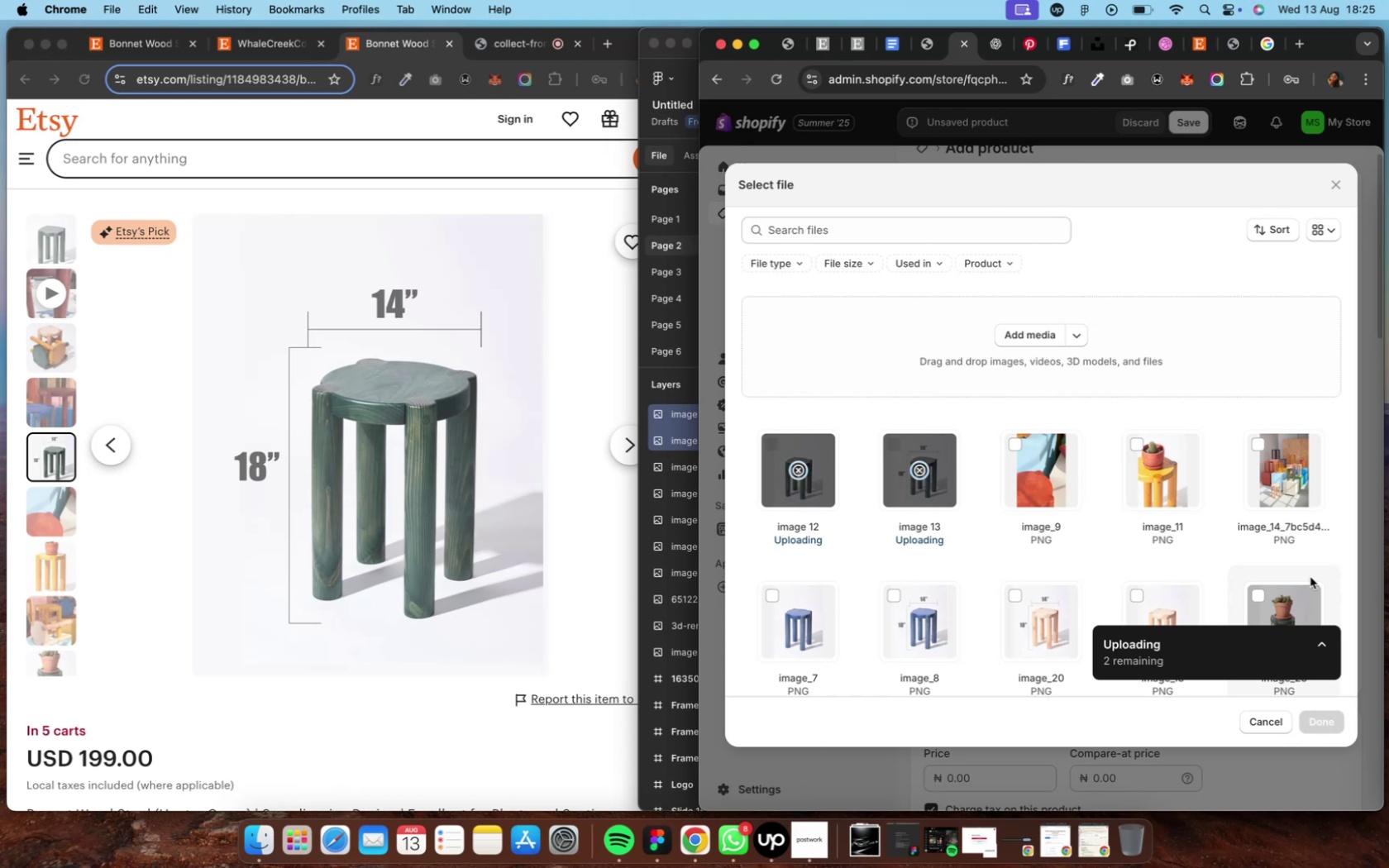 
wait(30.85)
 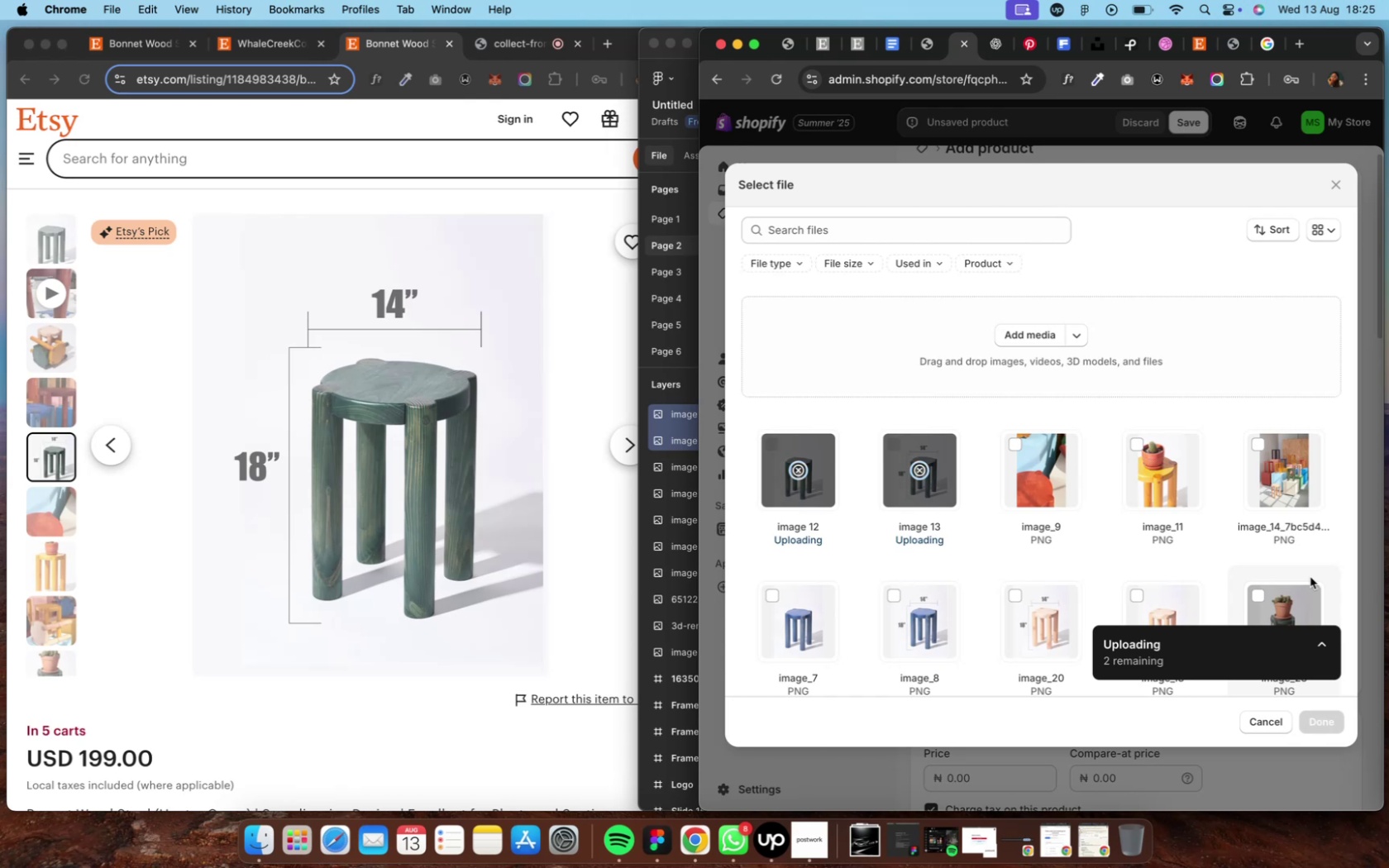 
left_click([825, 39])
 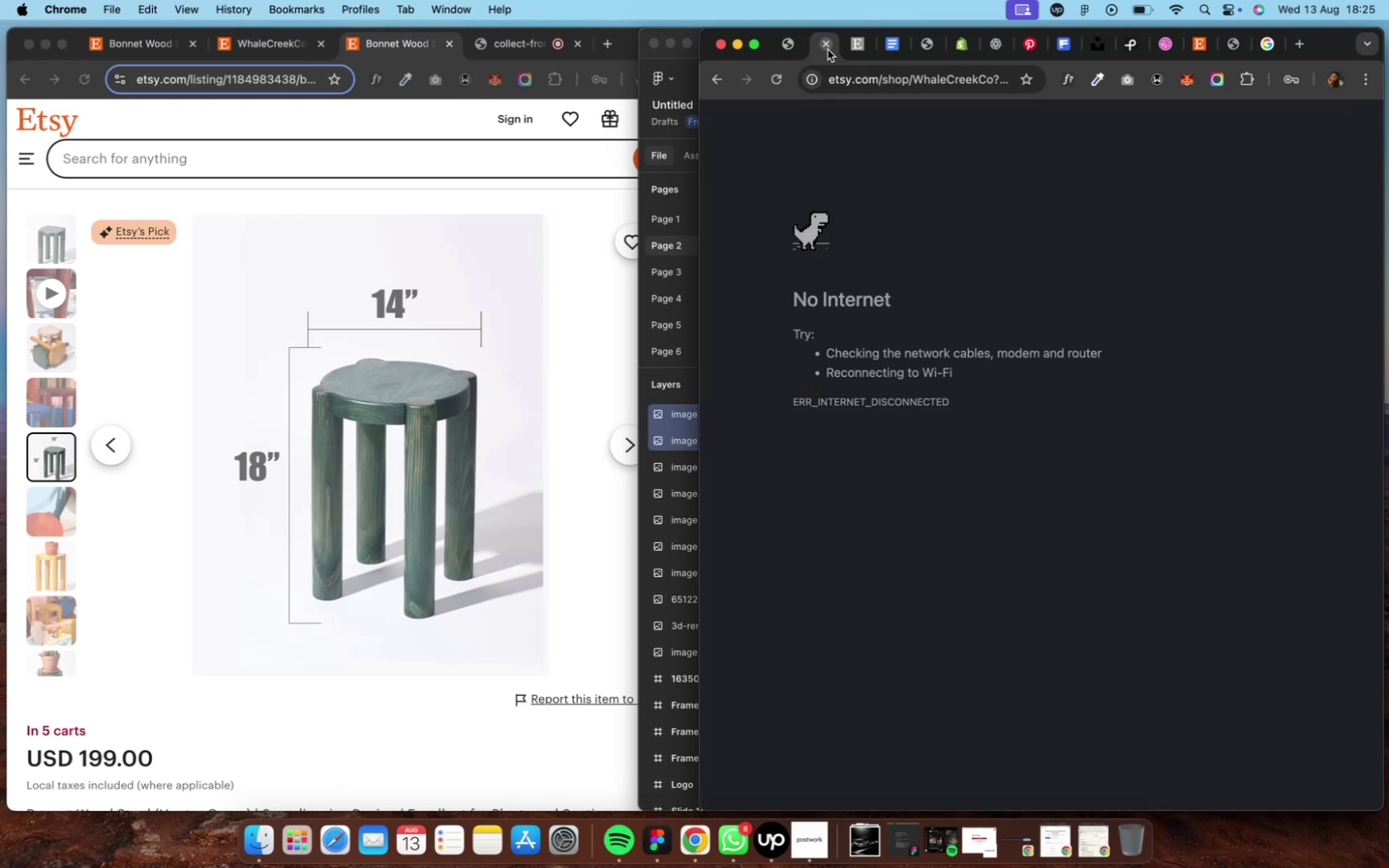 
left_click([827, 50])
 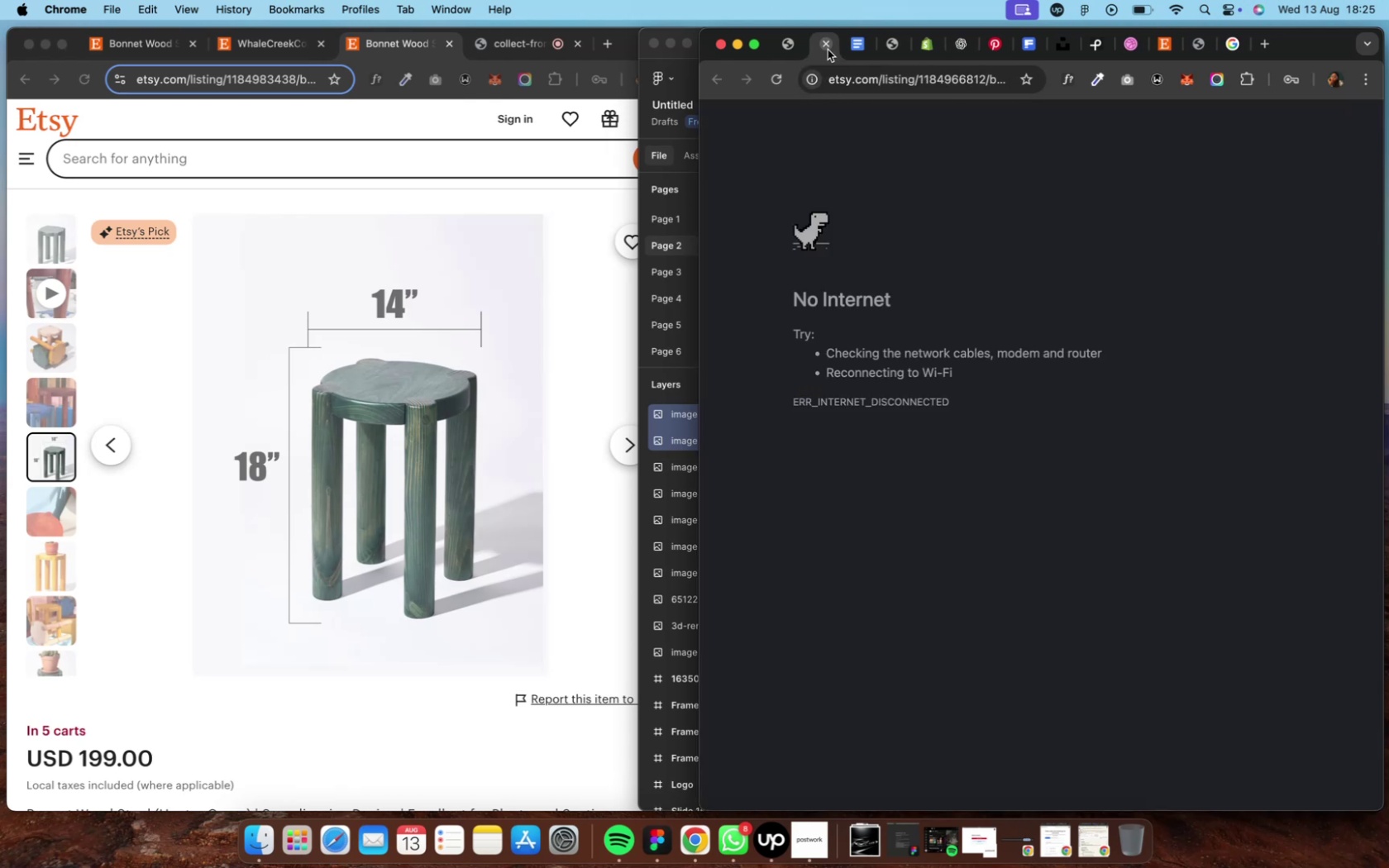 
left_click([827, 50])
 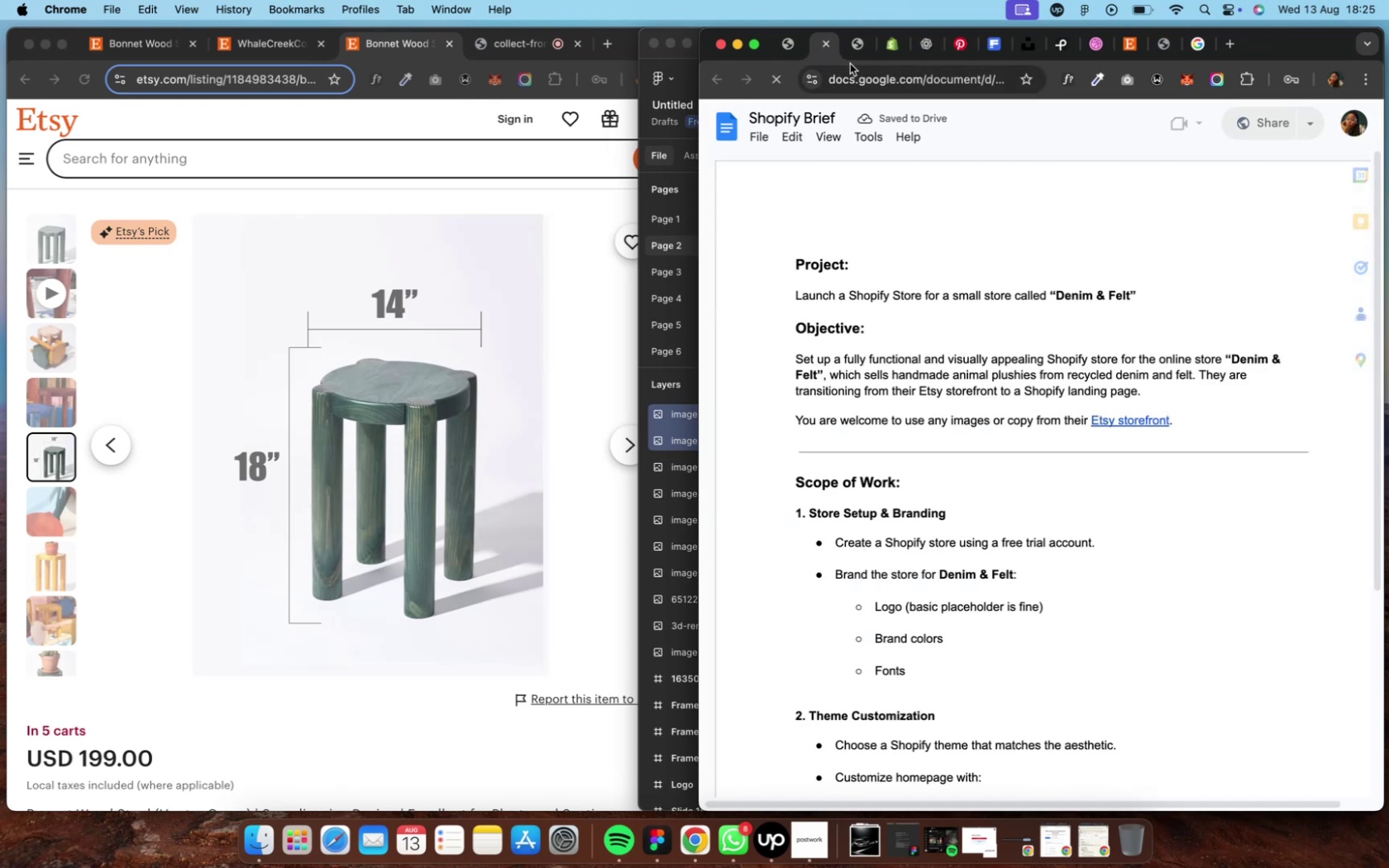 
mouse_move([828, 49])
 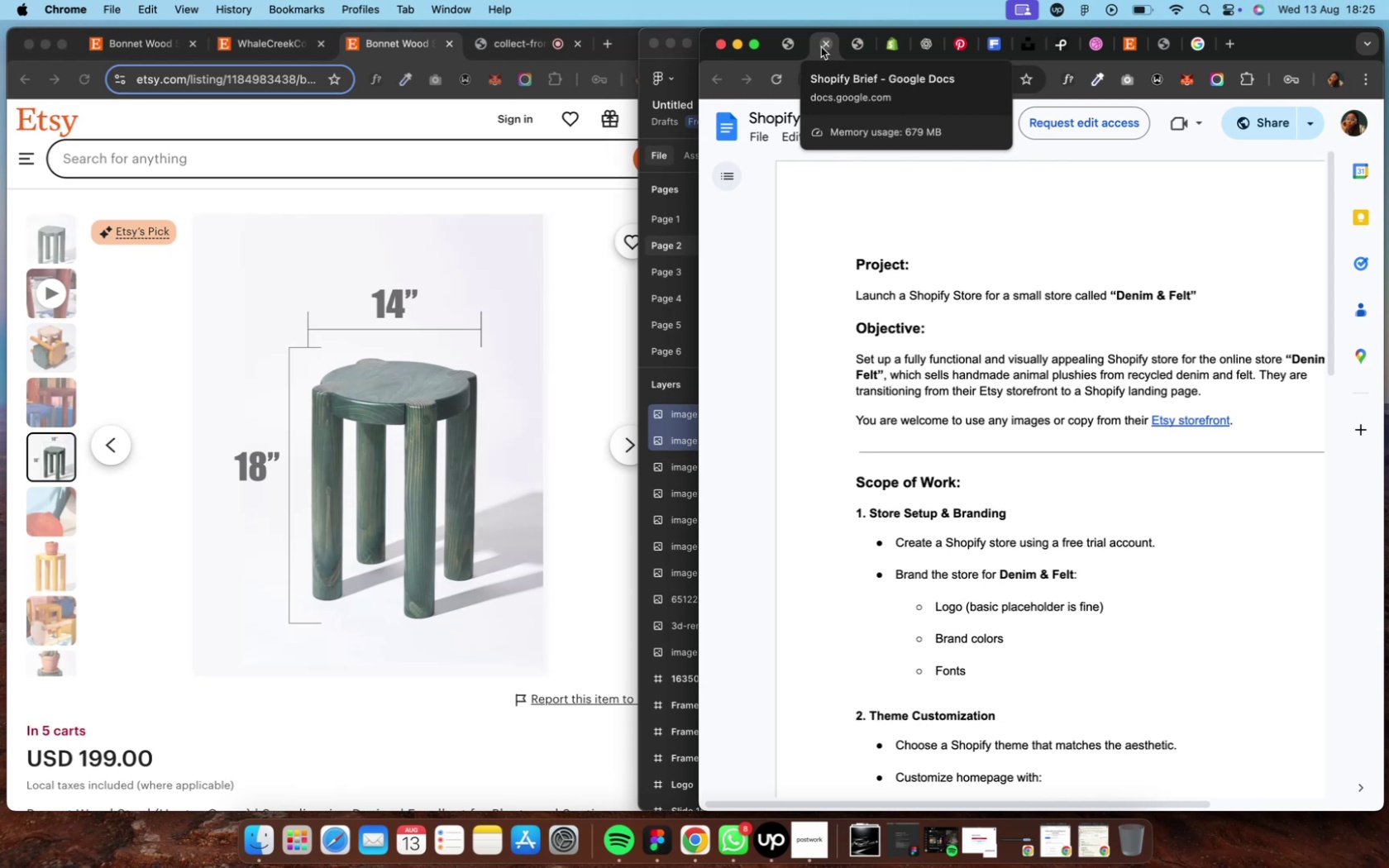 
wait(7.26)
 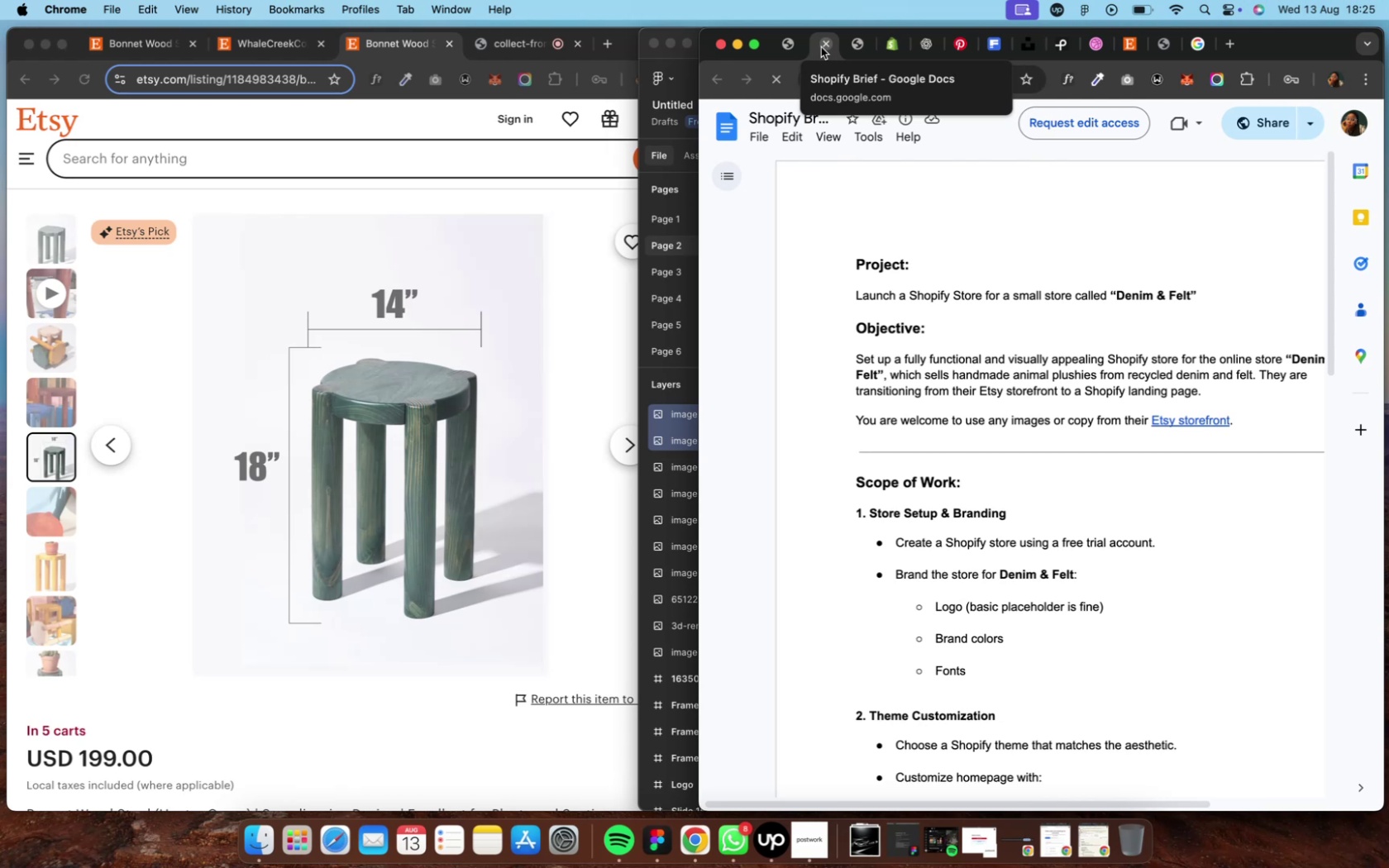 
left_click([842, 45])
 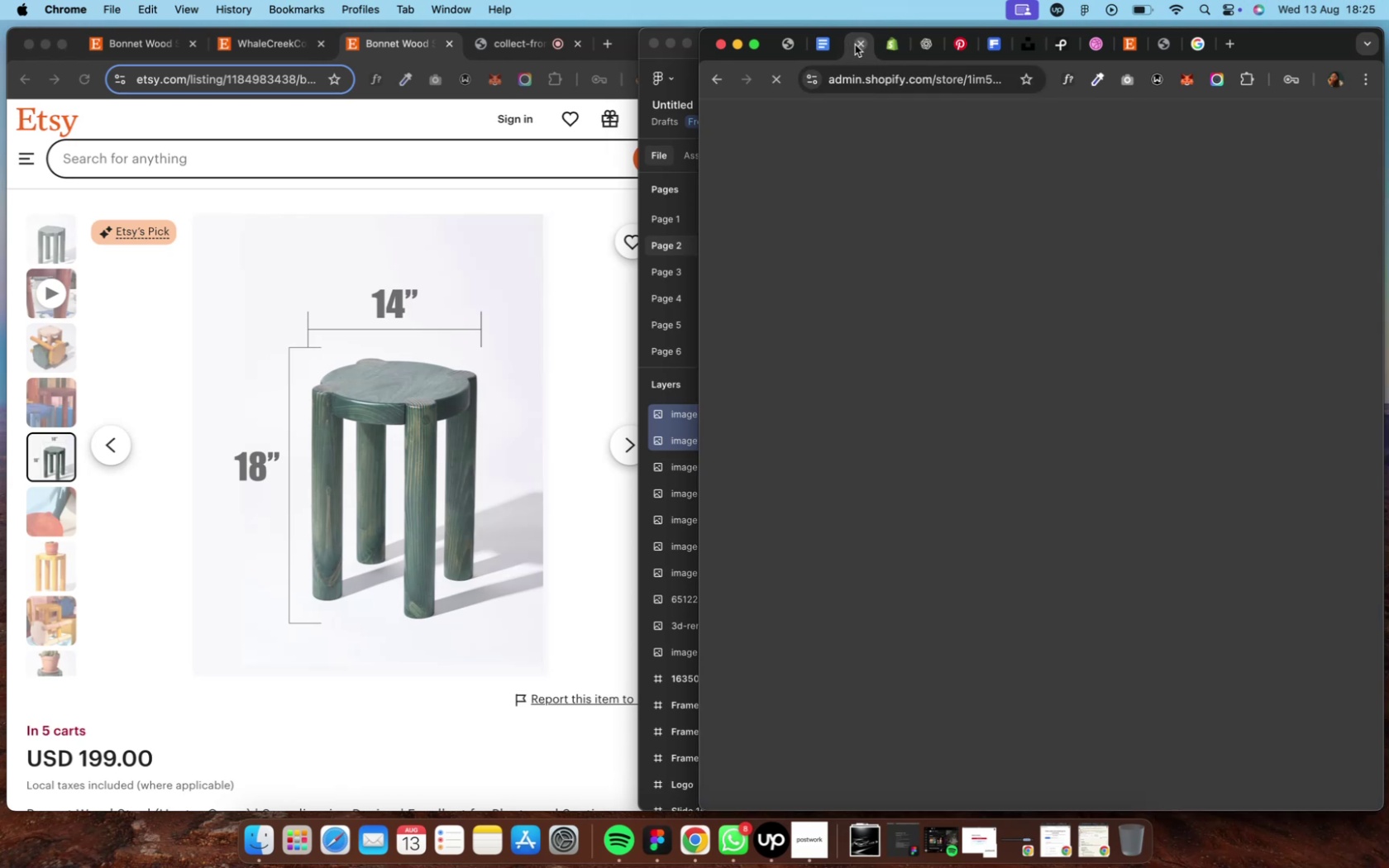 
left_click([854, 45])
 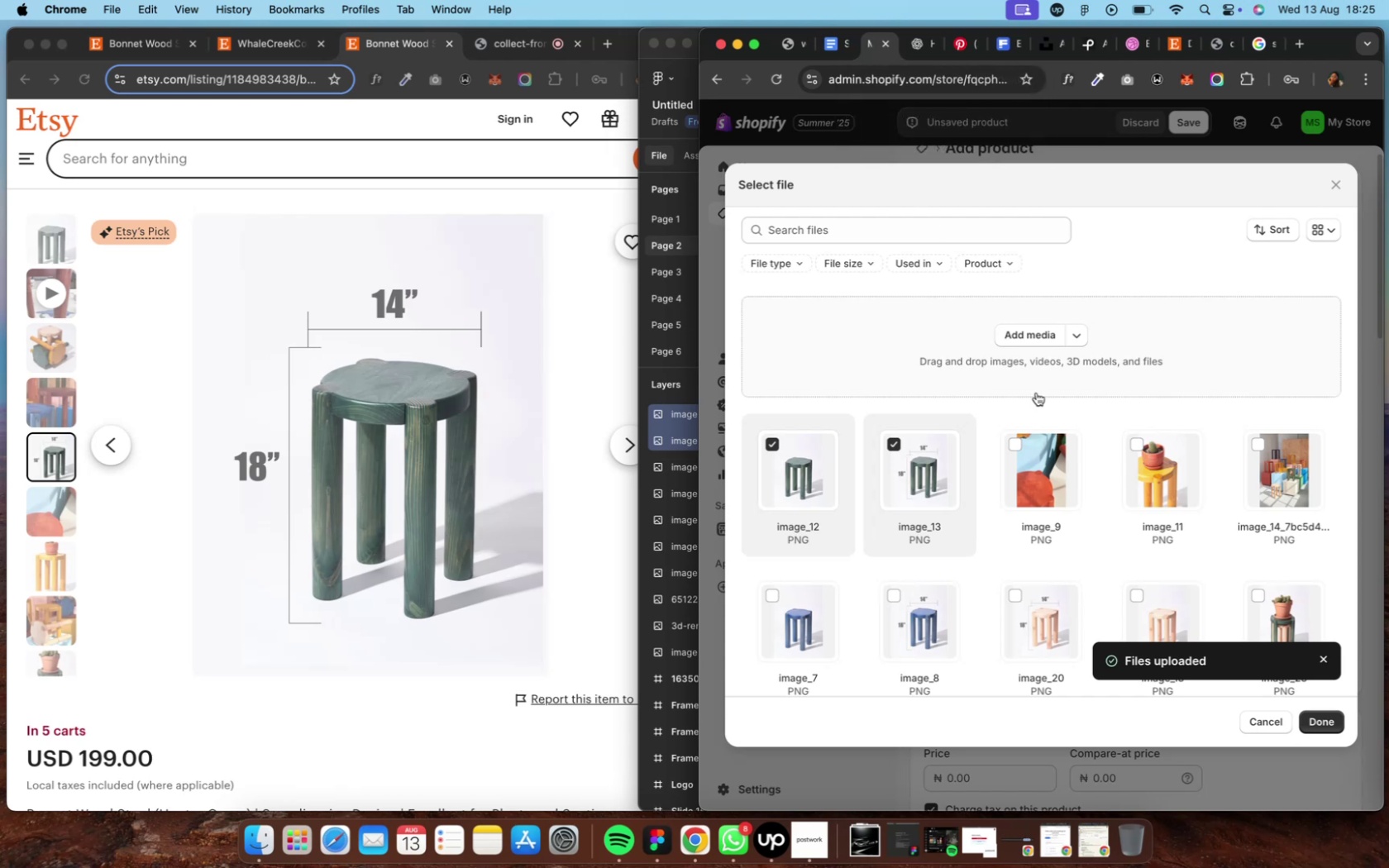 
wait(6.03)
 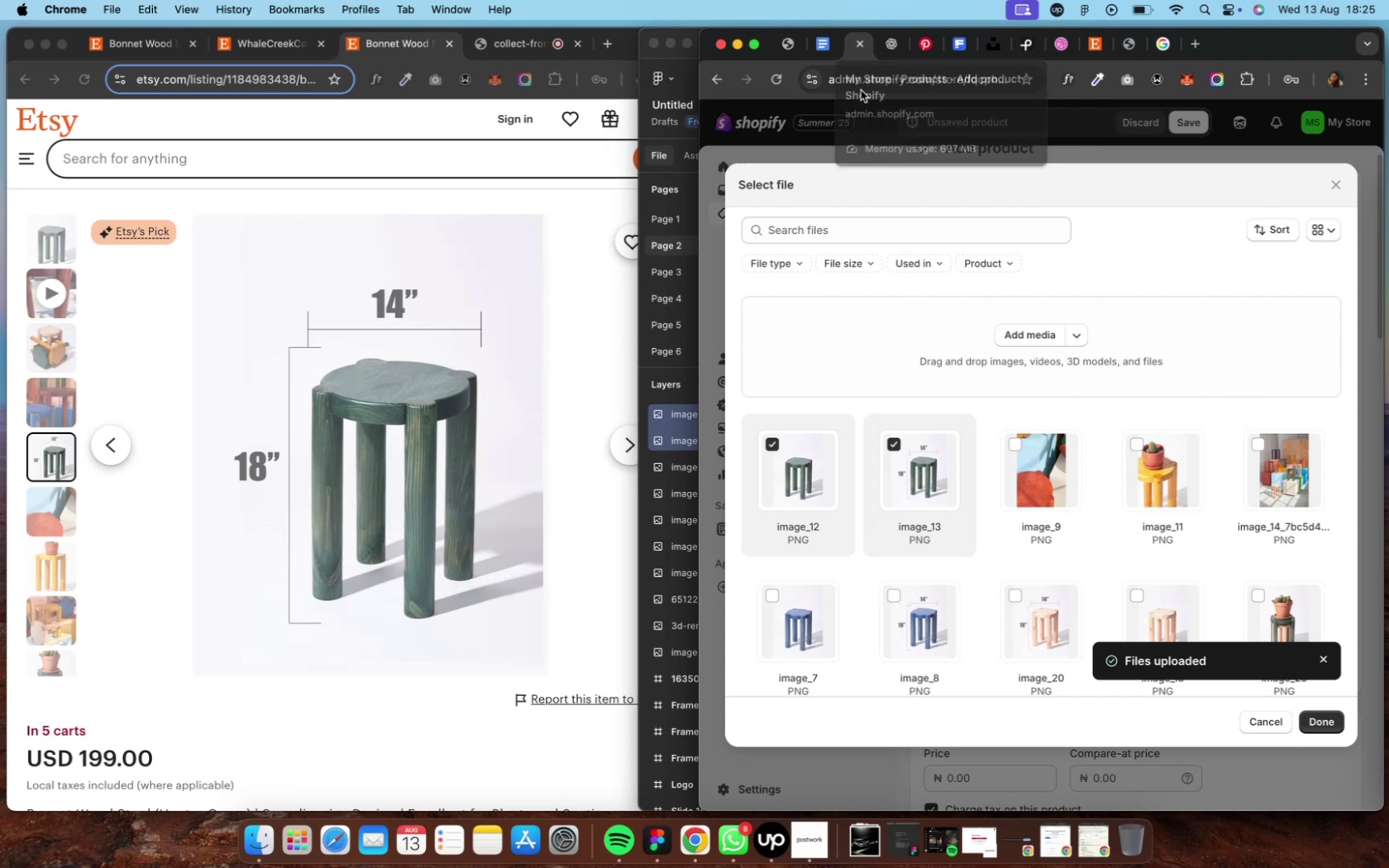 
scroll: coordinate [1014, 560], scroll_direction: down, amount: 4.0
 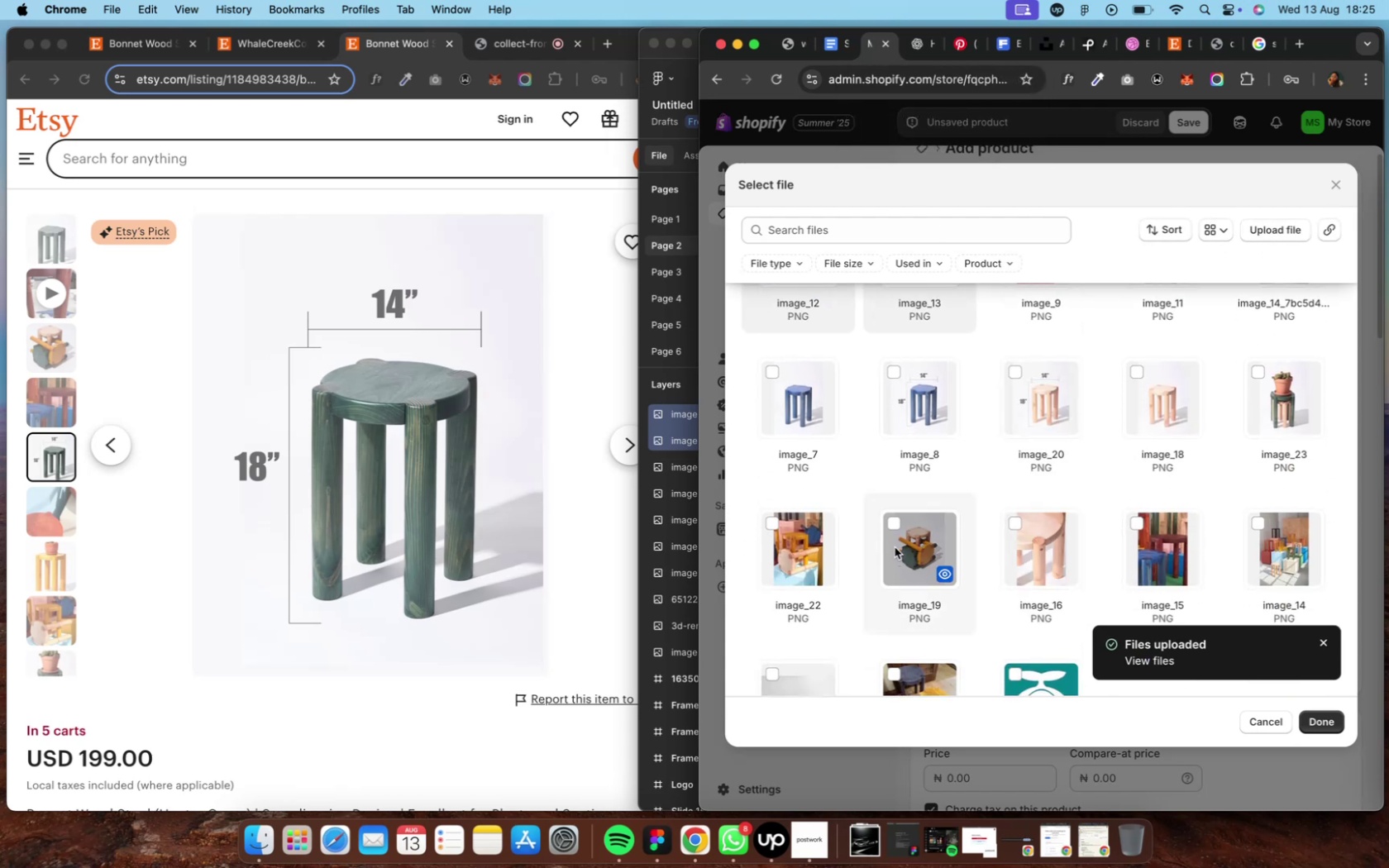 
scroll: coordinate [890, 480], scroll_direction: up, amount: 2.0
 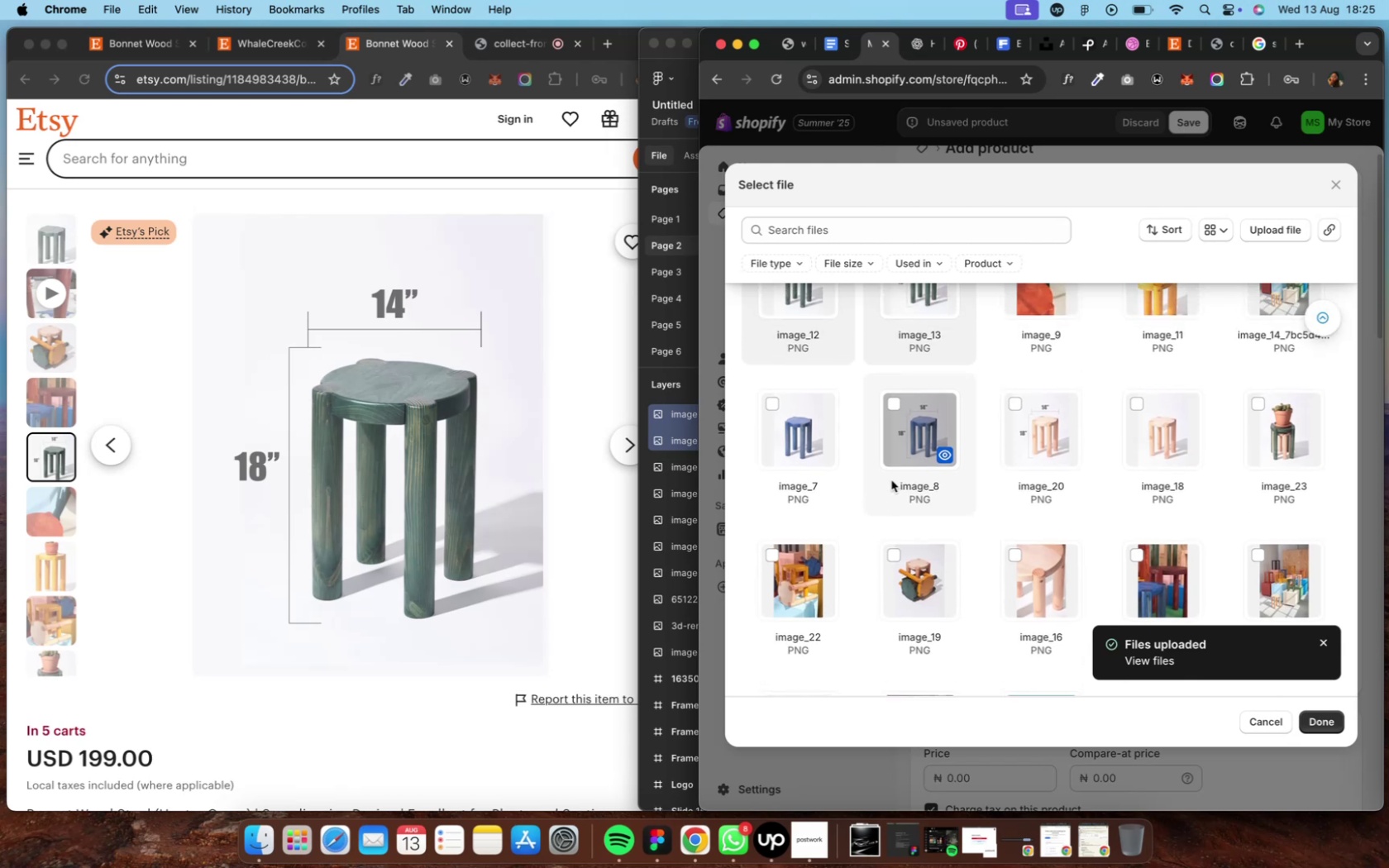 
scroll: coordinate [890, 481], scroll_direction: down, amount: 2.0
 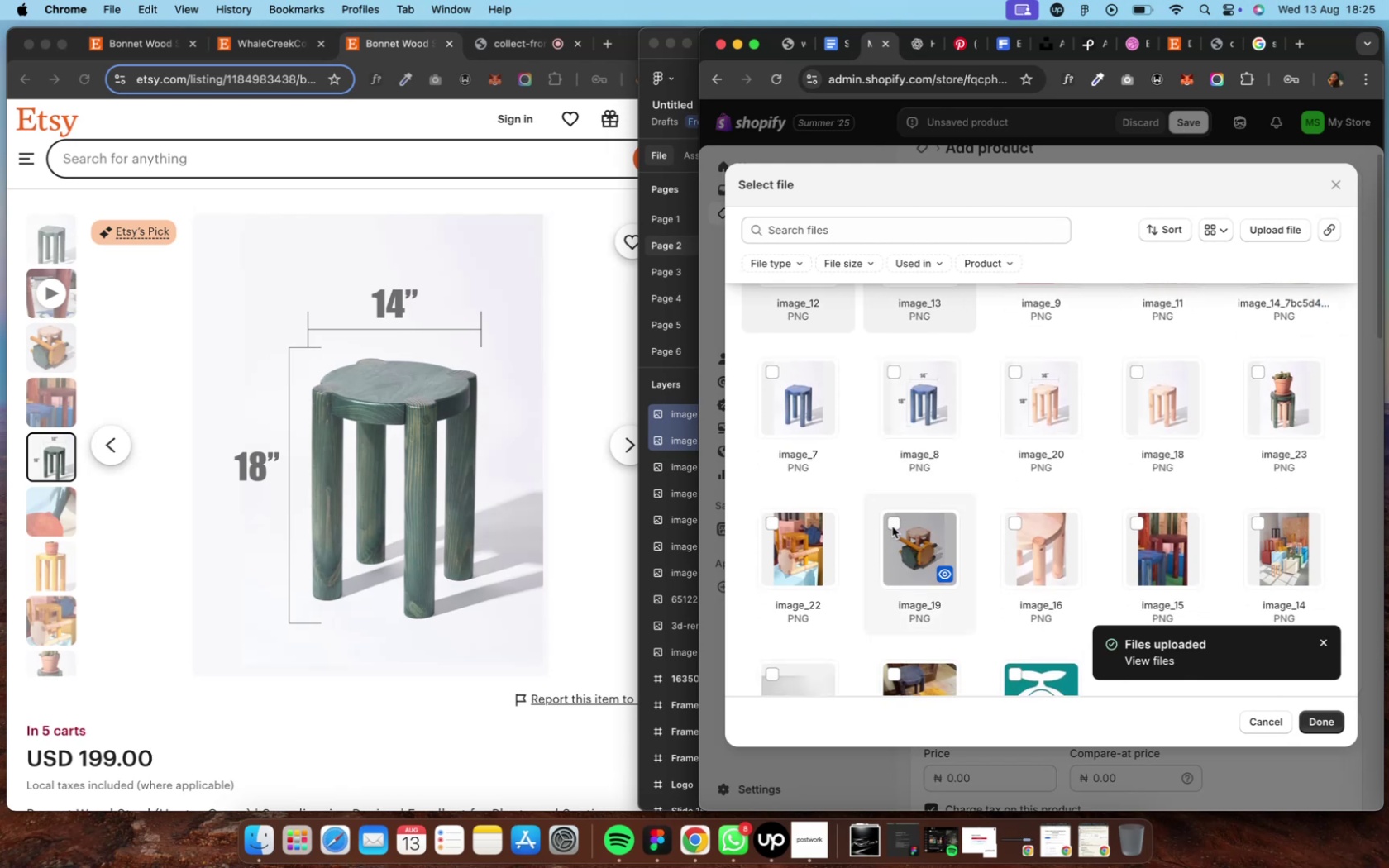 
left_click([891, 527])
 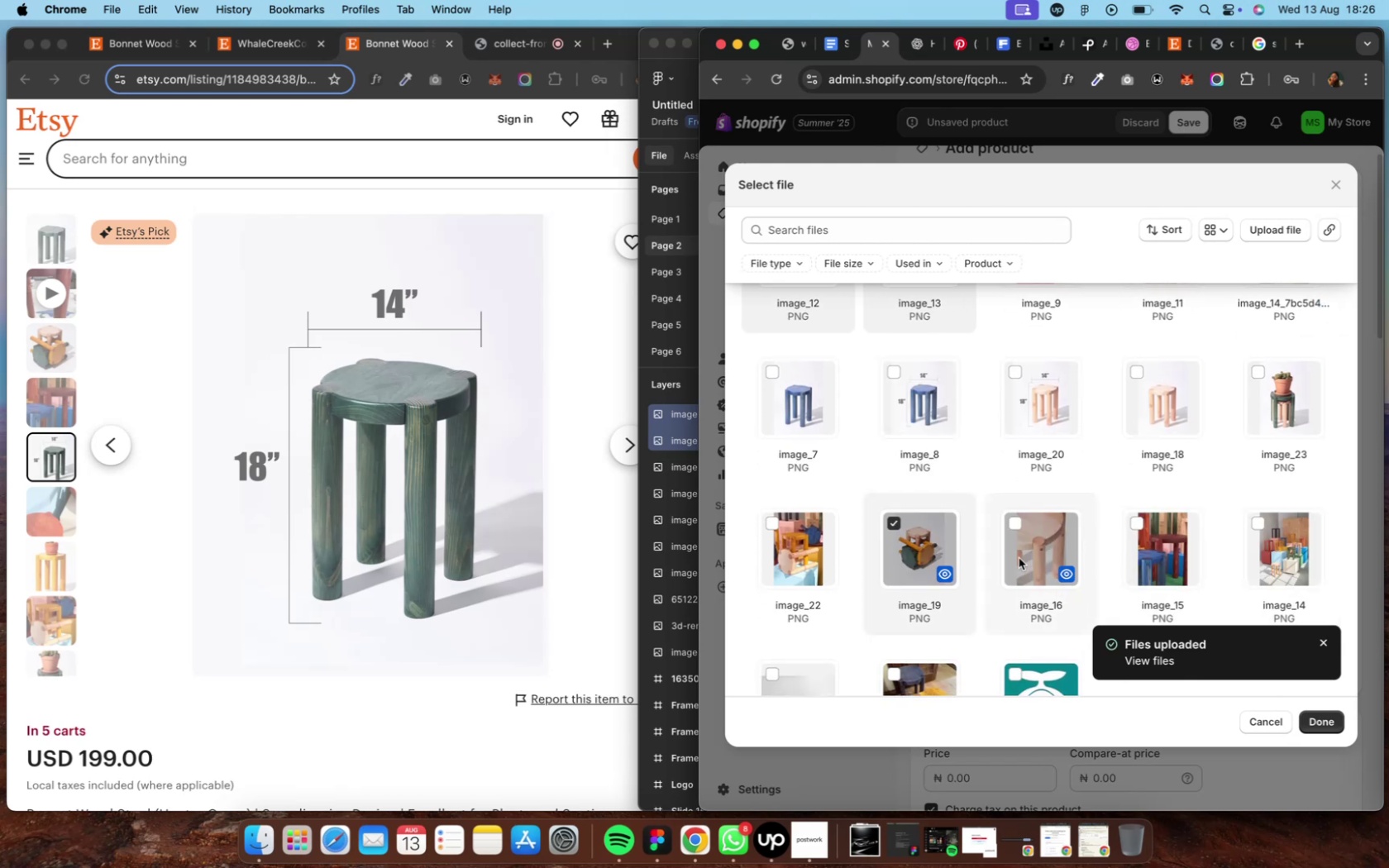 
wait(7.34)
 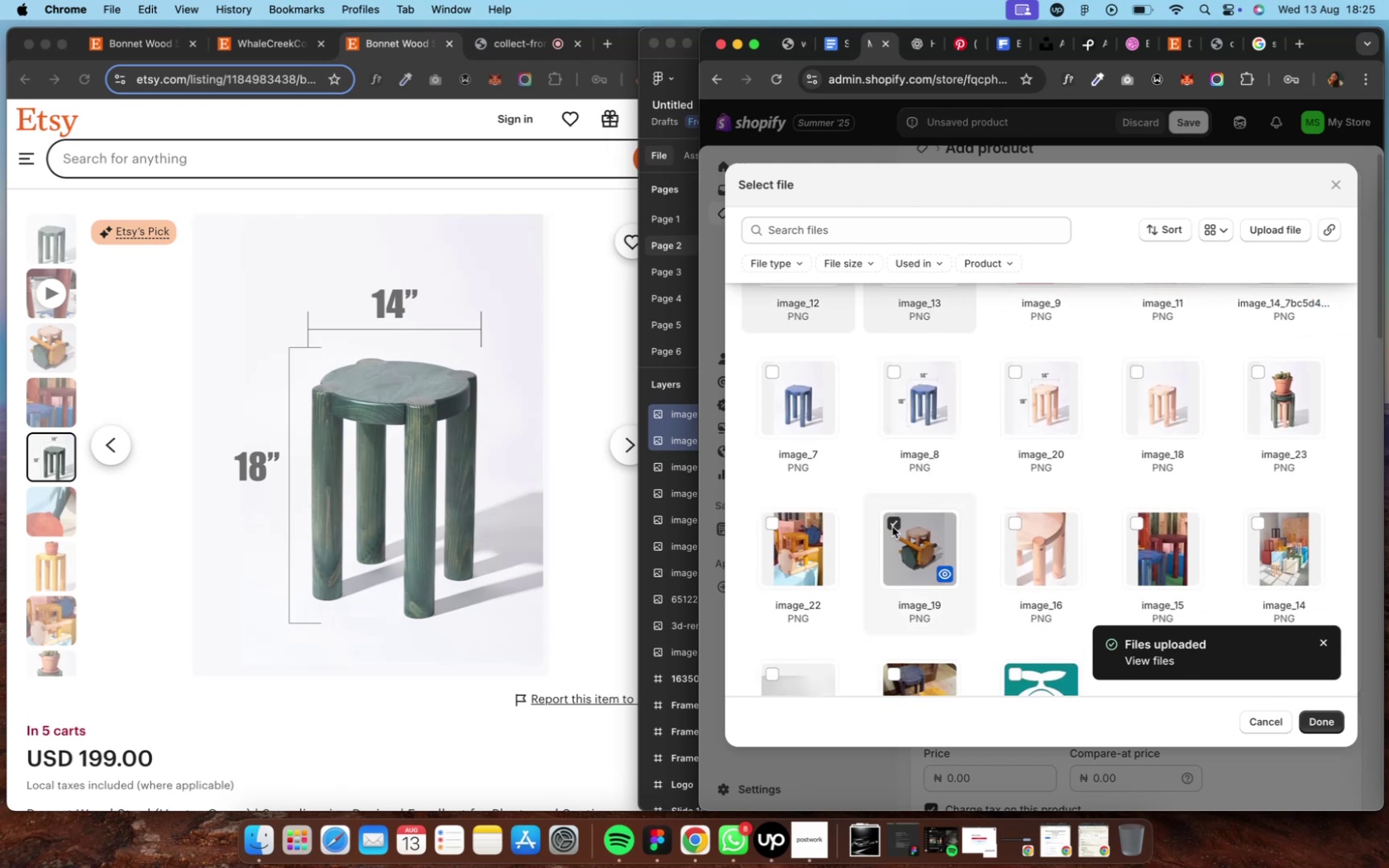 
scroll: coordinate [804, 544], scroll_direction: down, amount: 8.0
 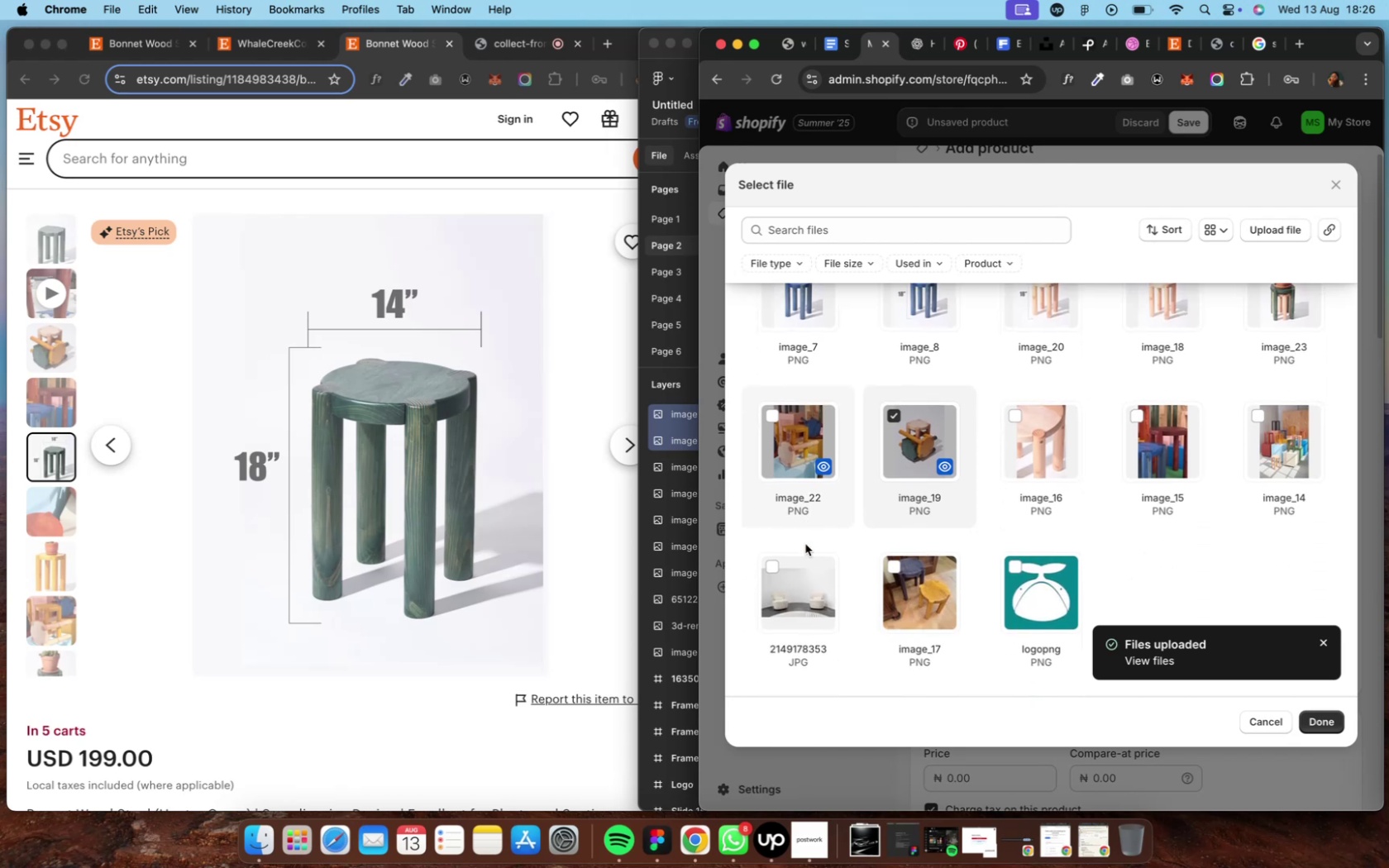 
scroll: coordinate [804, 544], scroll_direction: up, amount: 7.0
 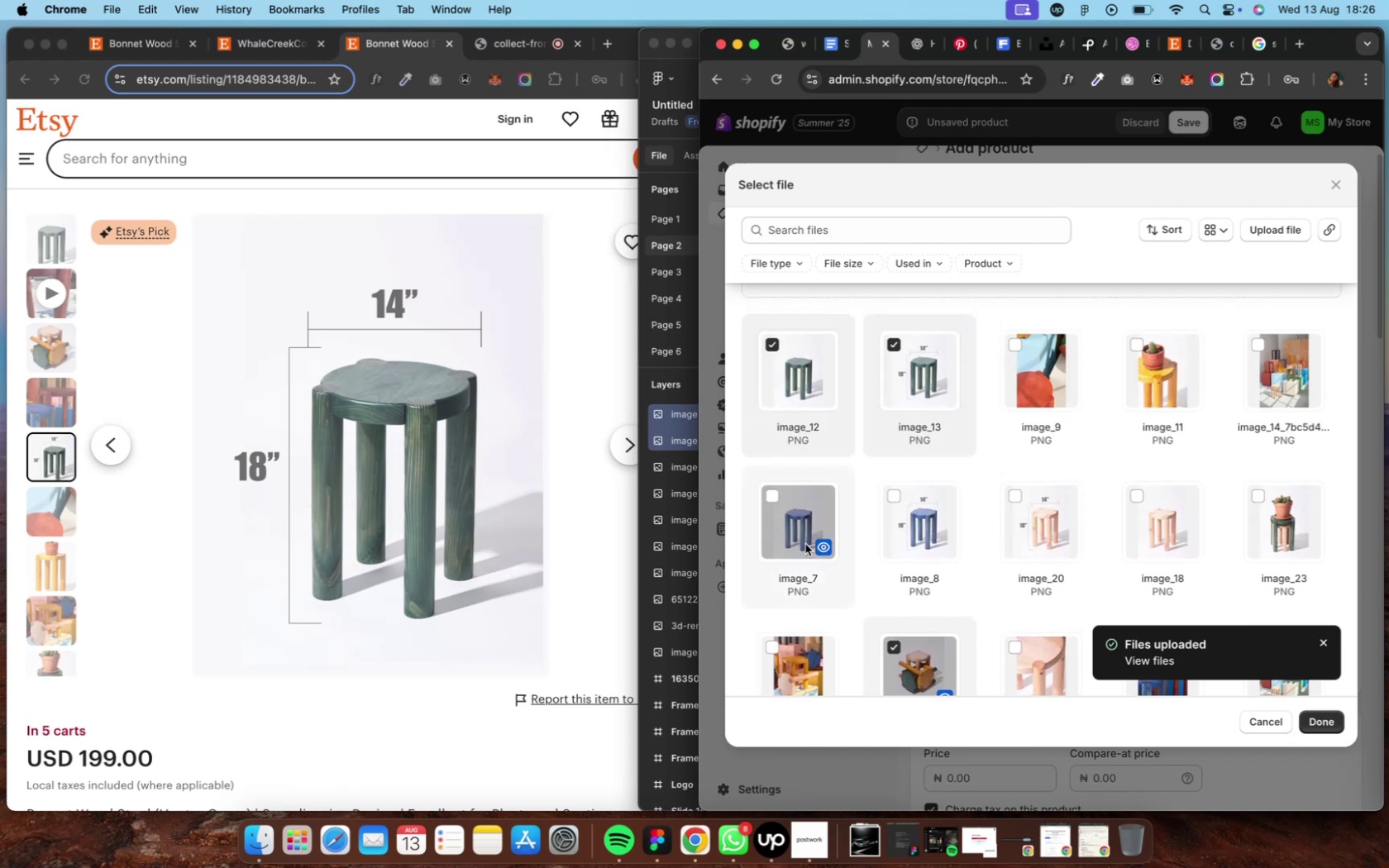 
scroll: coordinate [804, 544], scroll_direction: down, amount: 10.0
 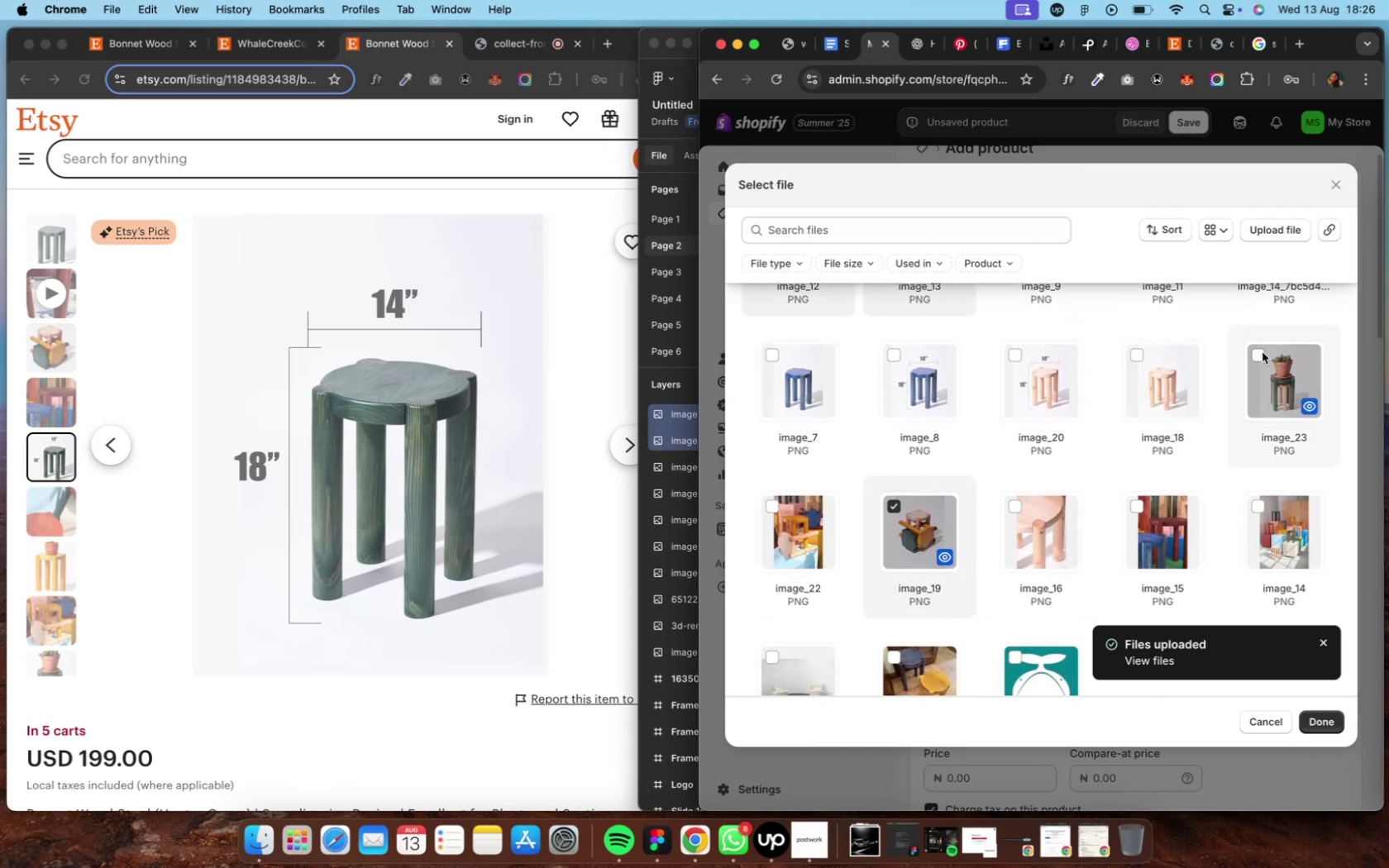 
left_click([1261, 352])
 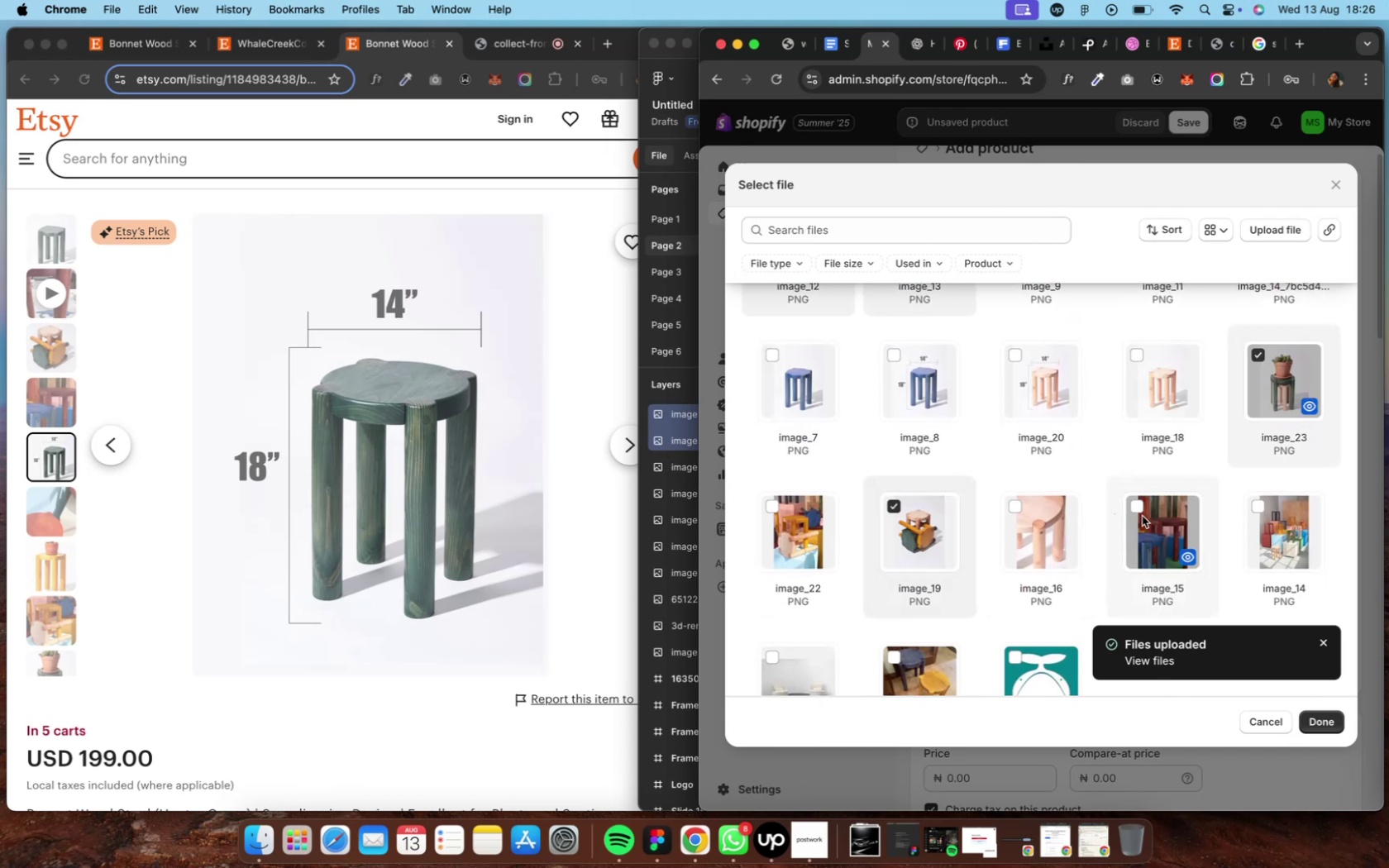 
left_click([1136, 509])
 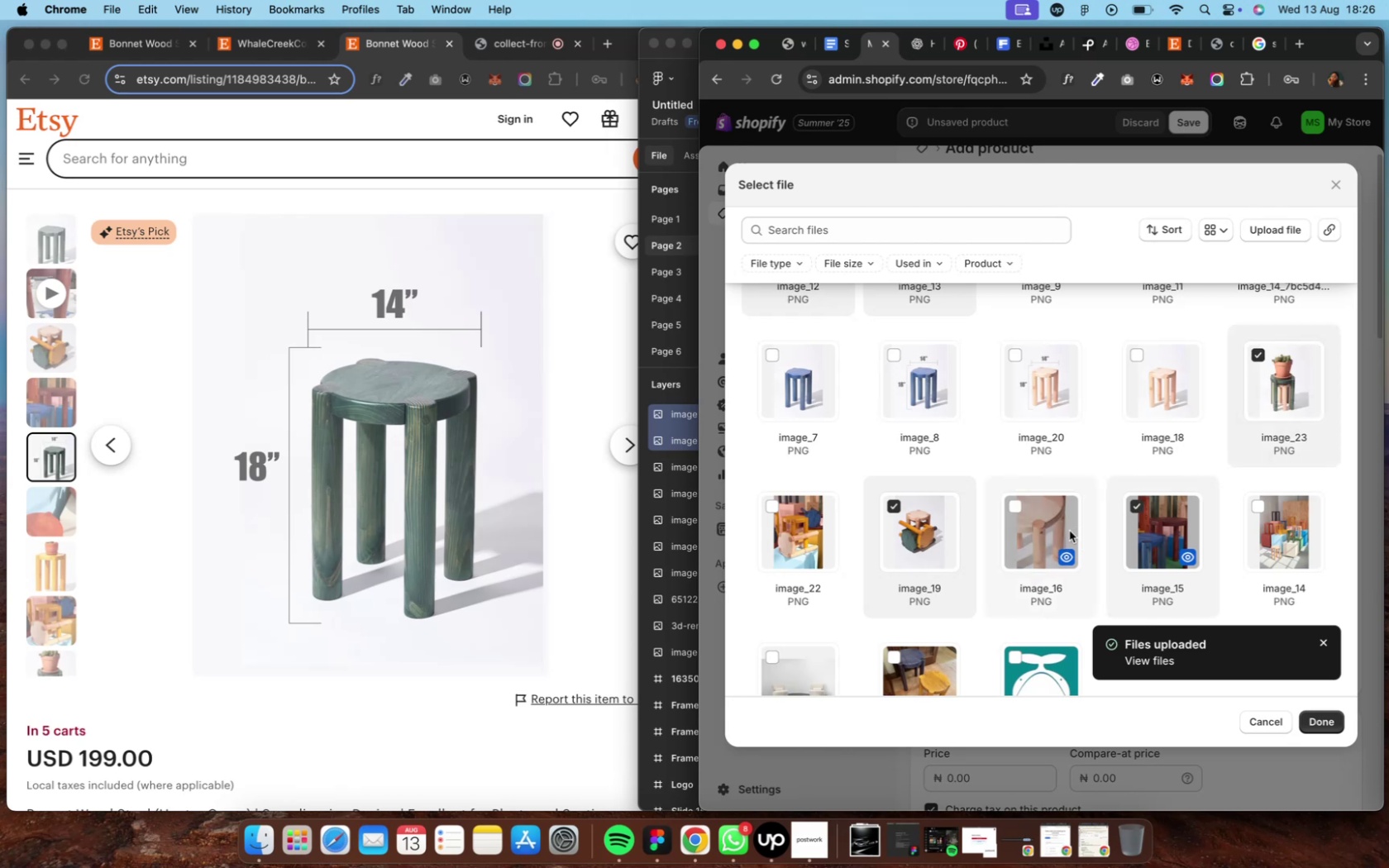 
scroll: coordinate [1068, 531], scroll_direction: up, amount: 9.0
 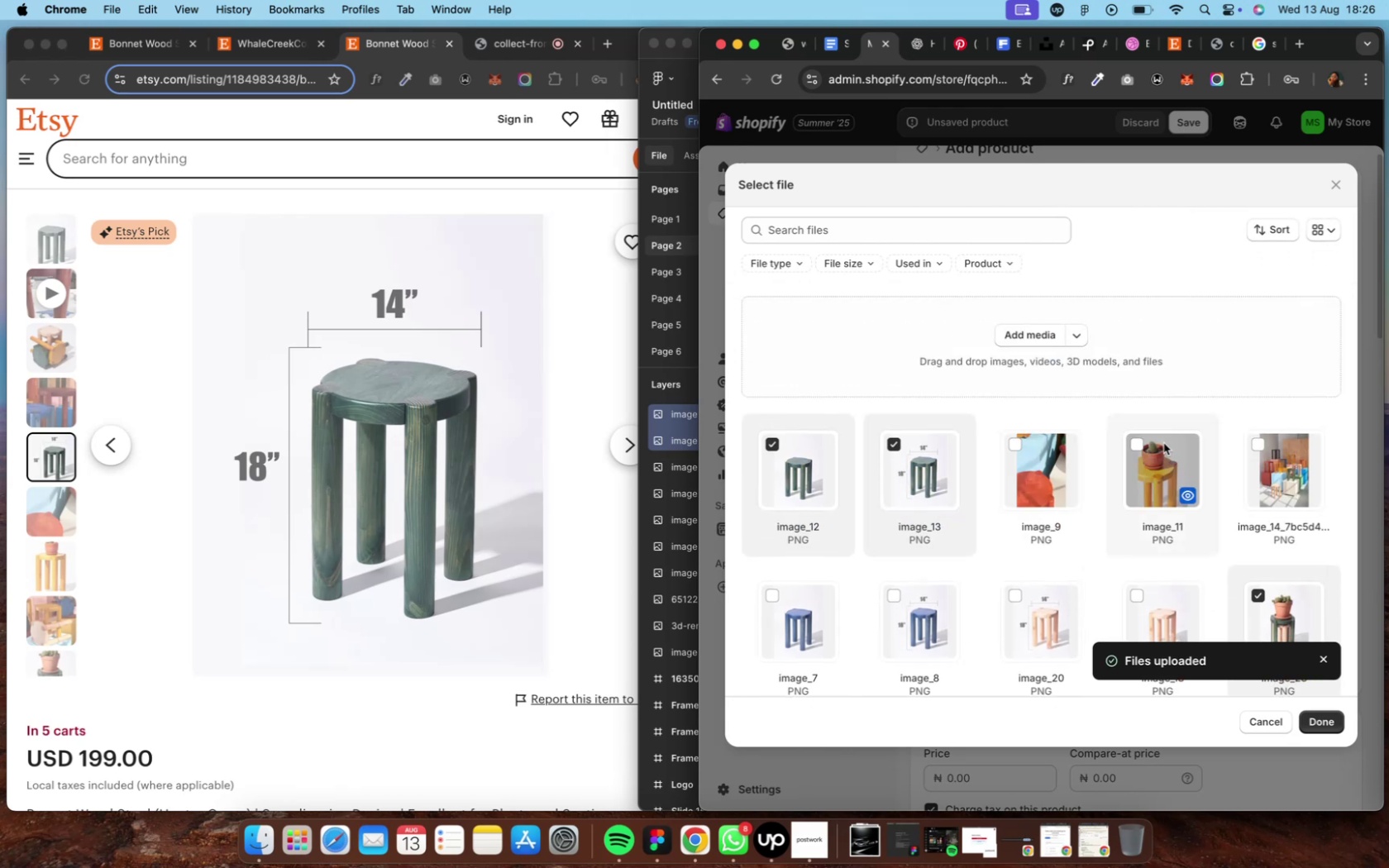 
wait(6.23)
 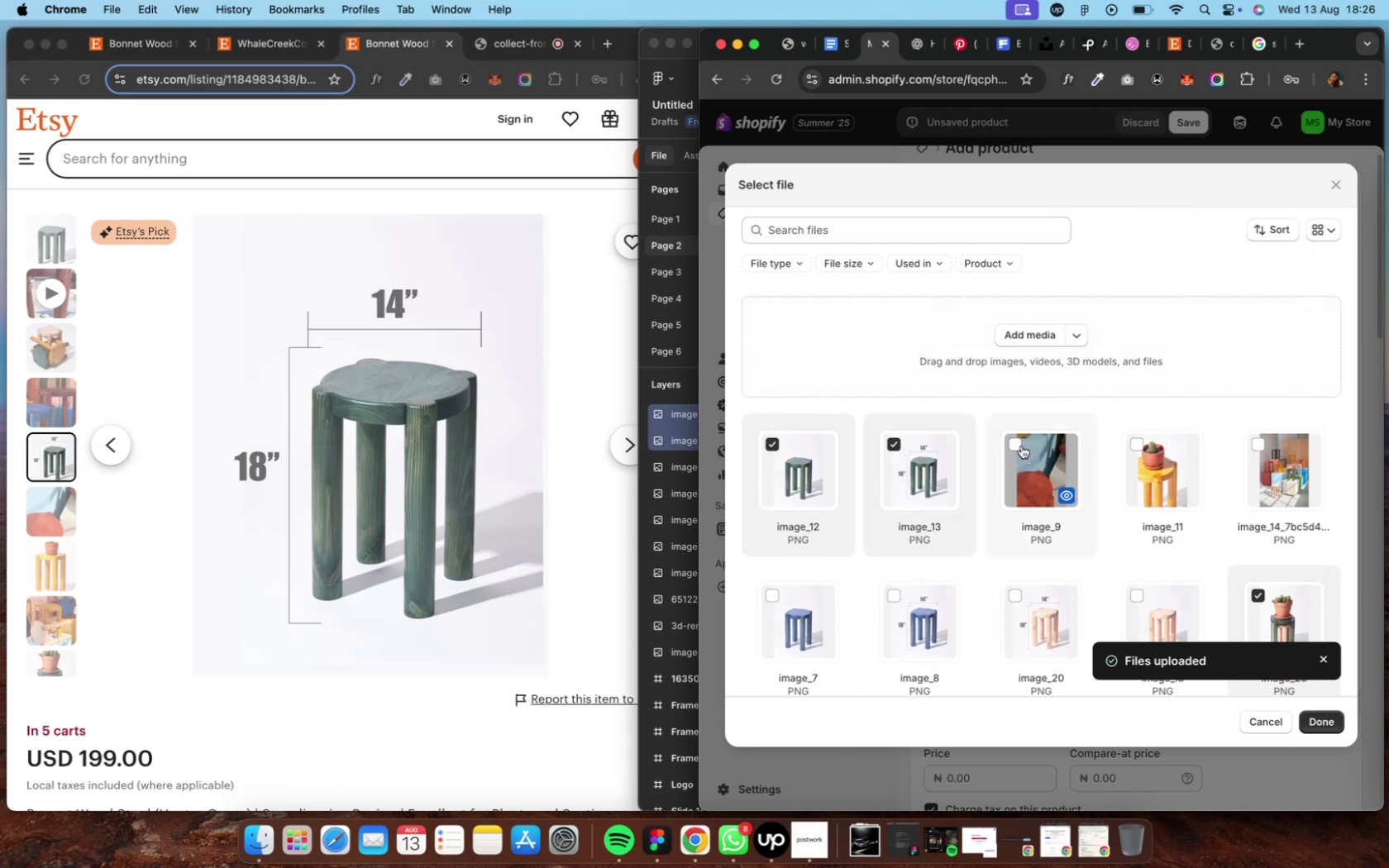 
left_click([1134, 446])
 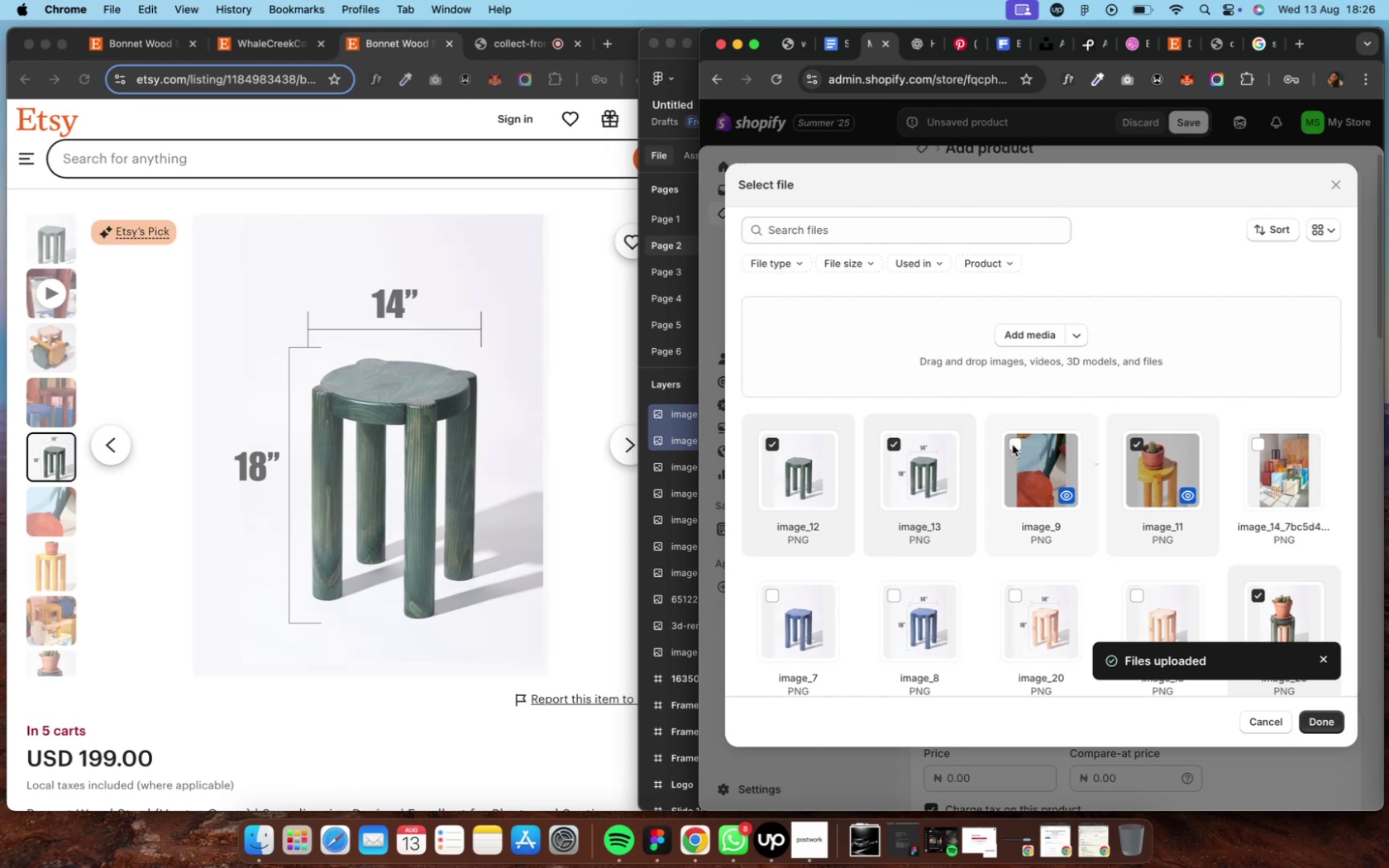 
left_click([1011, 445])
 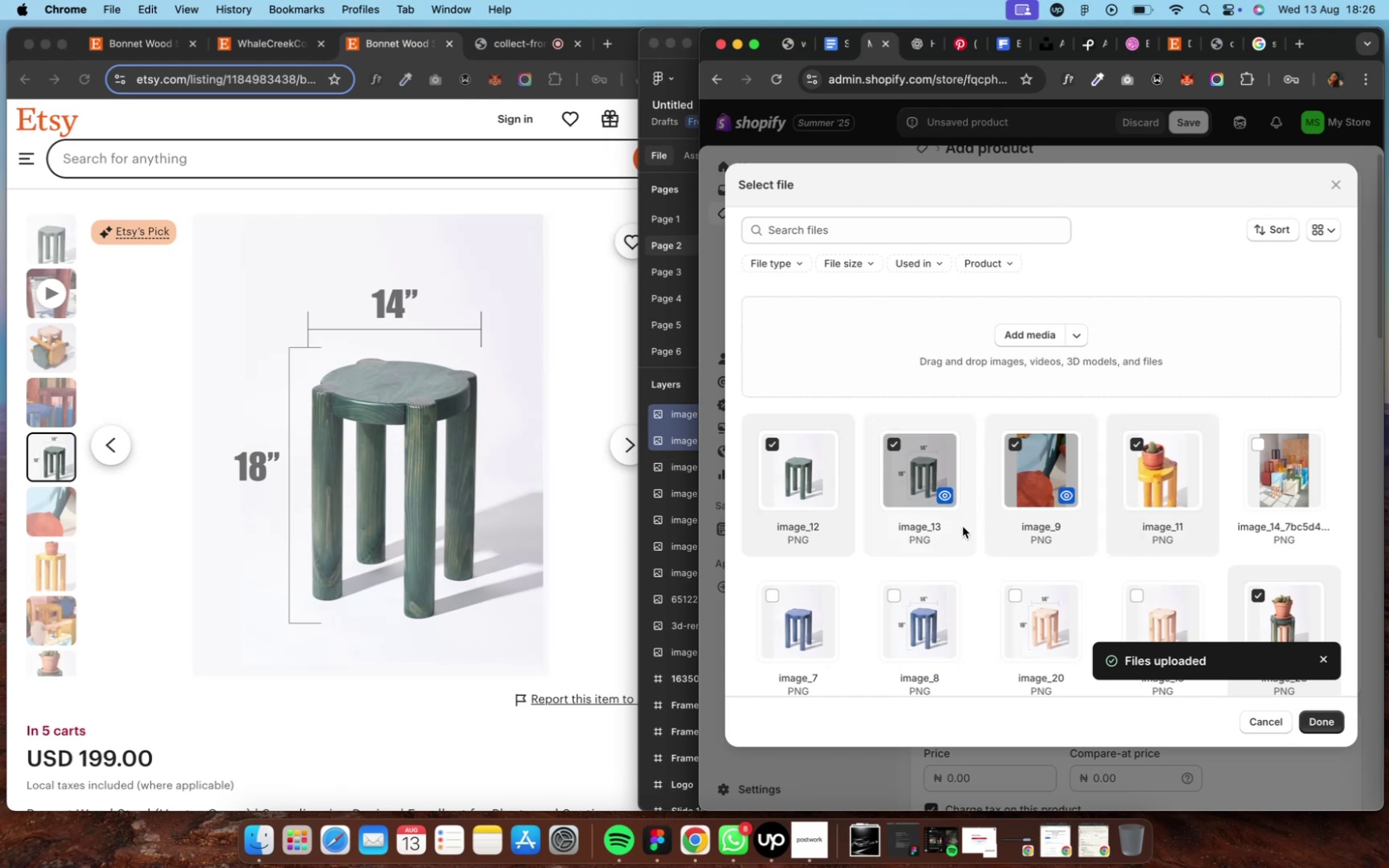 
scroll: coordinate [960, 527], scroll_direction: down, amount: 12.0
 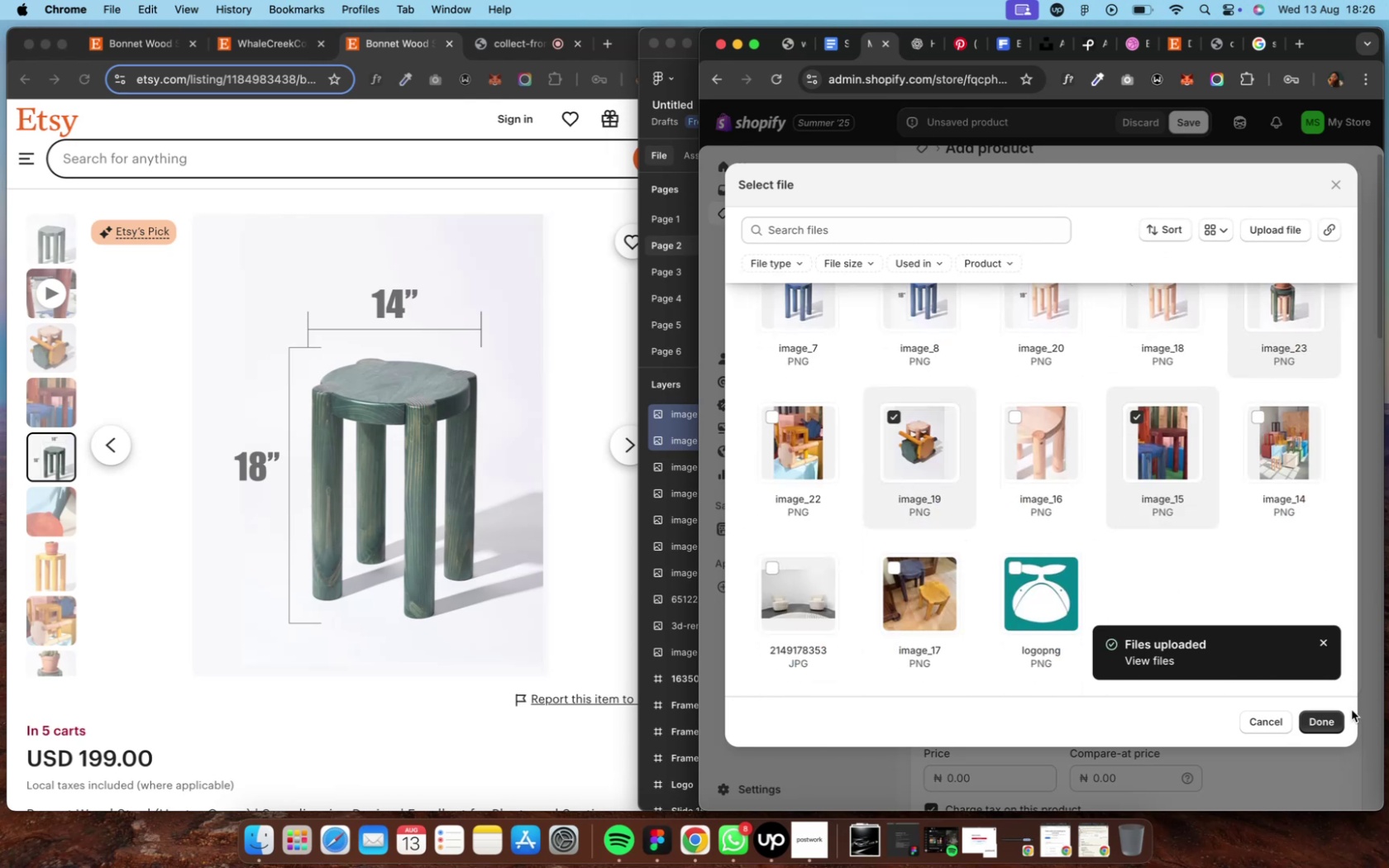 
left_click([1310, 727])
 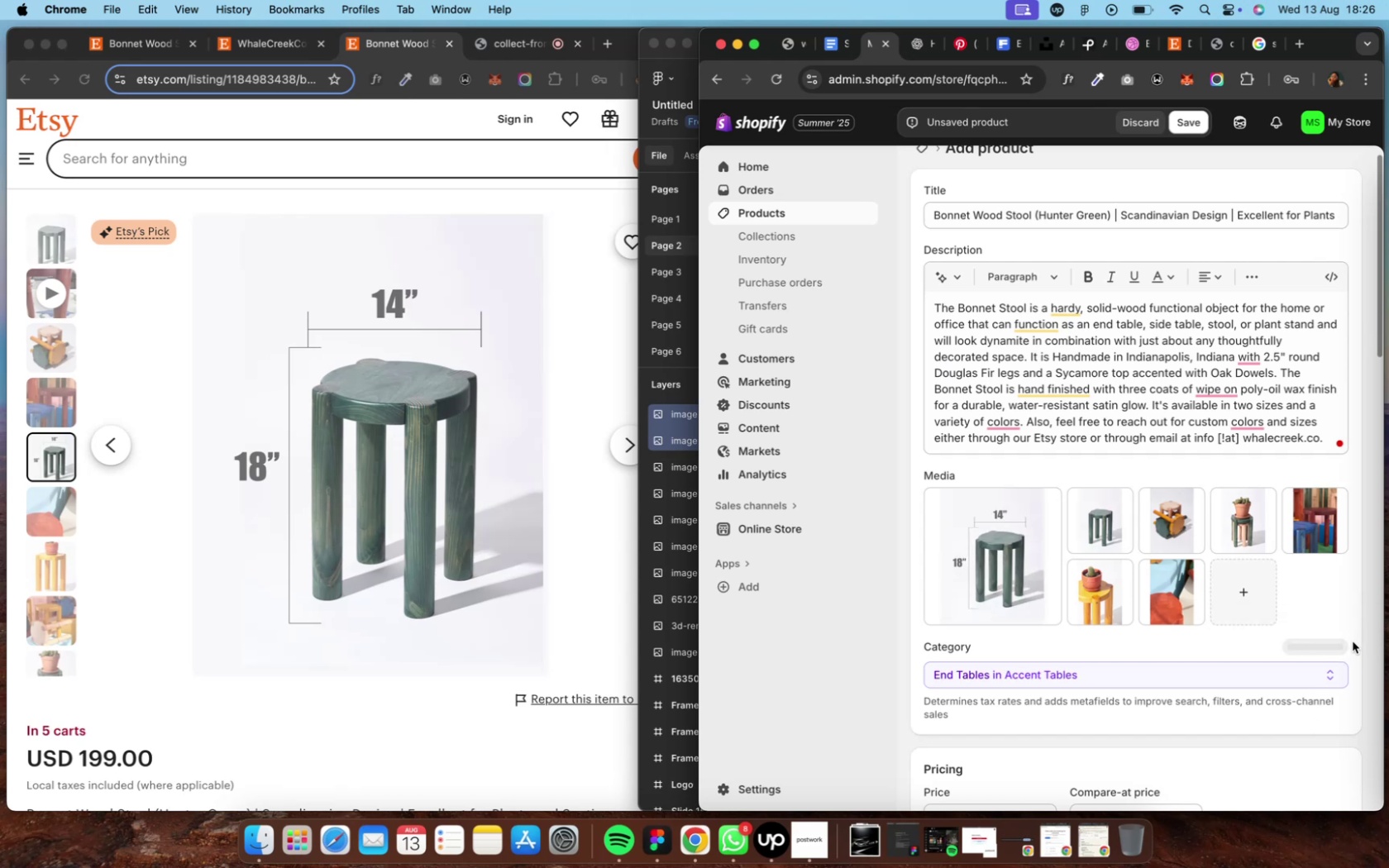 
left_click_drag(start_coordinate=[1113, 536], to_coordinate=[1197, 518])
 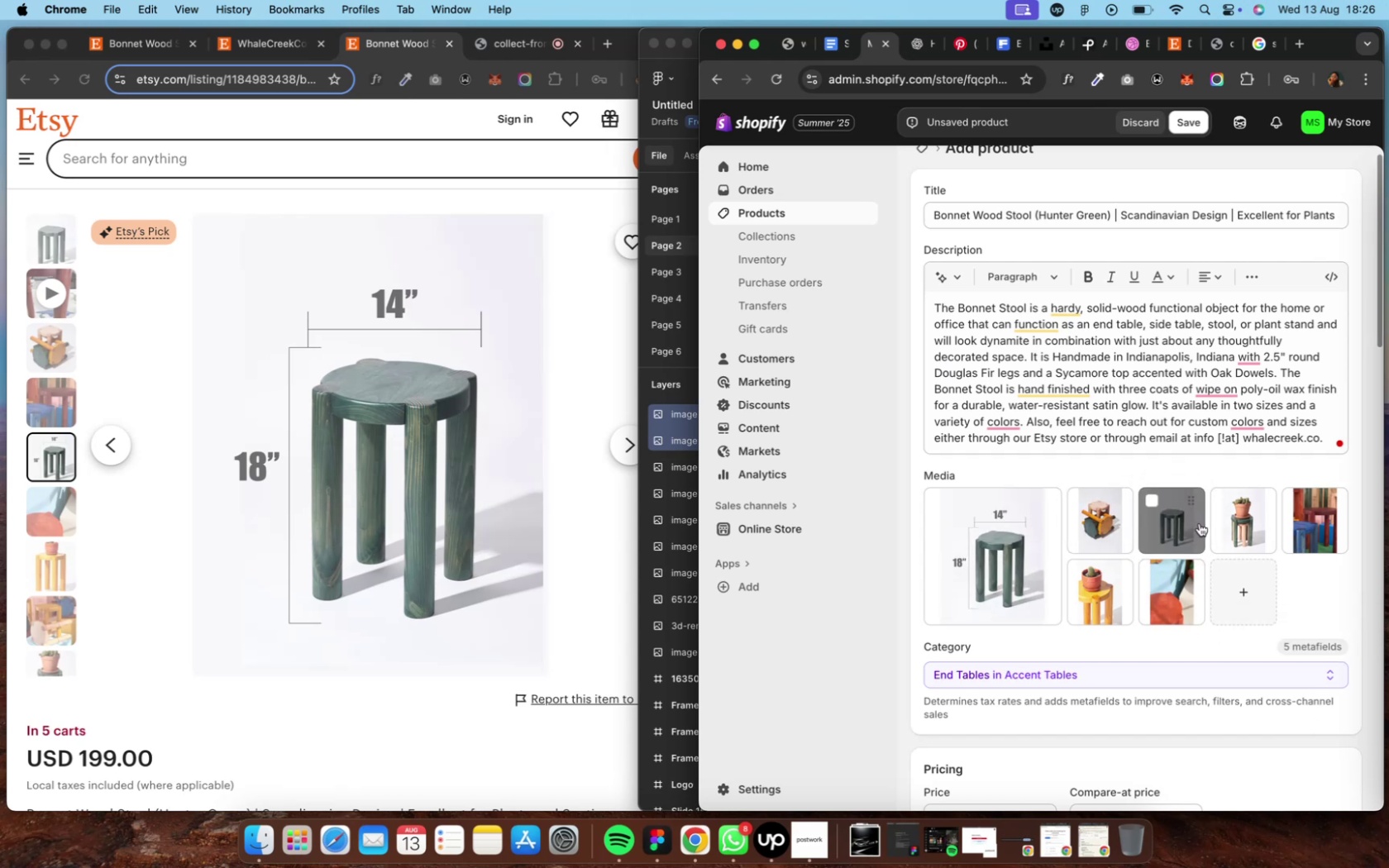 
wait(5.12)
 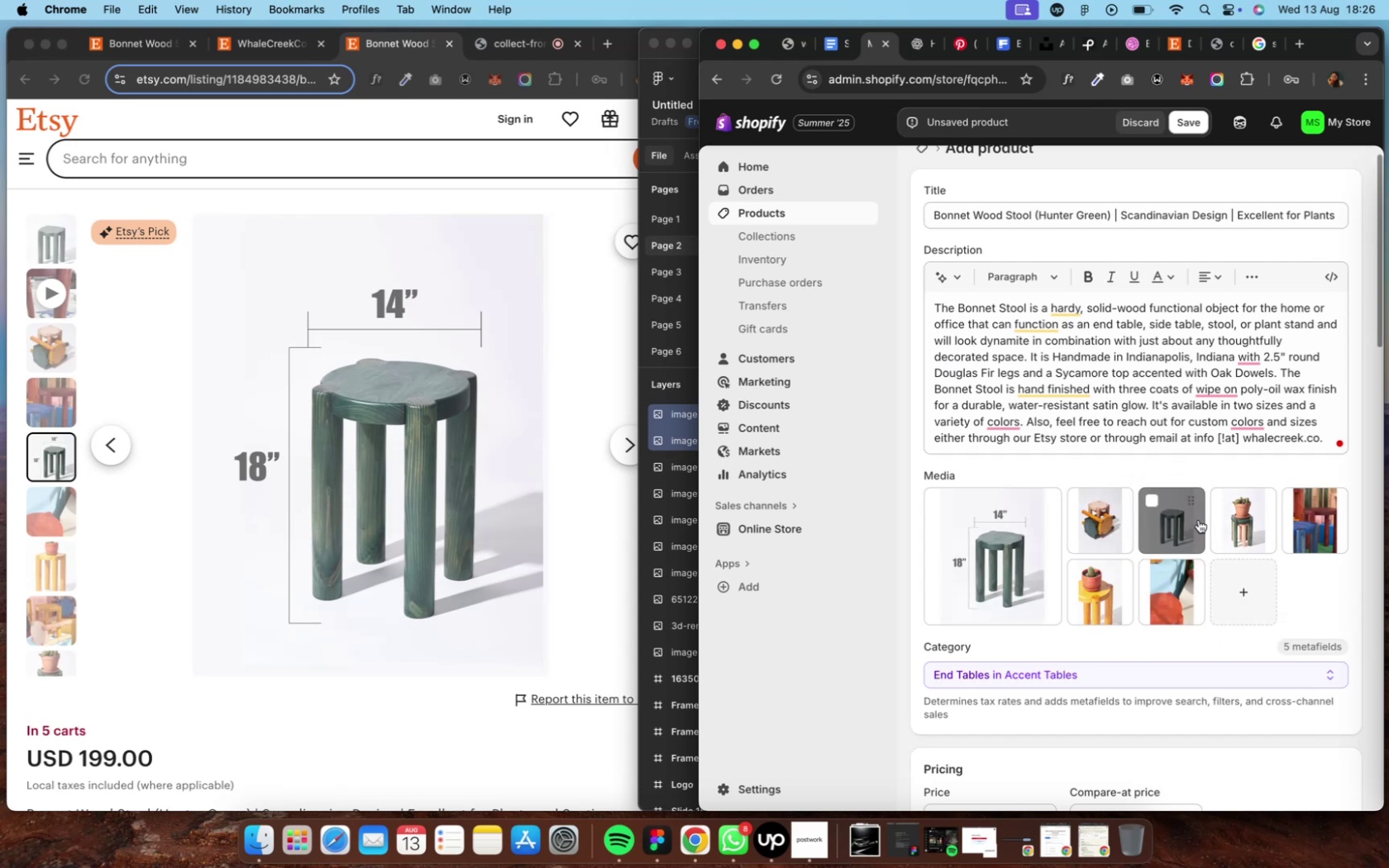 
left_click_drag(start_coordinate=[1191, 526], to_coordinate=[1244, 525])
 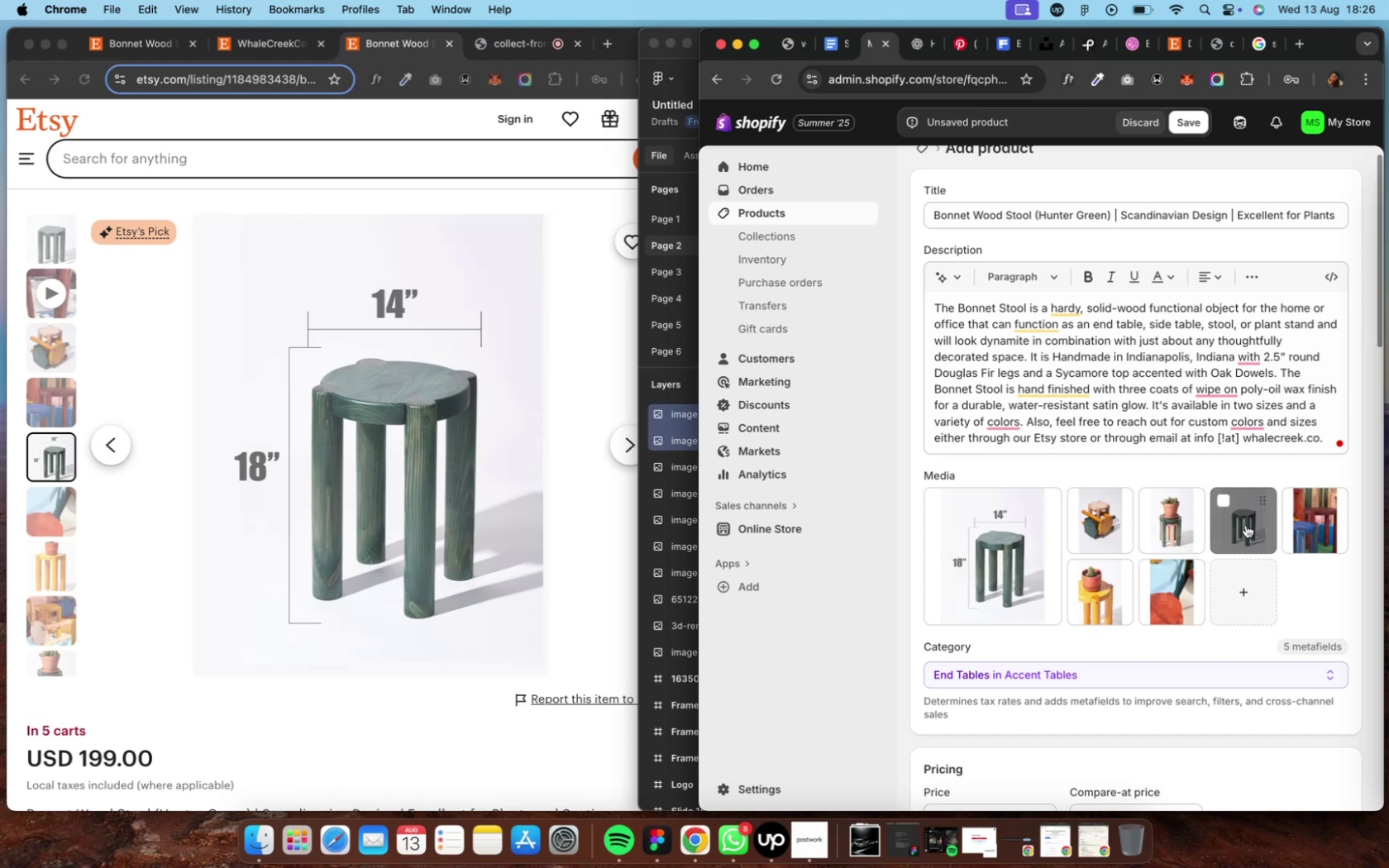 
left_click_drag(start_coordinate=[1244, 525], to_coordinate=[979, 534])
 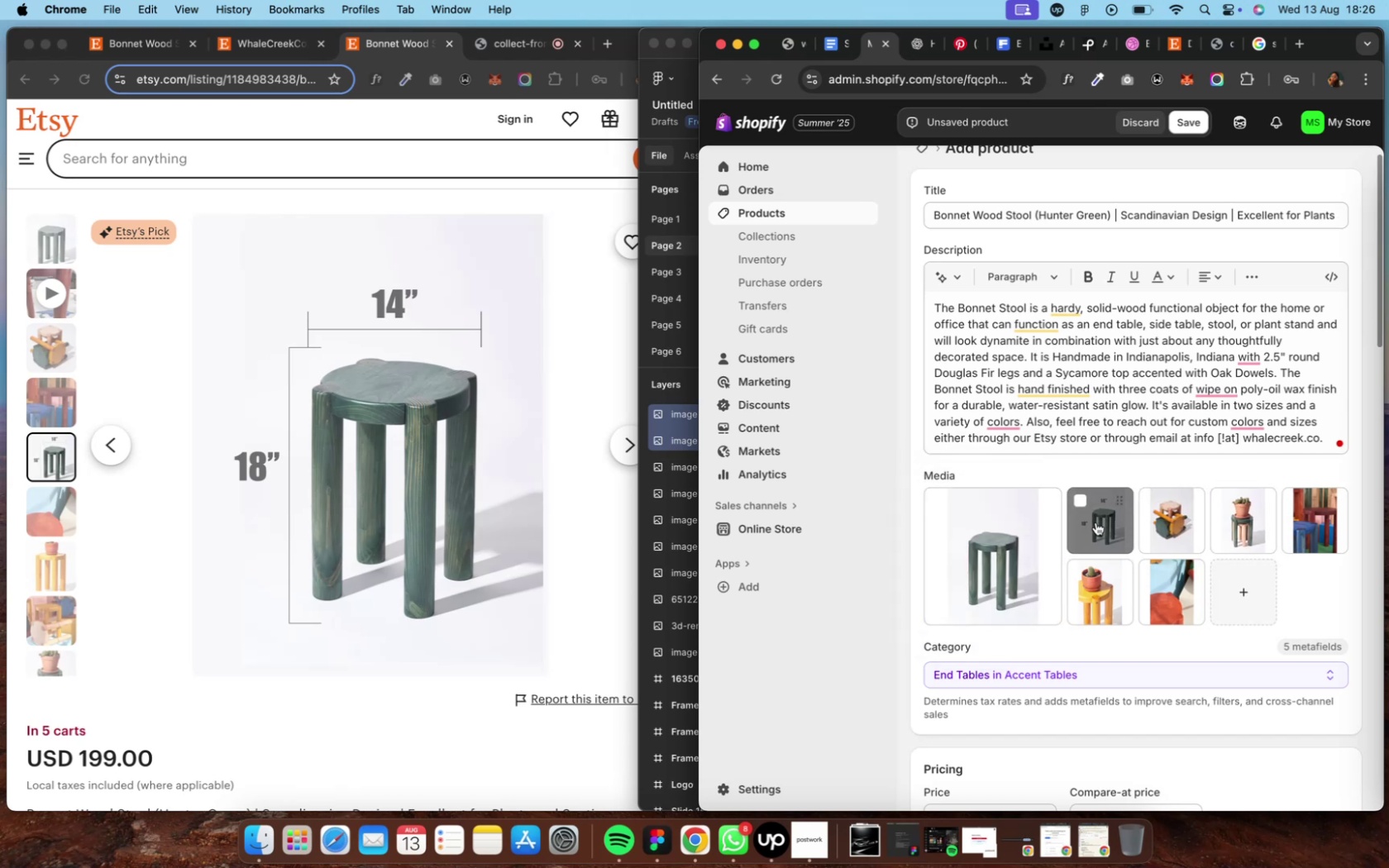 
left_click_drag(start_coordinate=[1095, 522], to_coordinate=[1244, 508])
 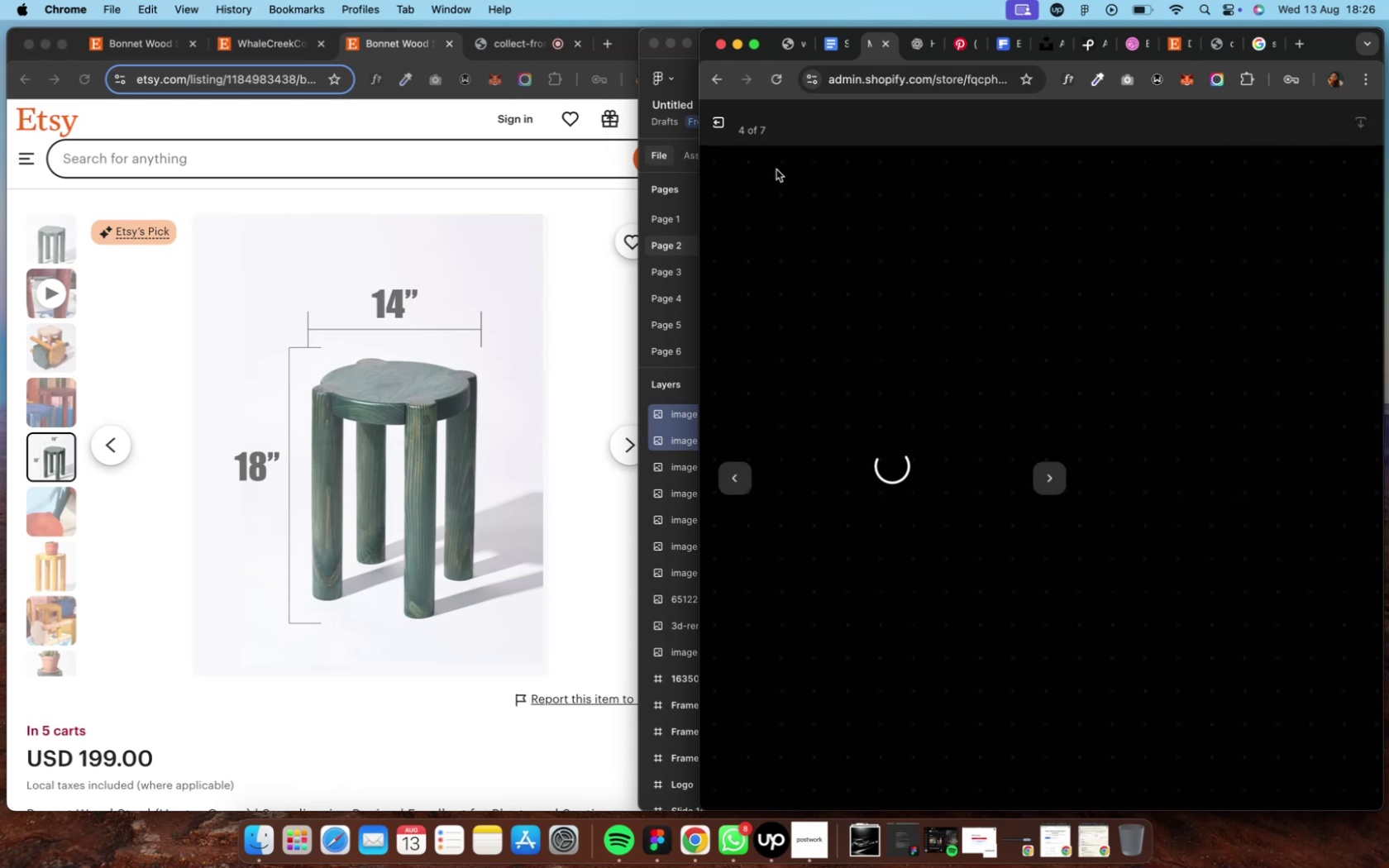 
left_click([718, 133])
 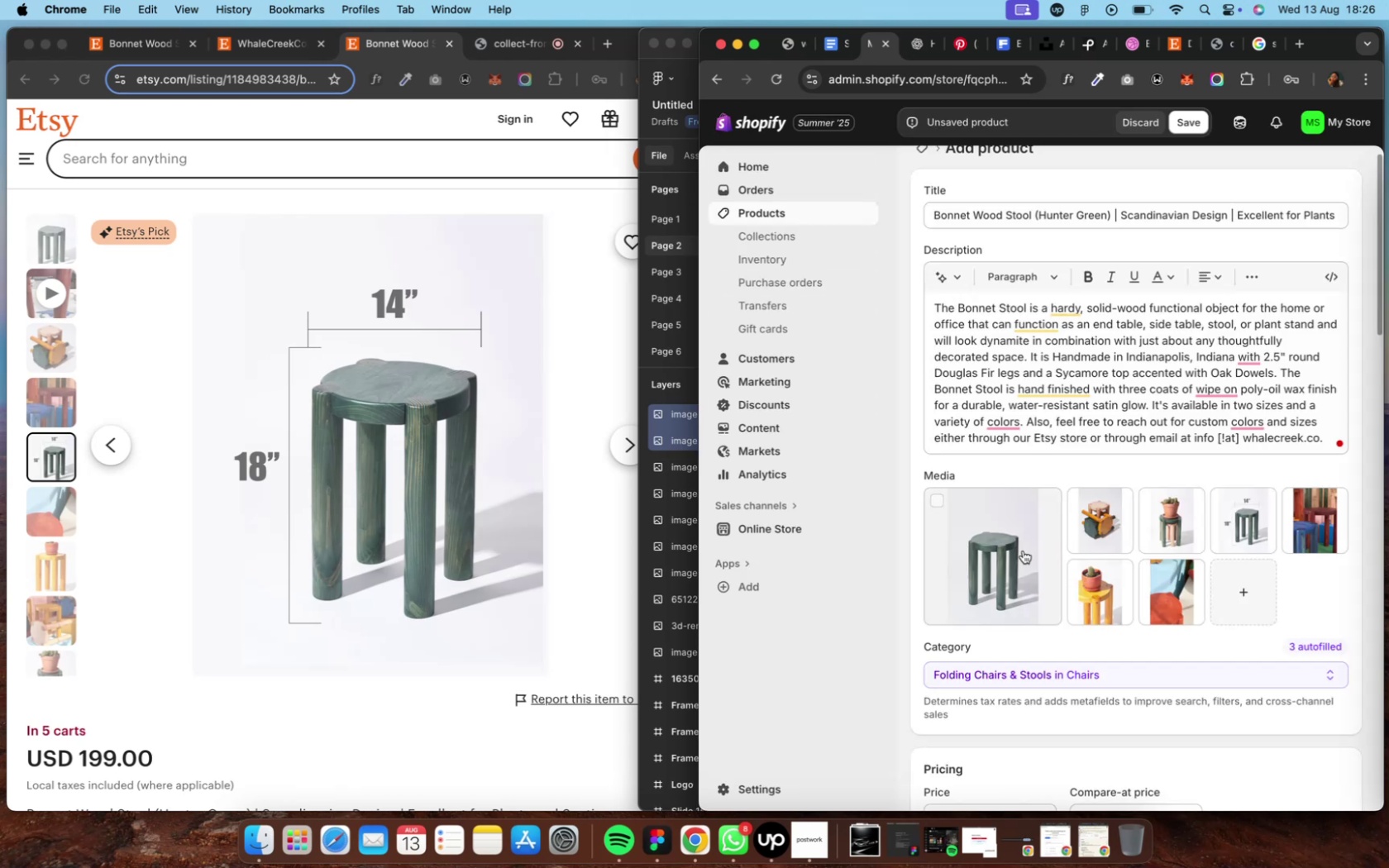 
mouse_move([1062, 533])
 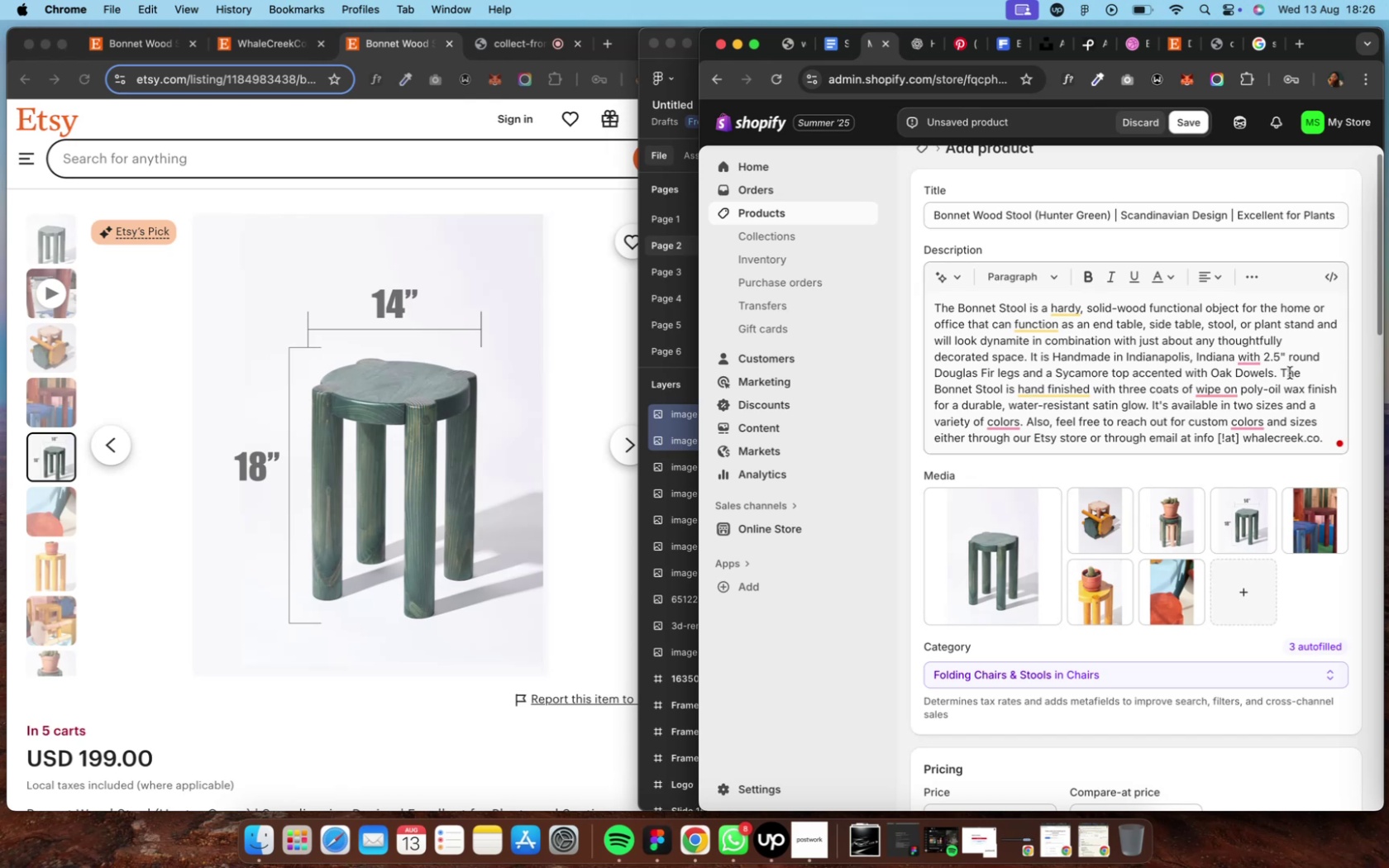 
mouse_move([1244, 383])
 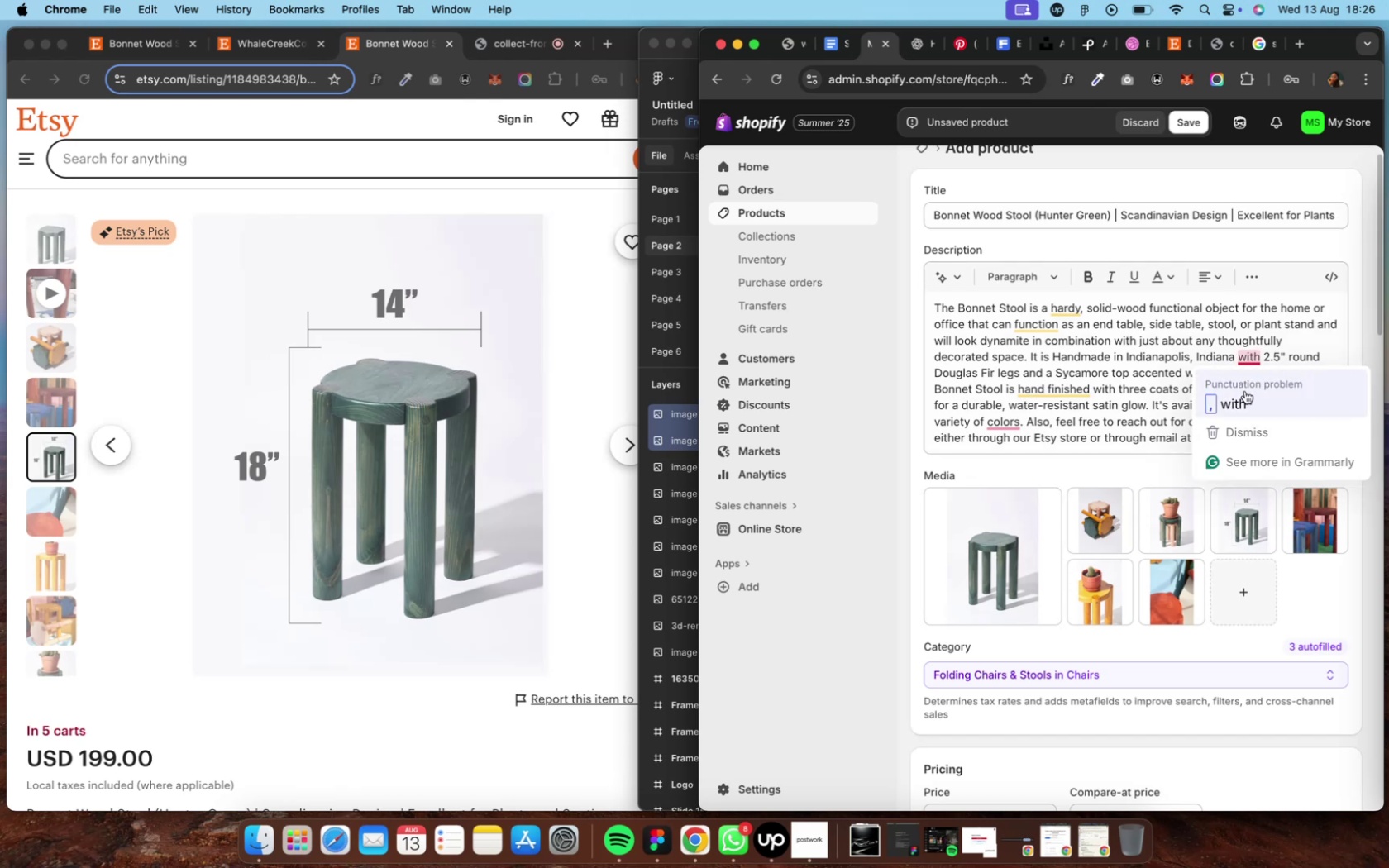 
left_click([1243, 391])
 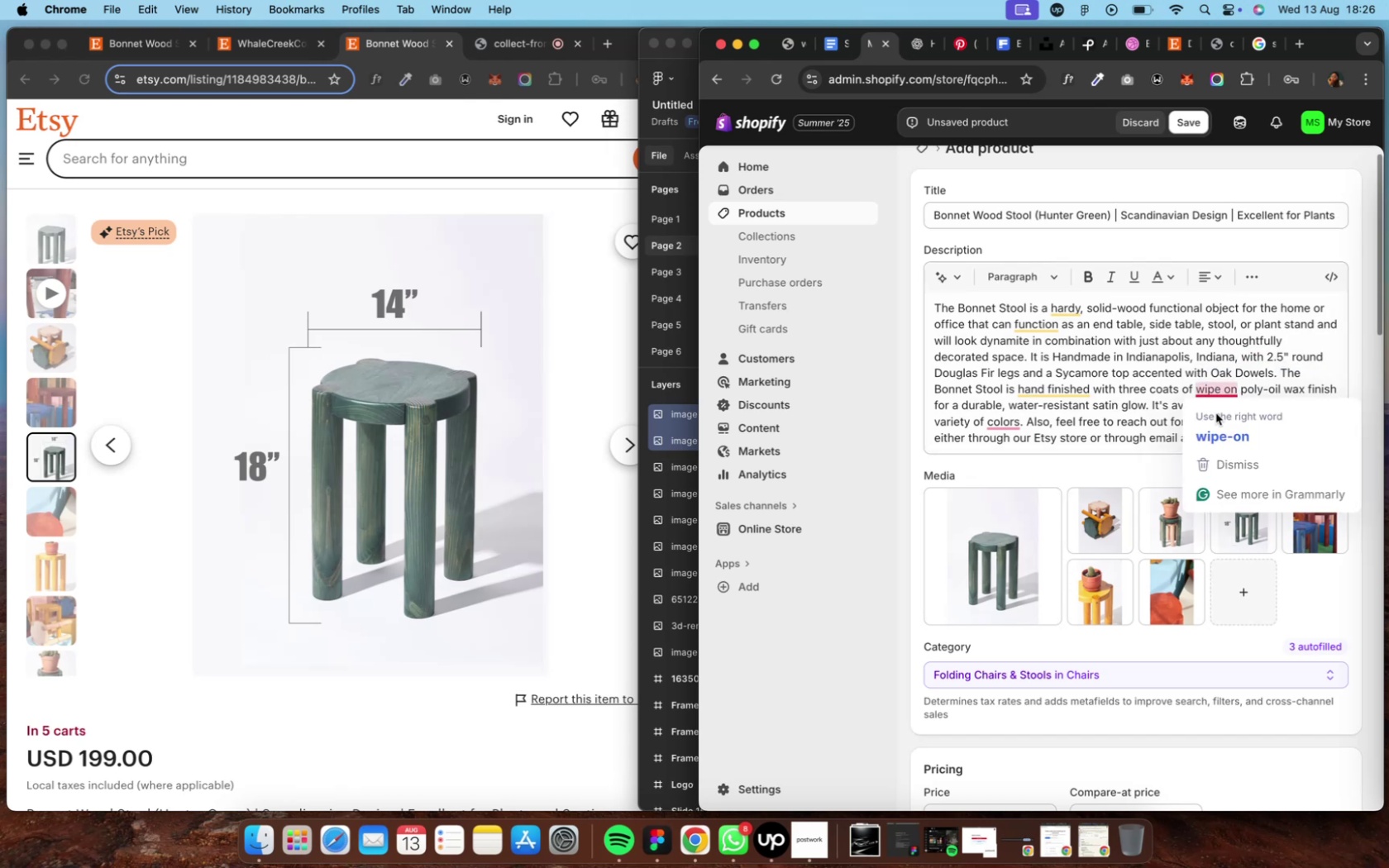 
left_click([1215, 427])
 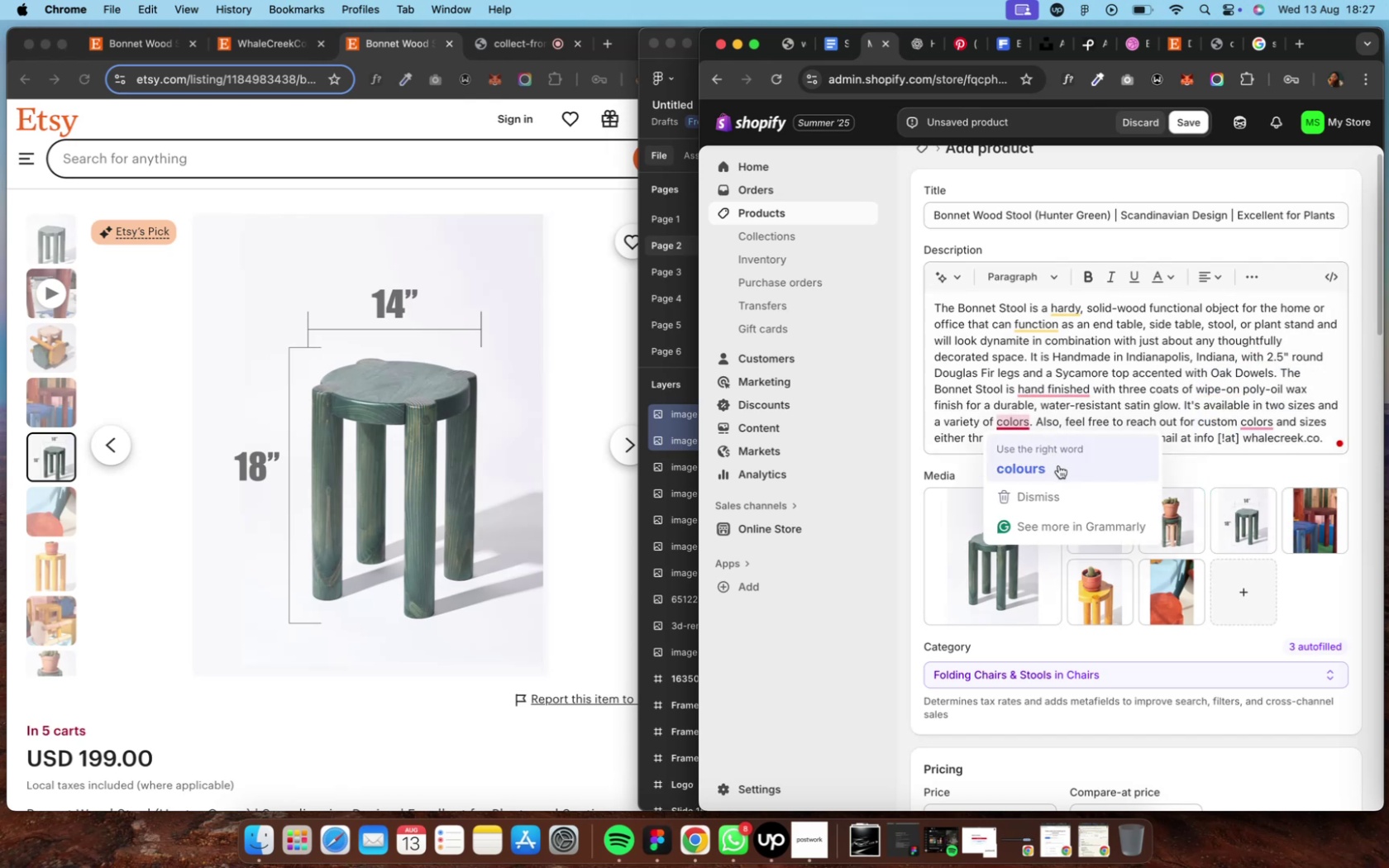 
left_click([1061, 469])
 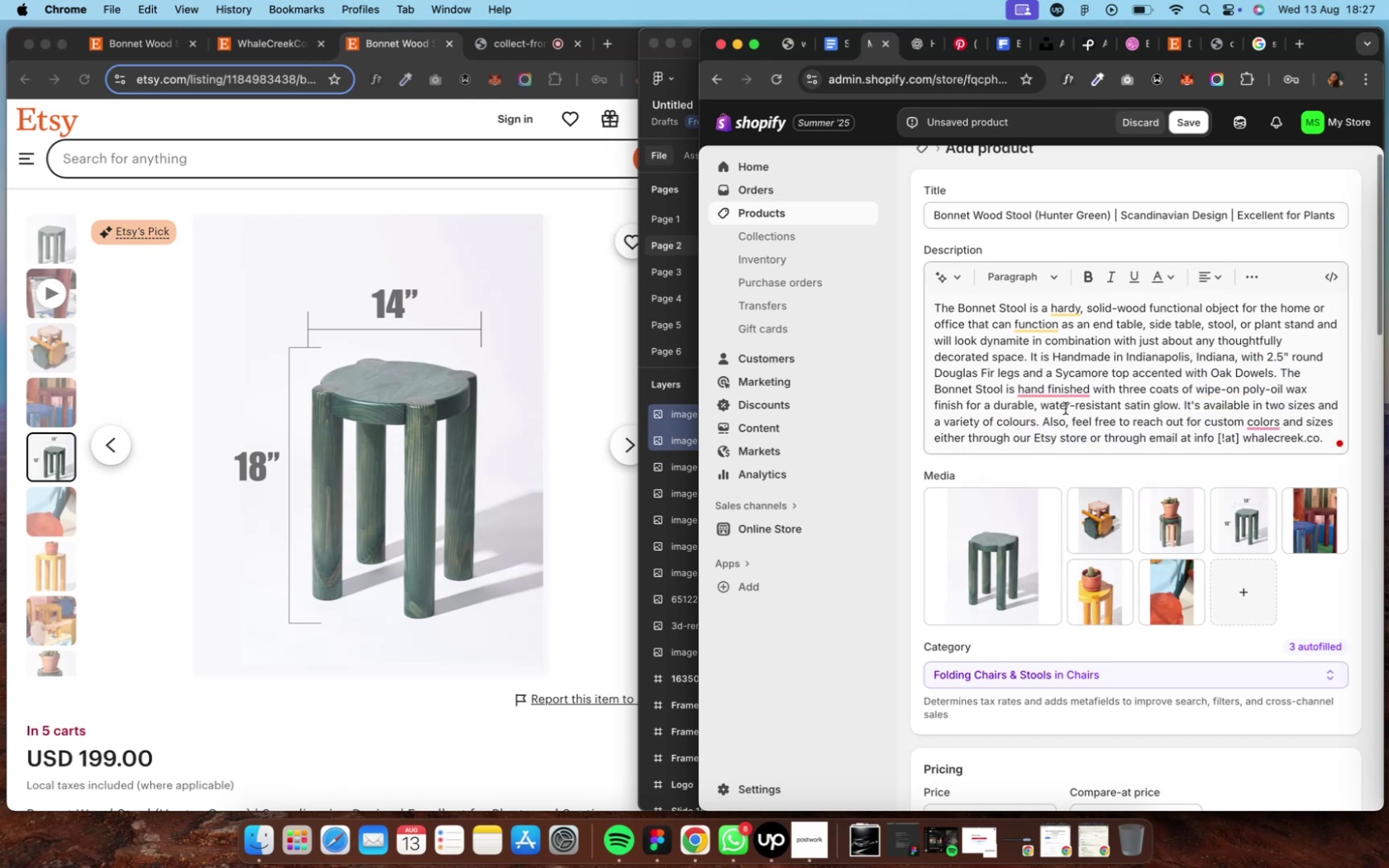 
mouse_move([1060, 398])
 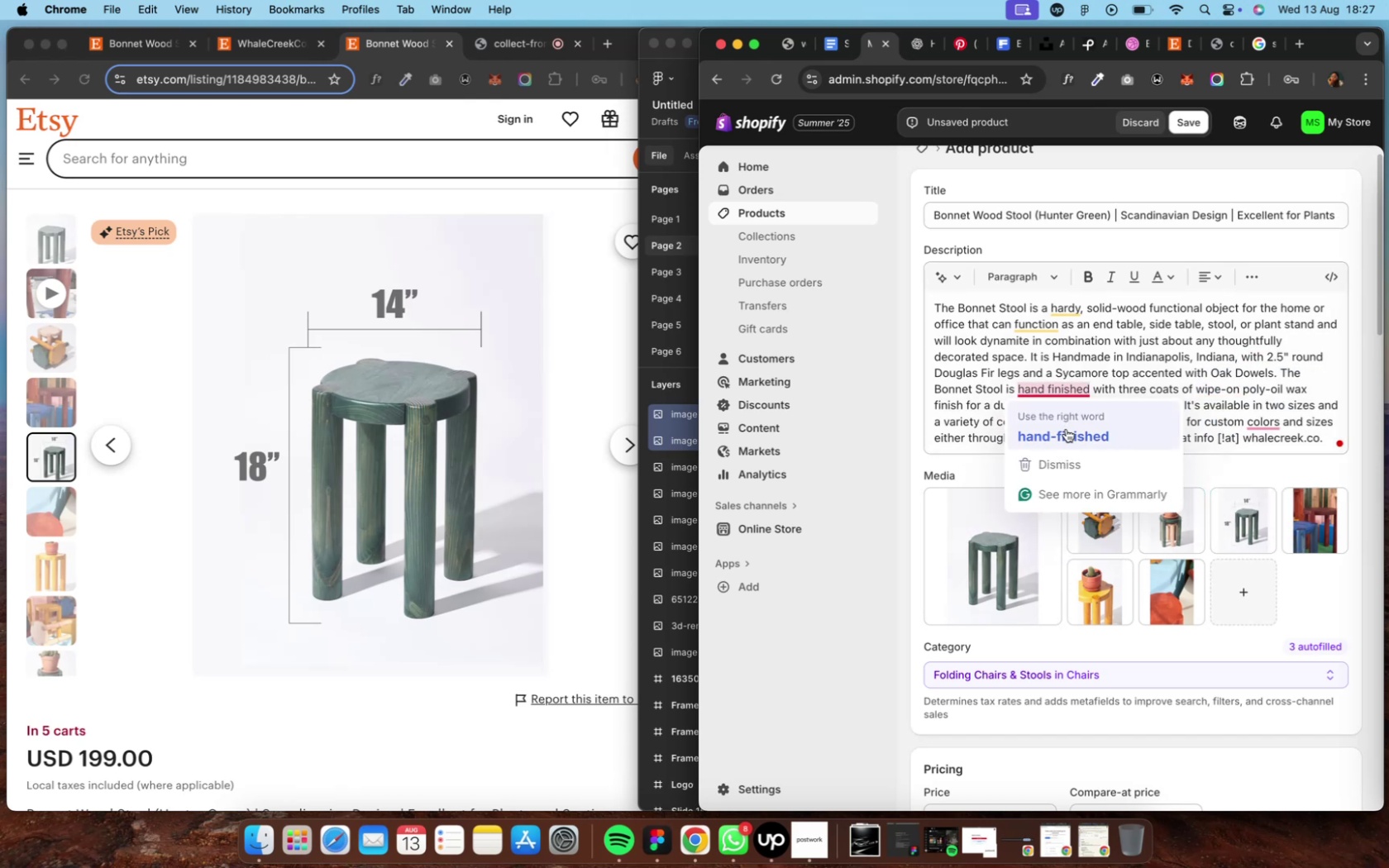 
left_click([1065, 429])
 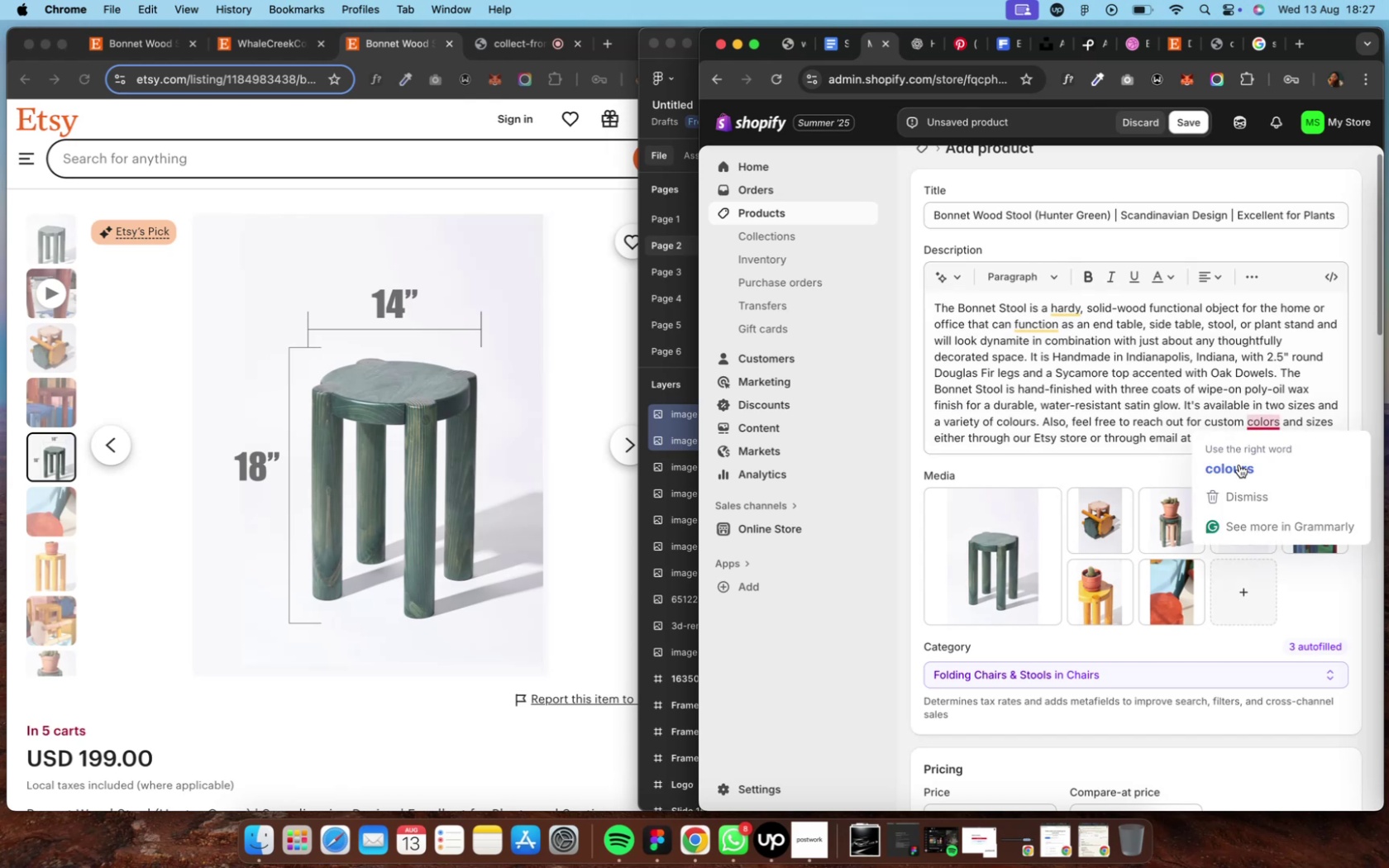 
left_click([1237, 462])
 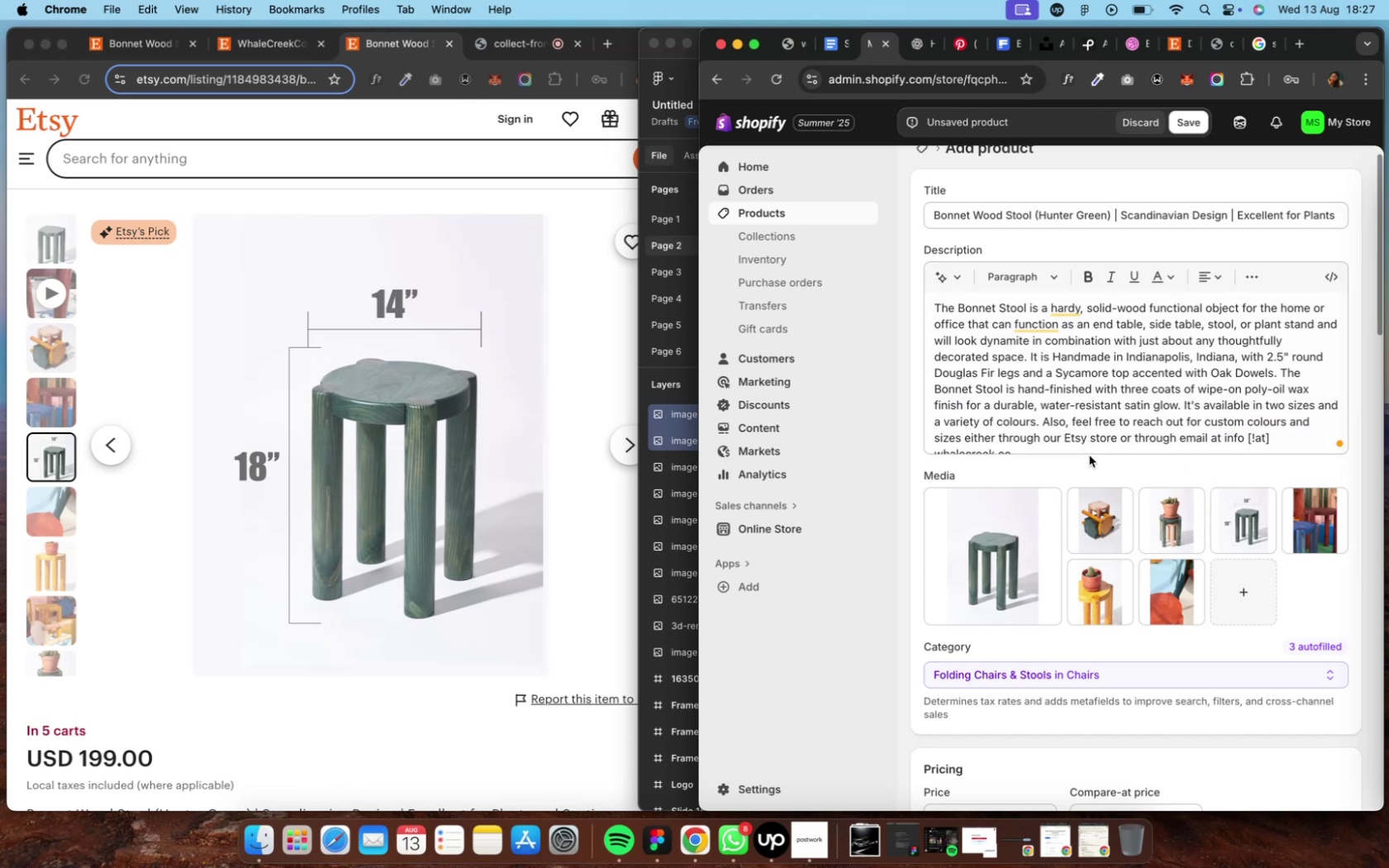 
mouse_move([1067, 513])
 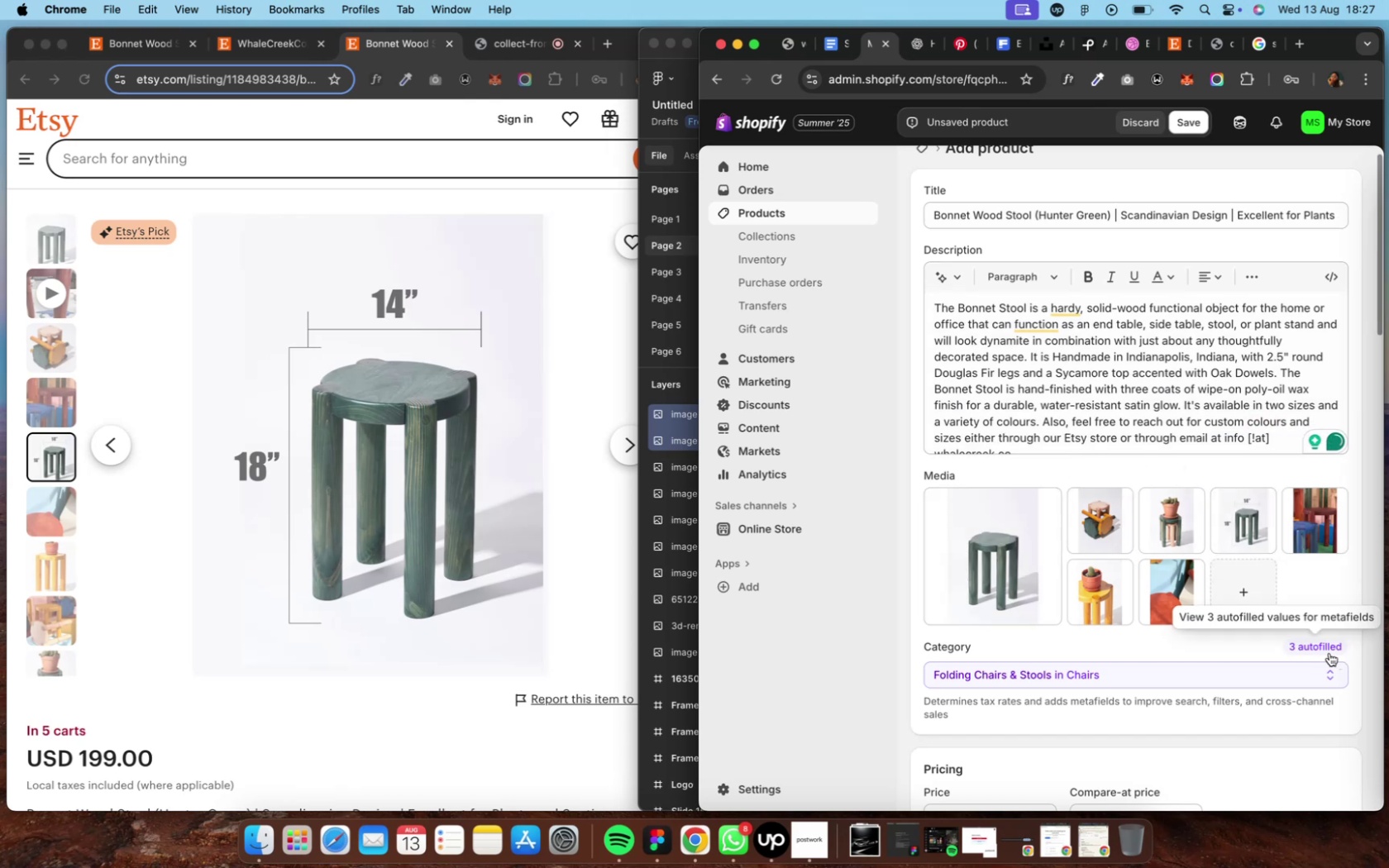 
left_click([1326, 652])
 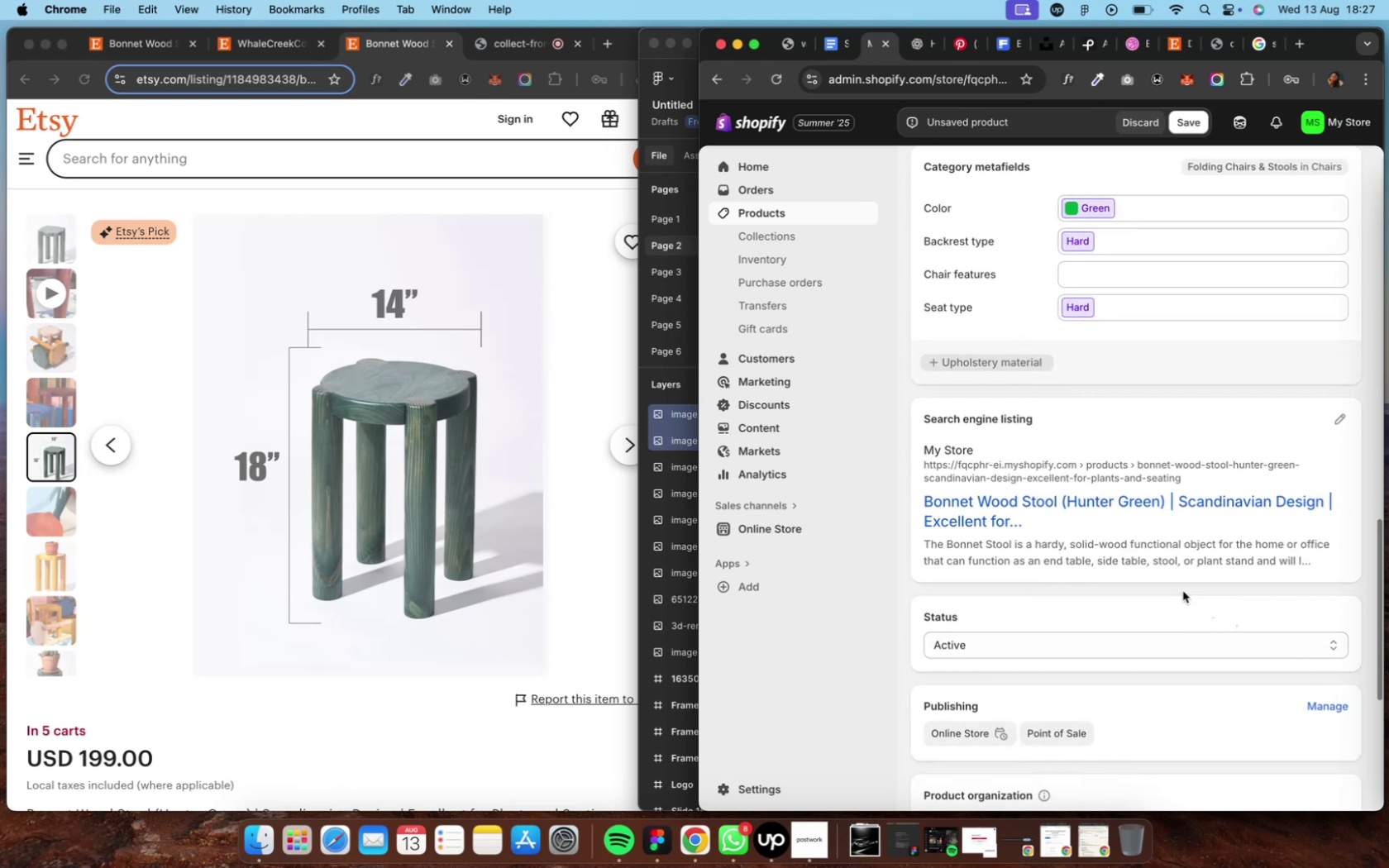 
mouse_move([1096, 306])
 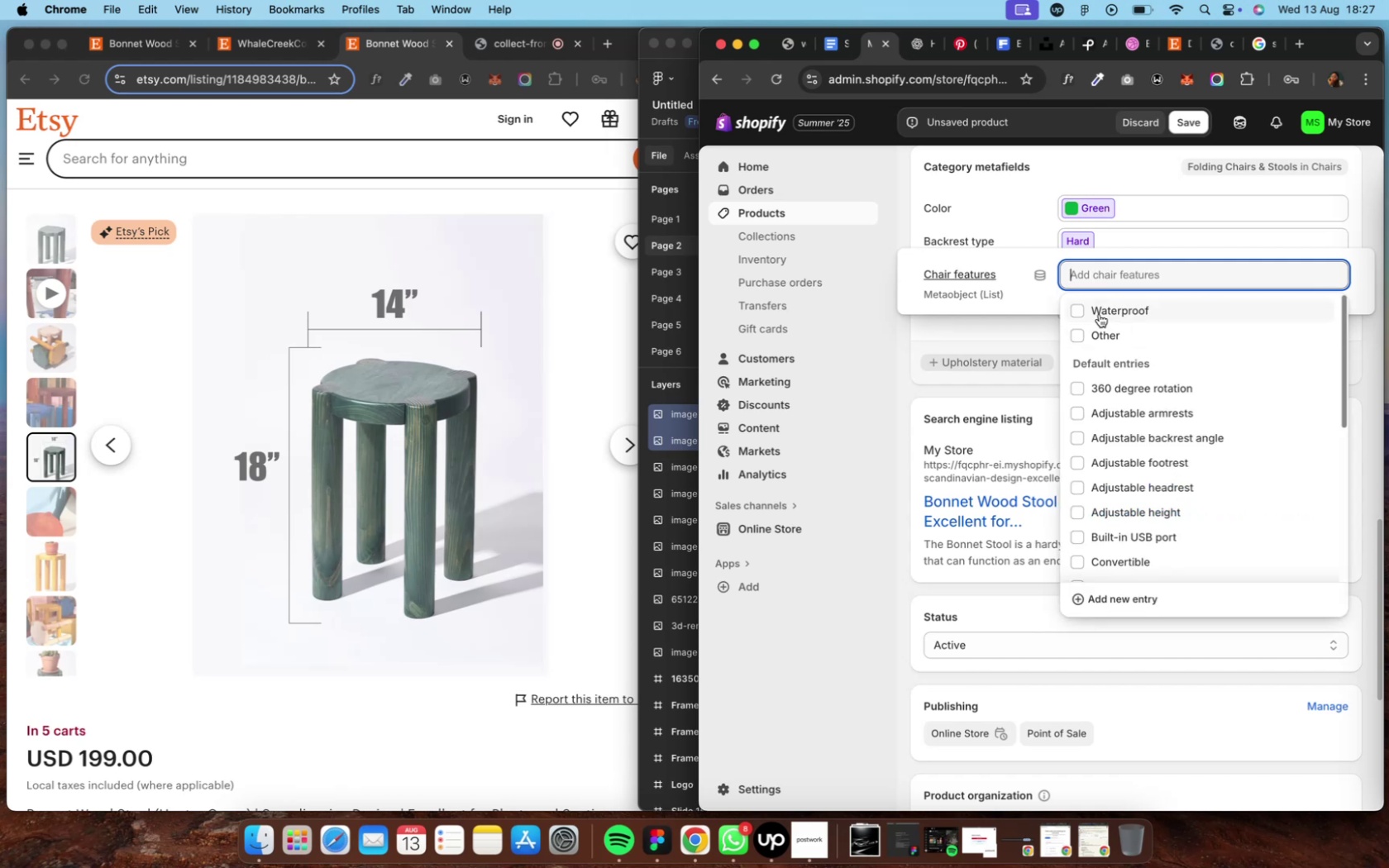 
left_click([1098, 314])
 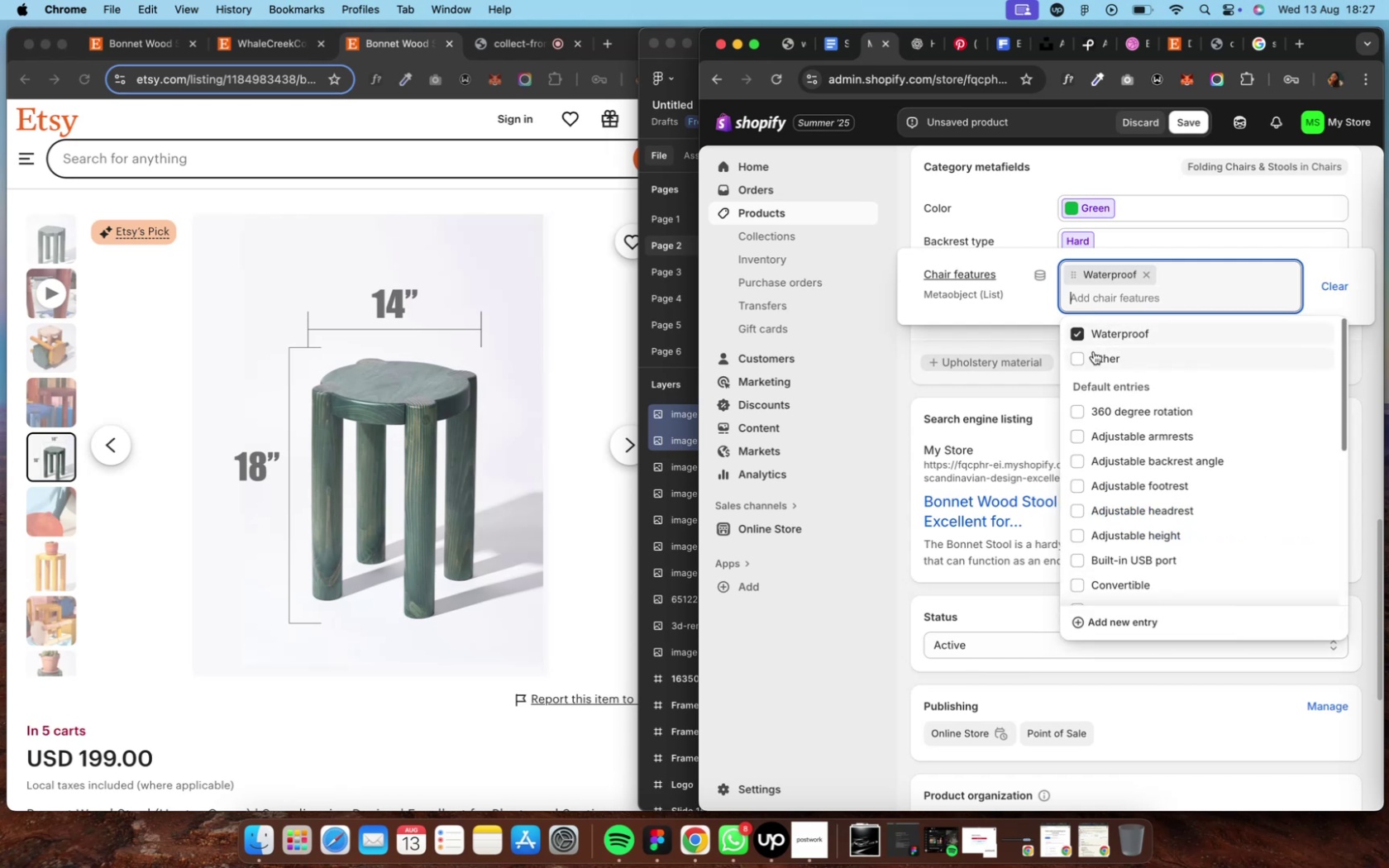 
left_click([1093, 364])
 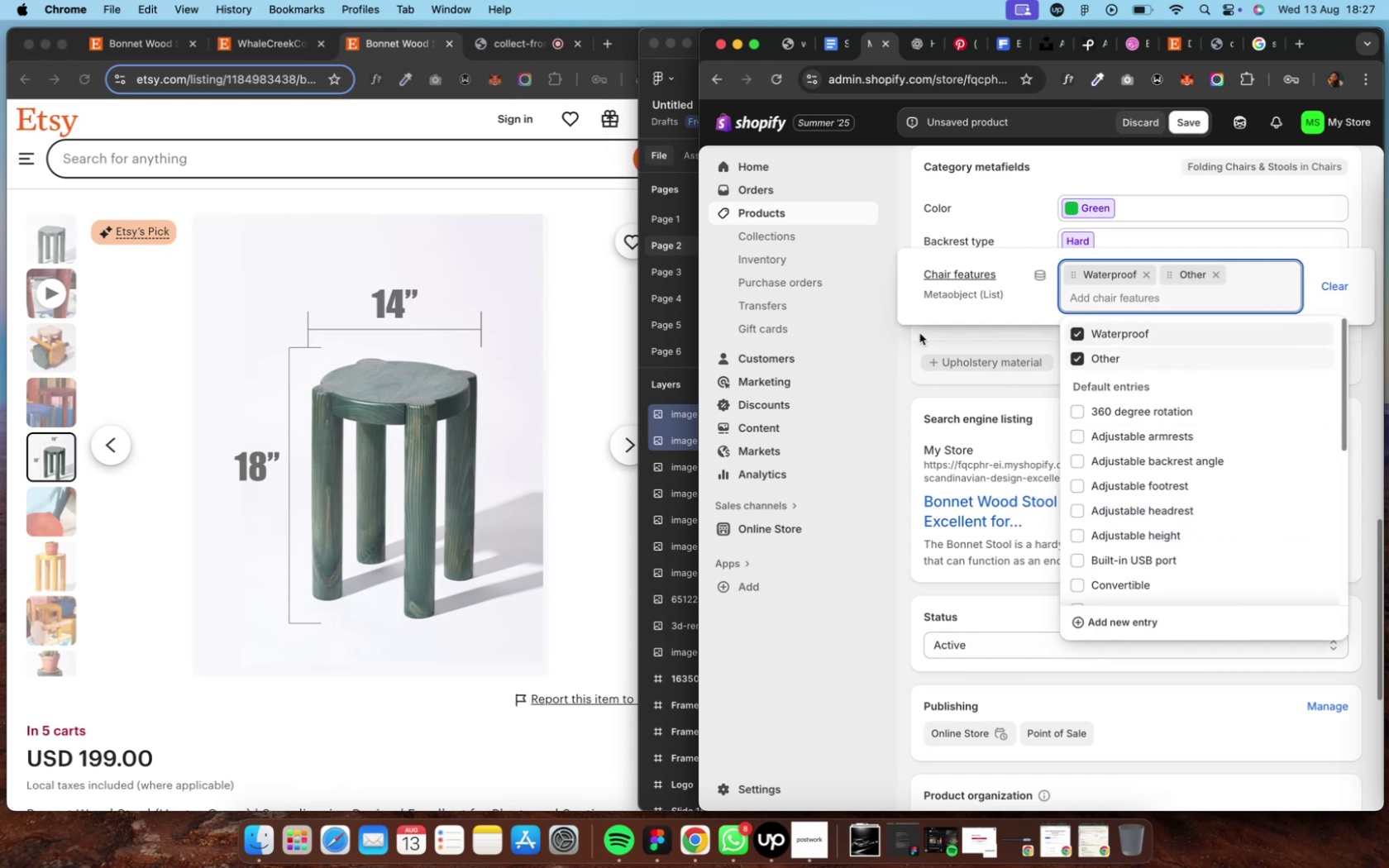 
left_click([908, 336])
 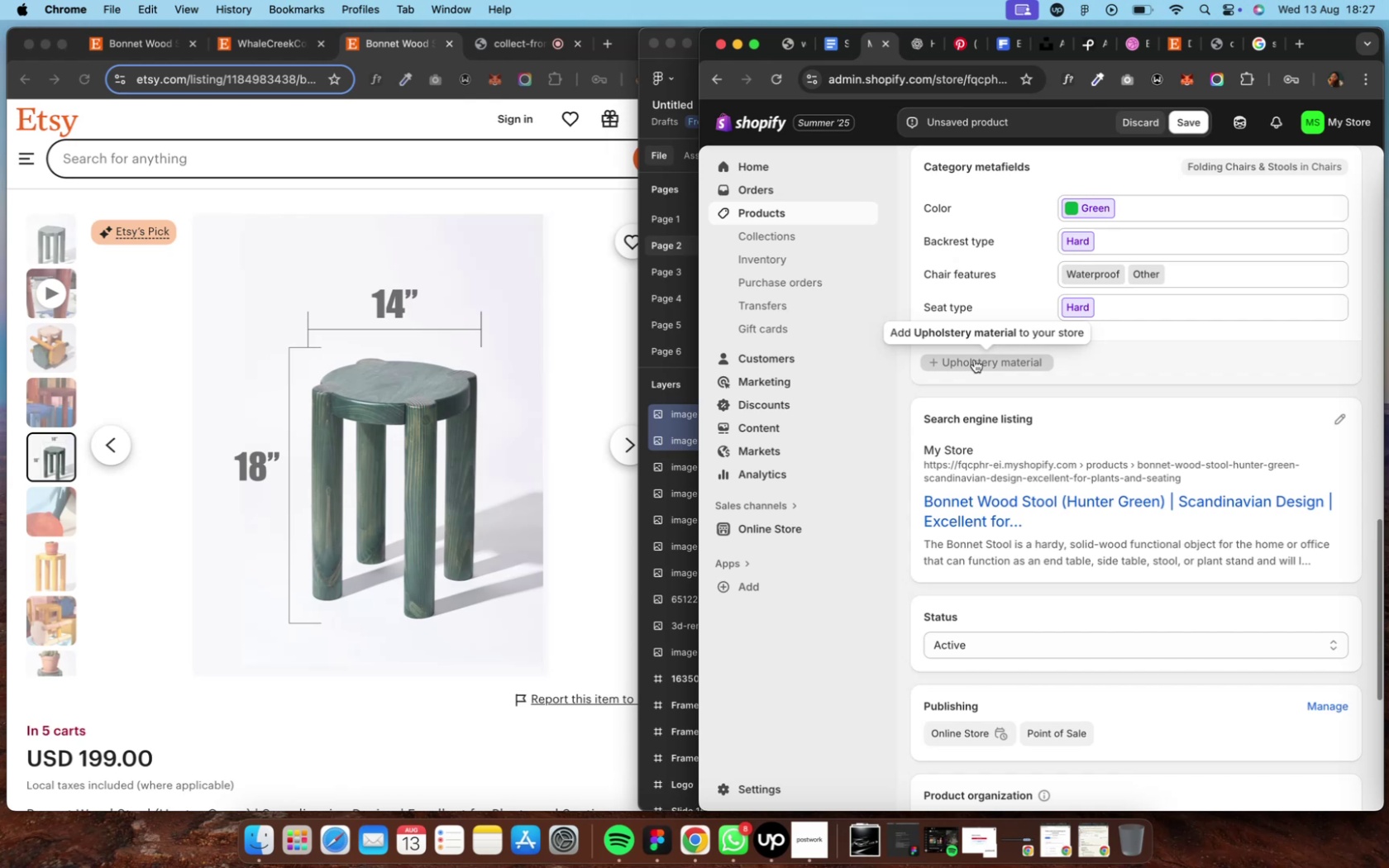 
wait(5.86)
 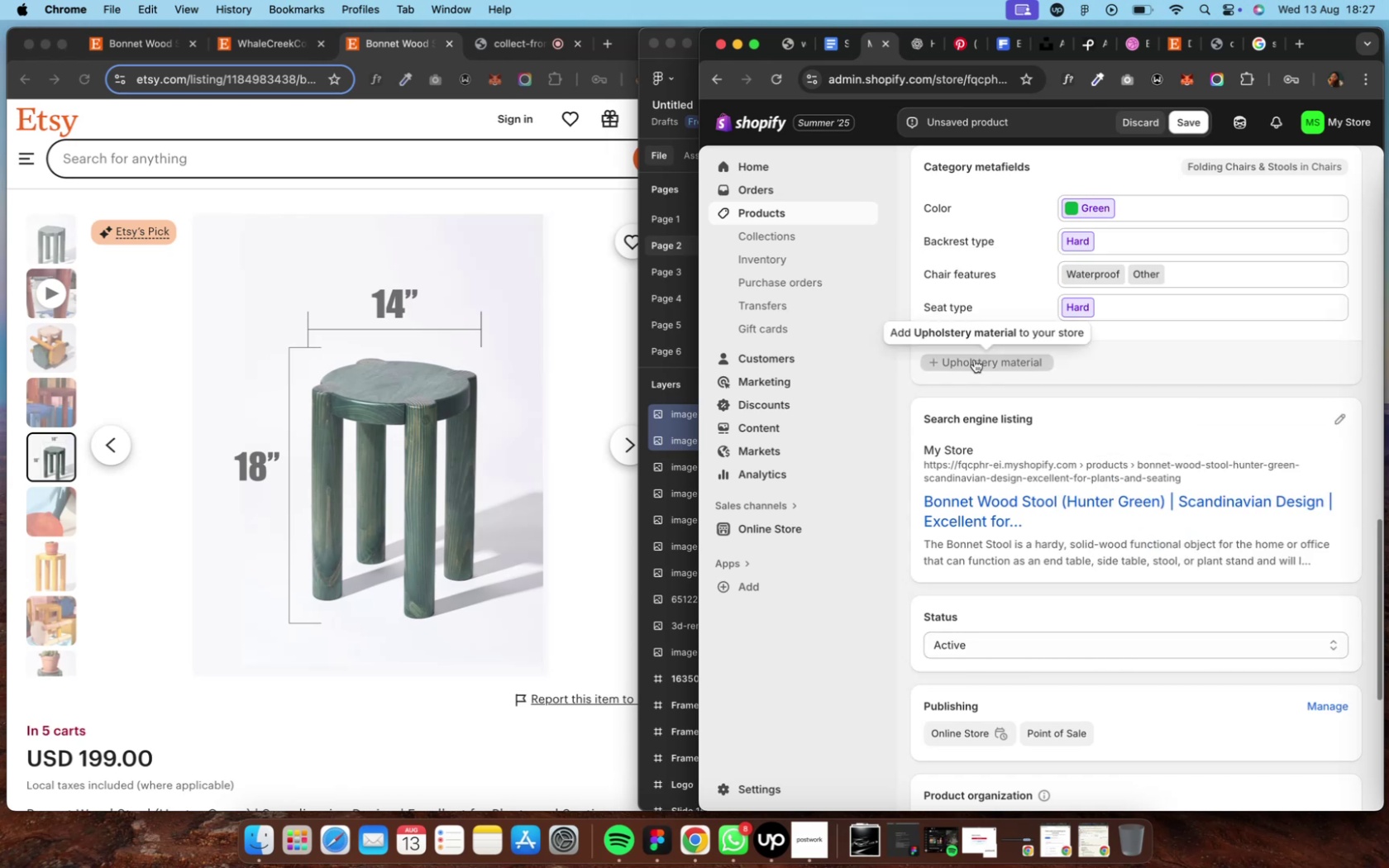 
left_click([973, 360])
 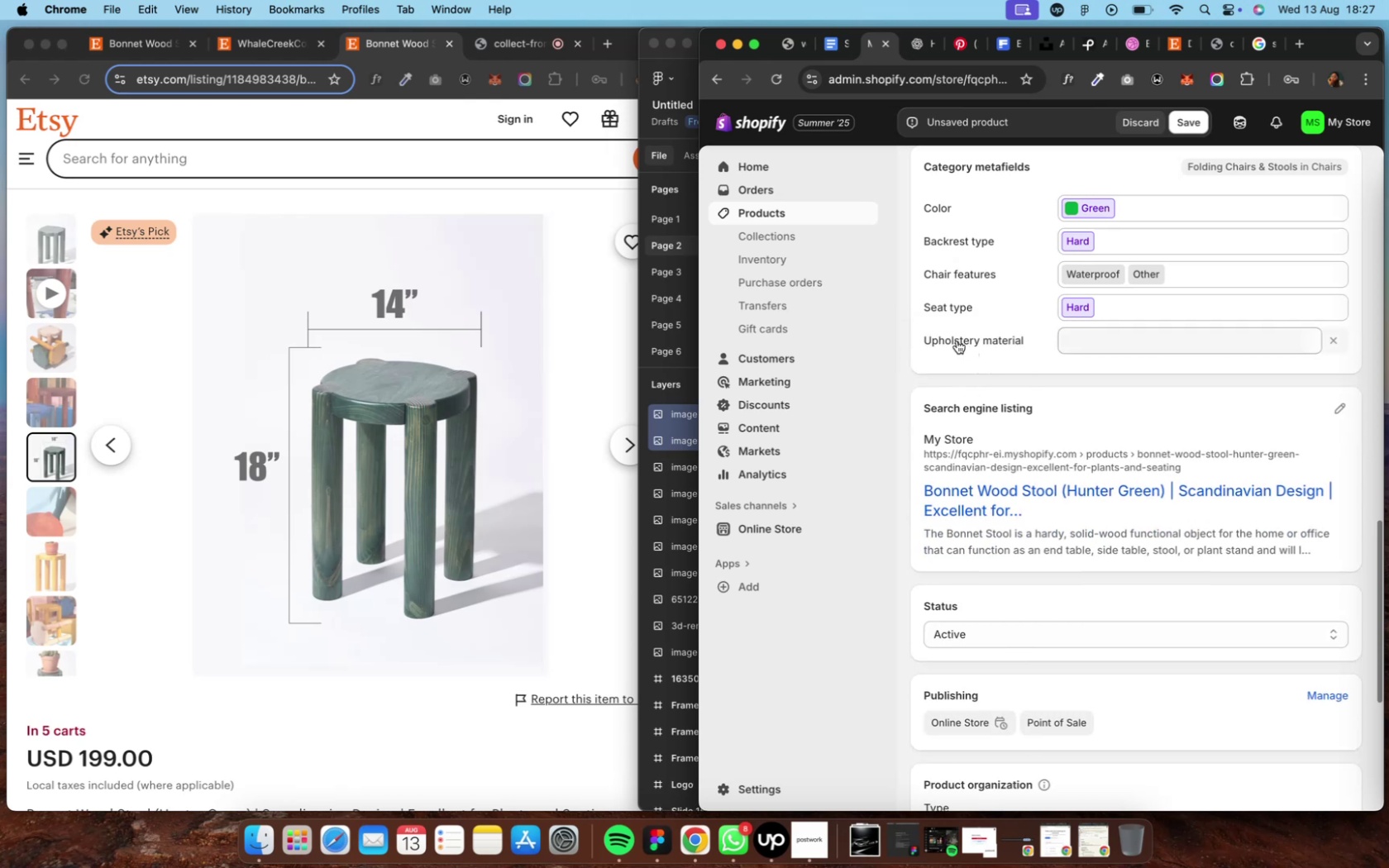 
left_click([956, 341])
 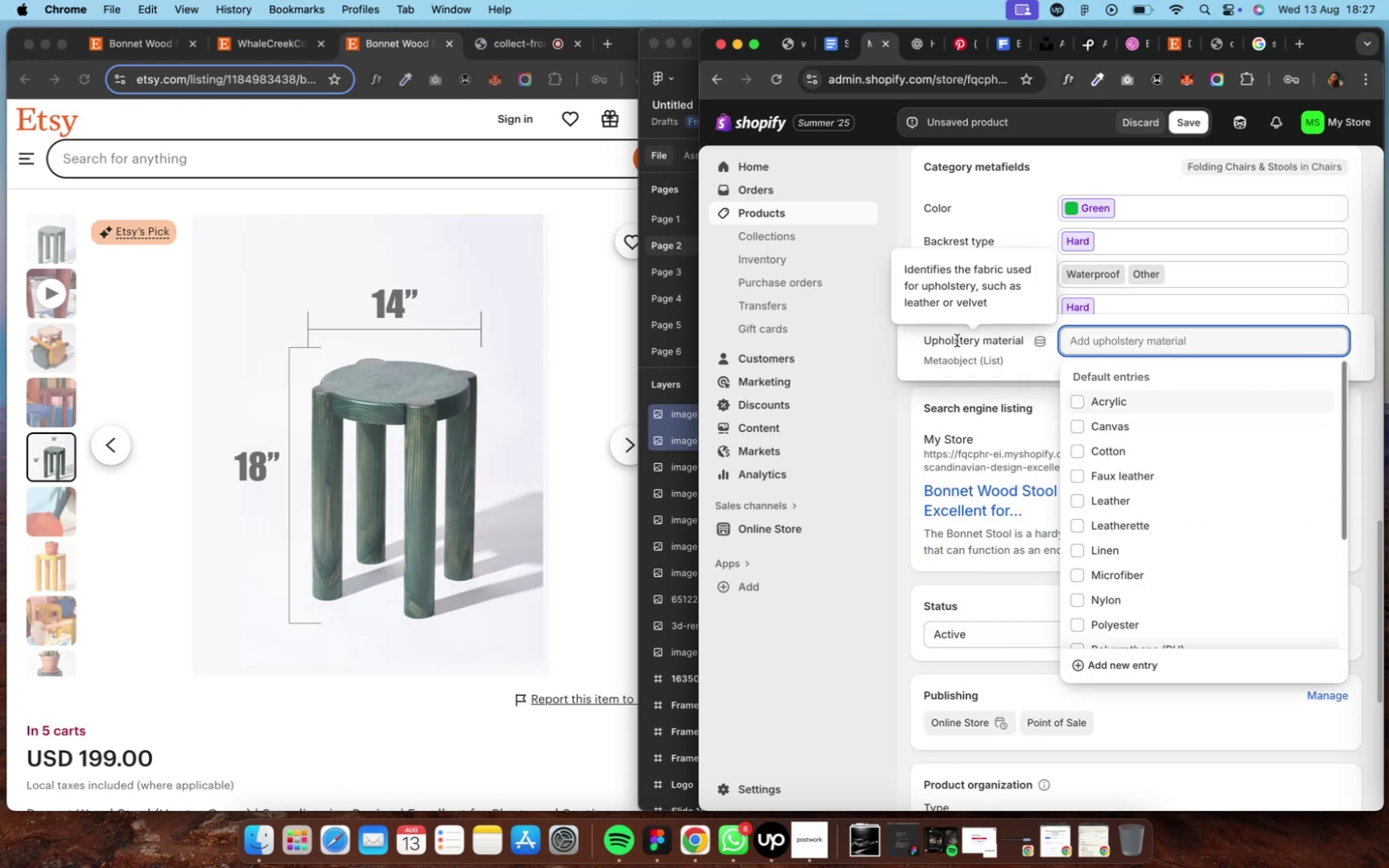 
wait(8.9)
 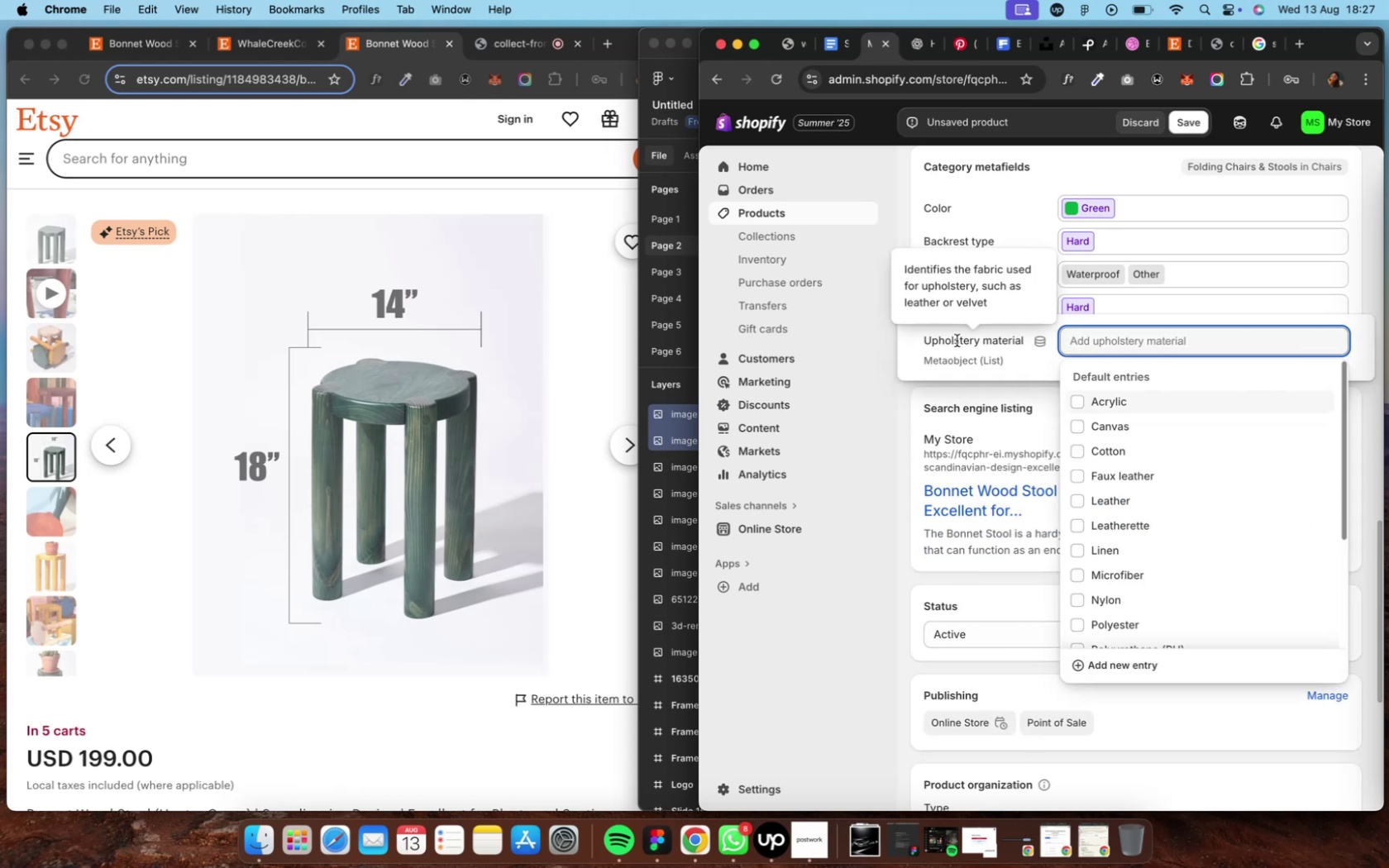 
scroll: coordinate [1172, 584], scroll_direction: down, amount: 22.0
 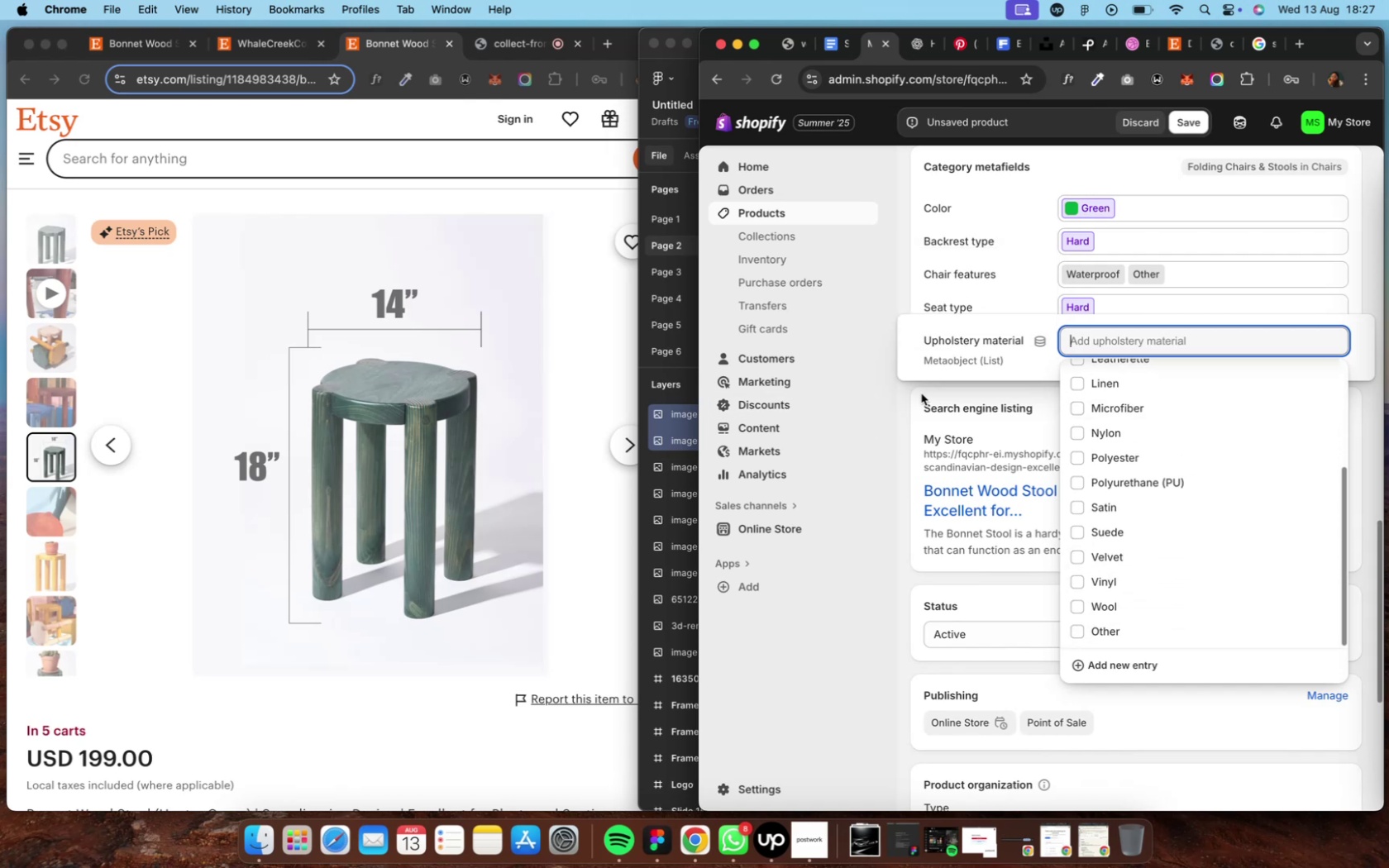 
left_click([903, 389])
 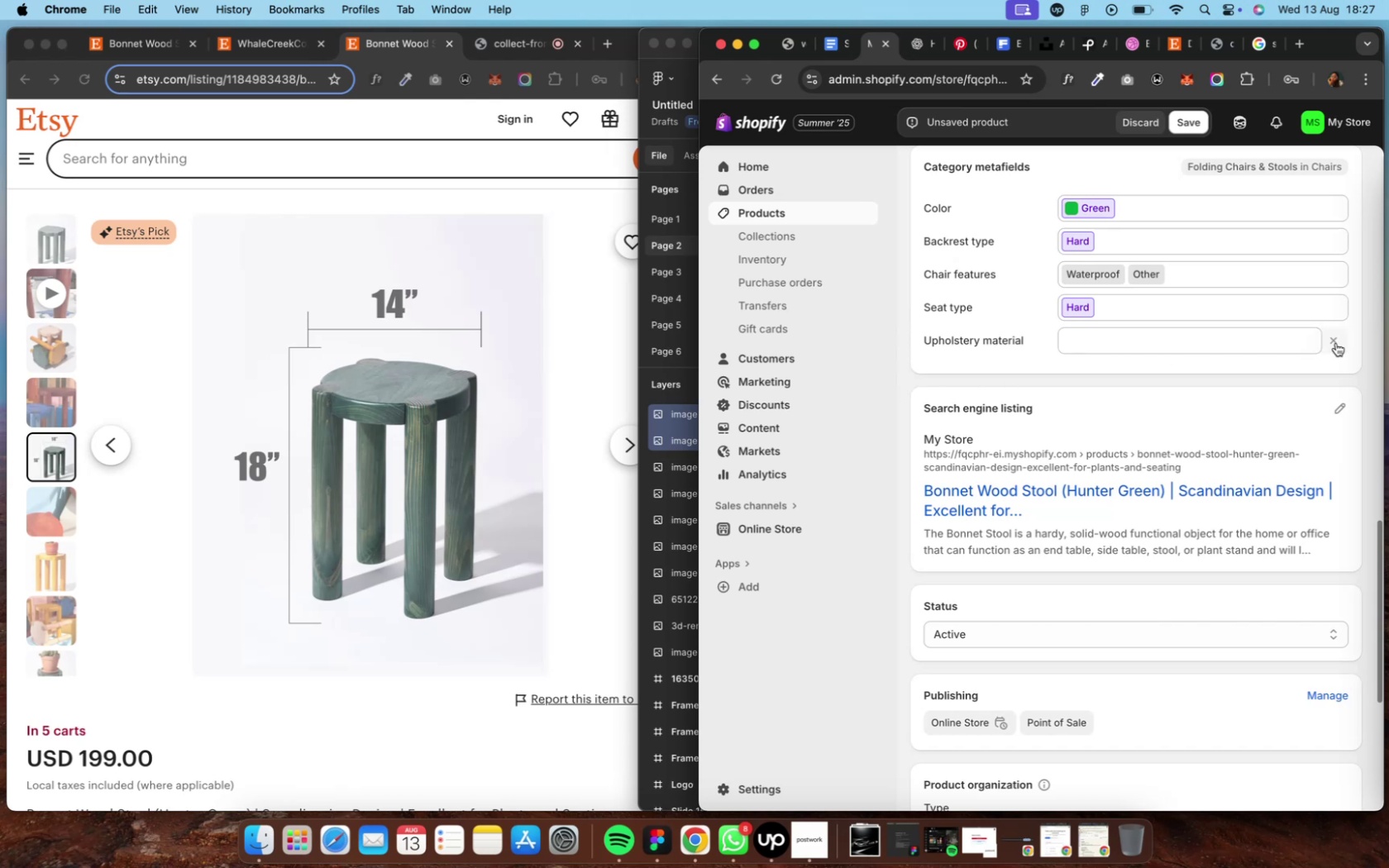 
left_click([1336, 342])
 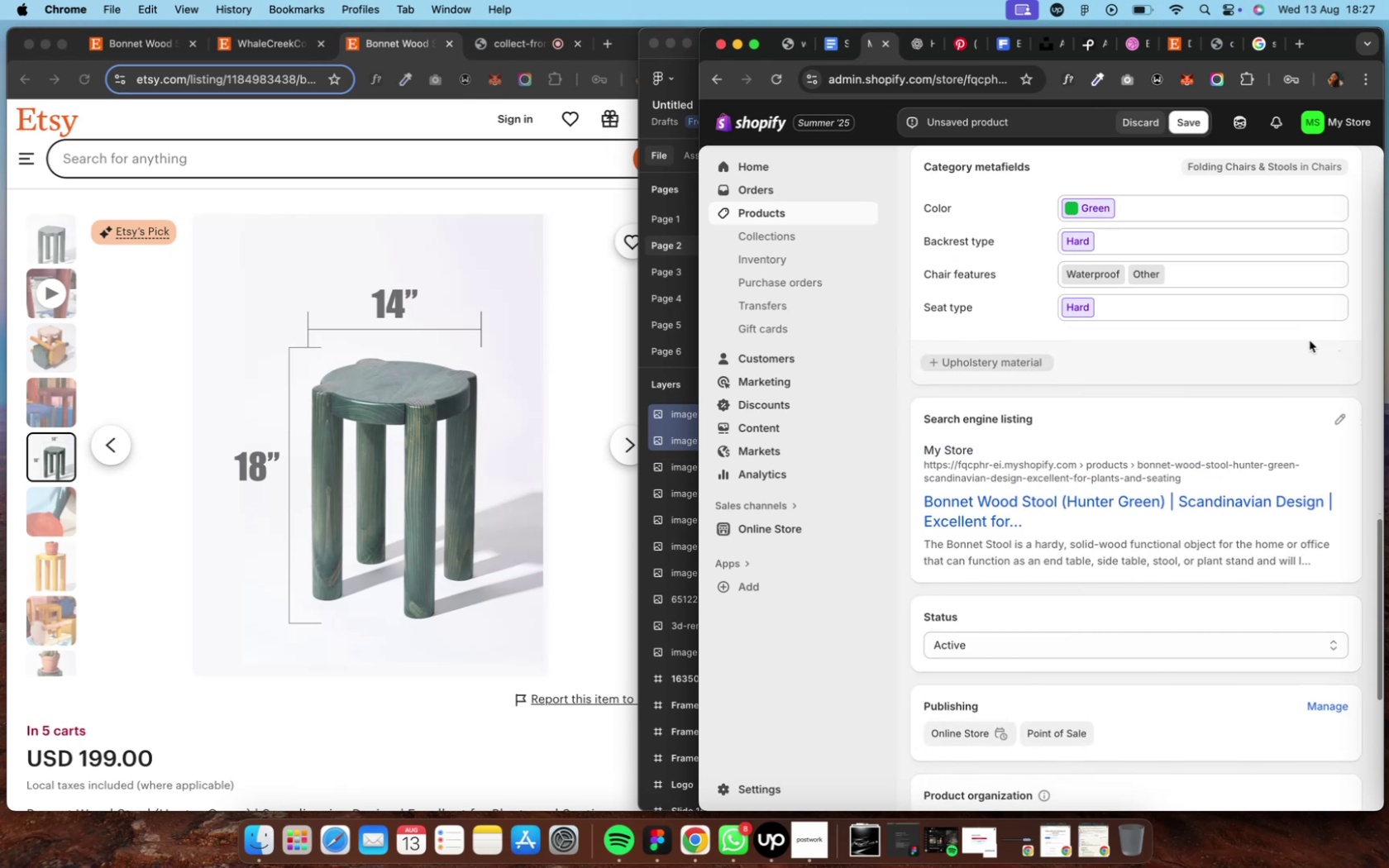 
wait(5.11)
 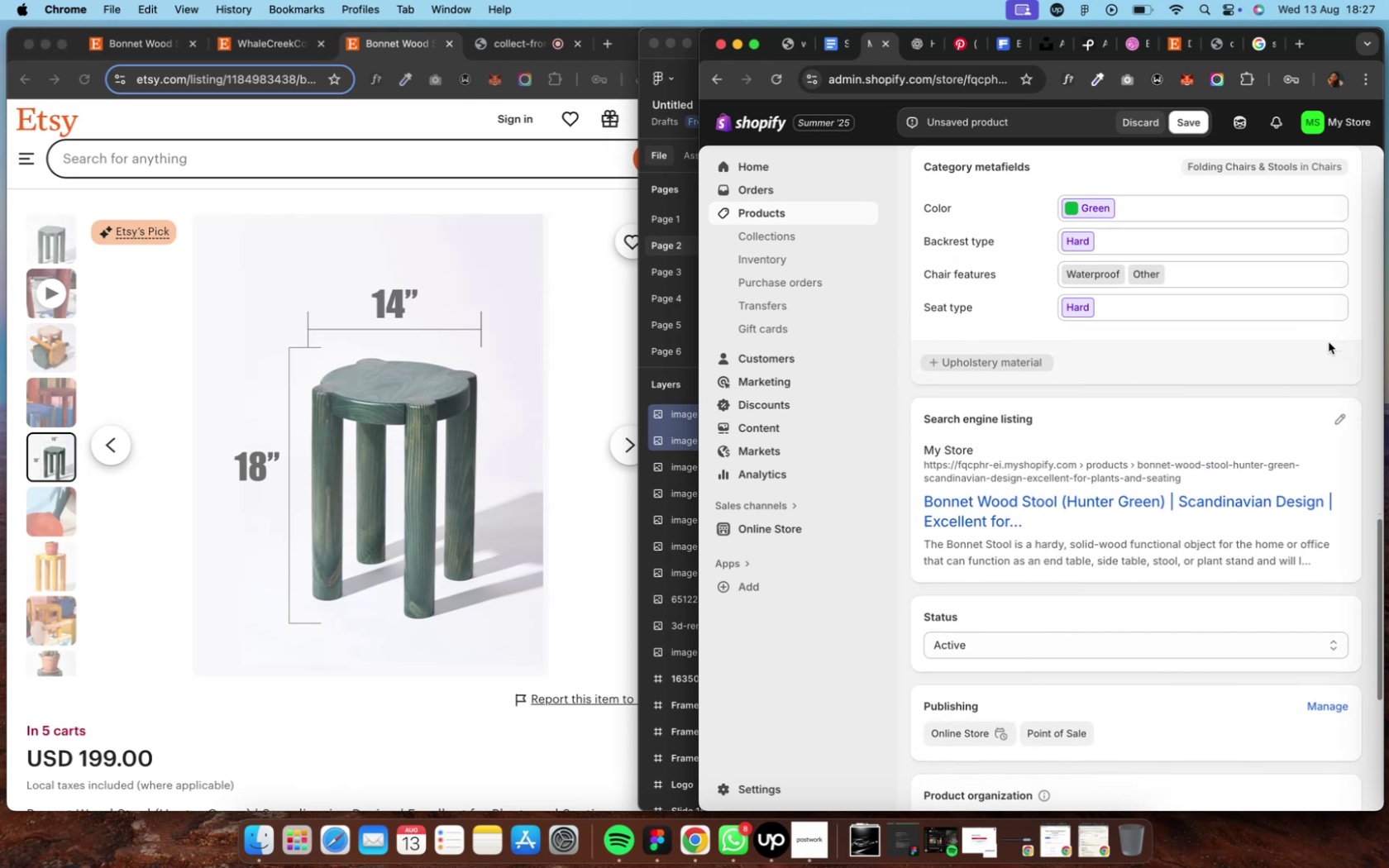 
scroll: coordinate [1155, 376], scroll_direction: up, amount: 6.0
 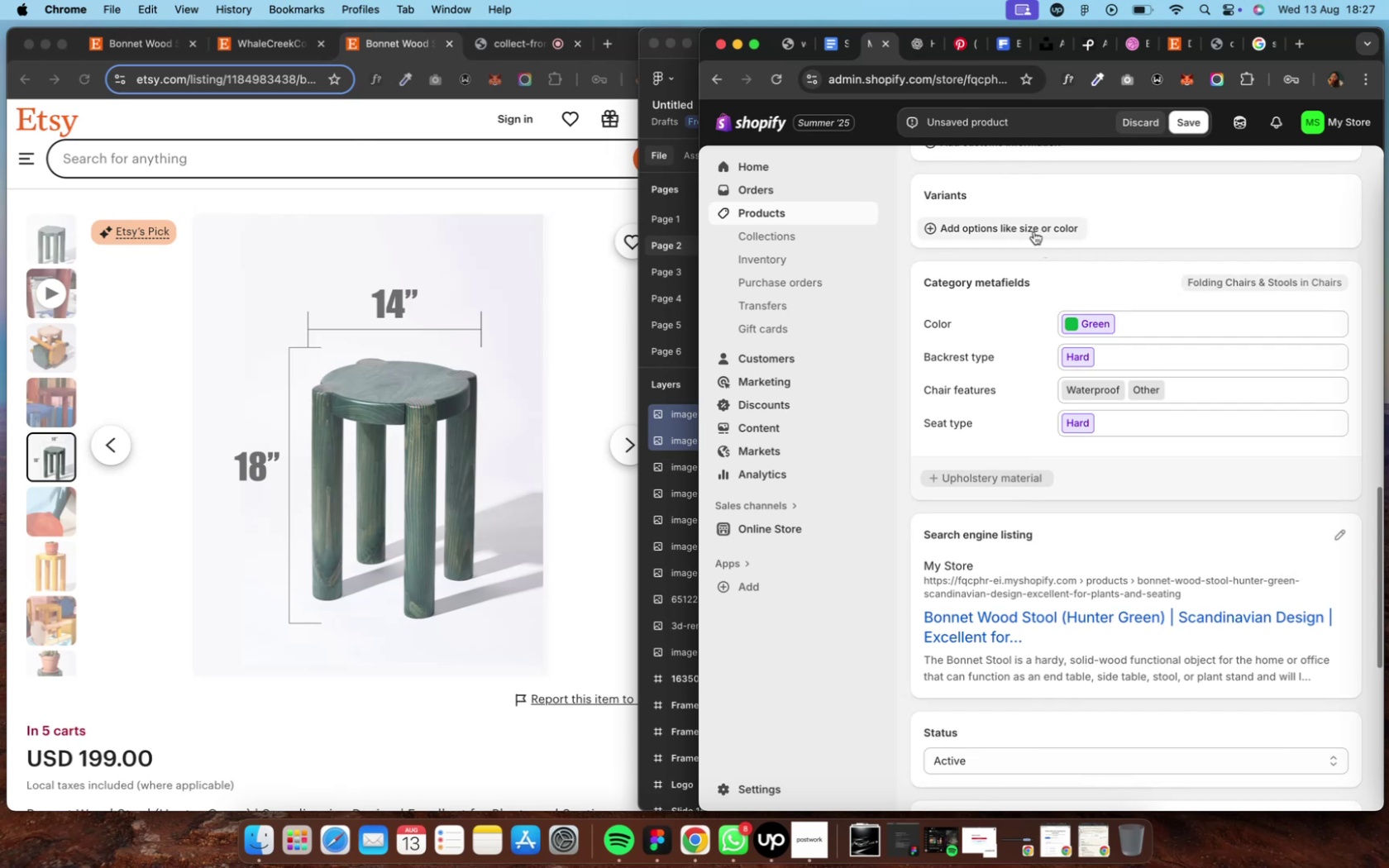 
wait(7.46)
 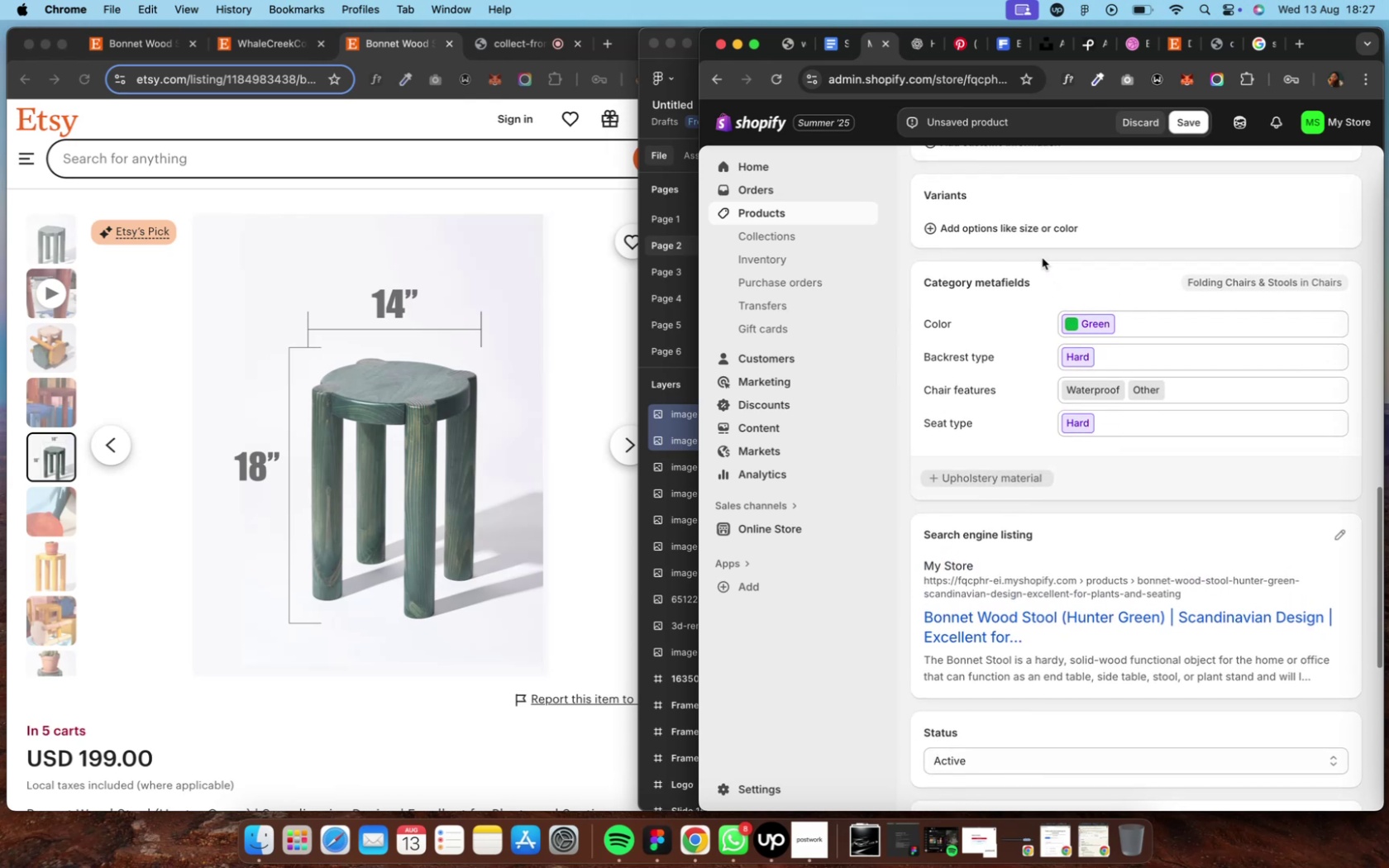 
left_click([1033, 231])
 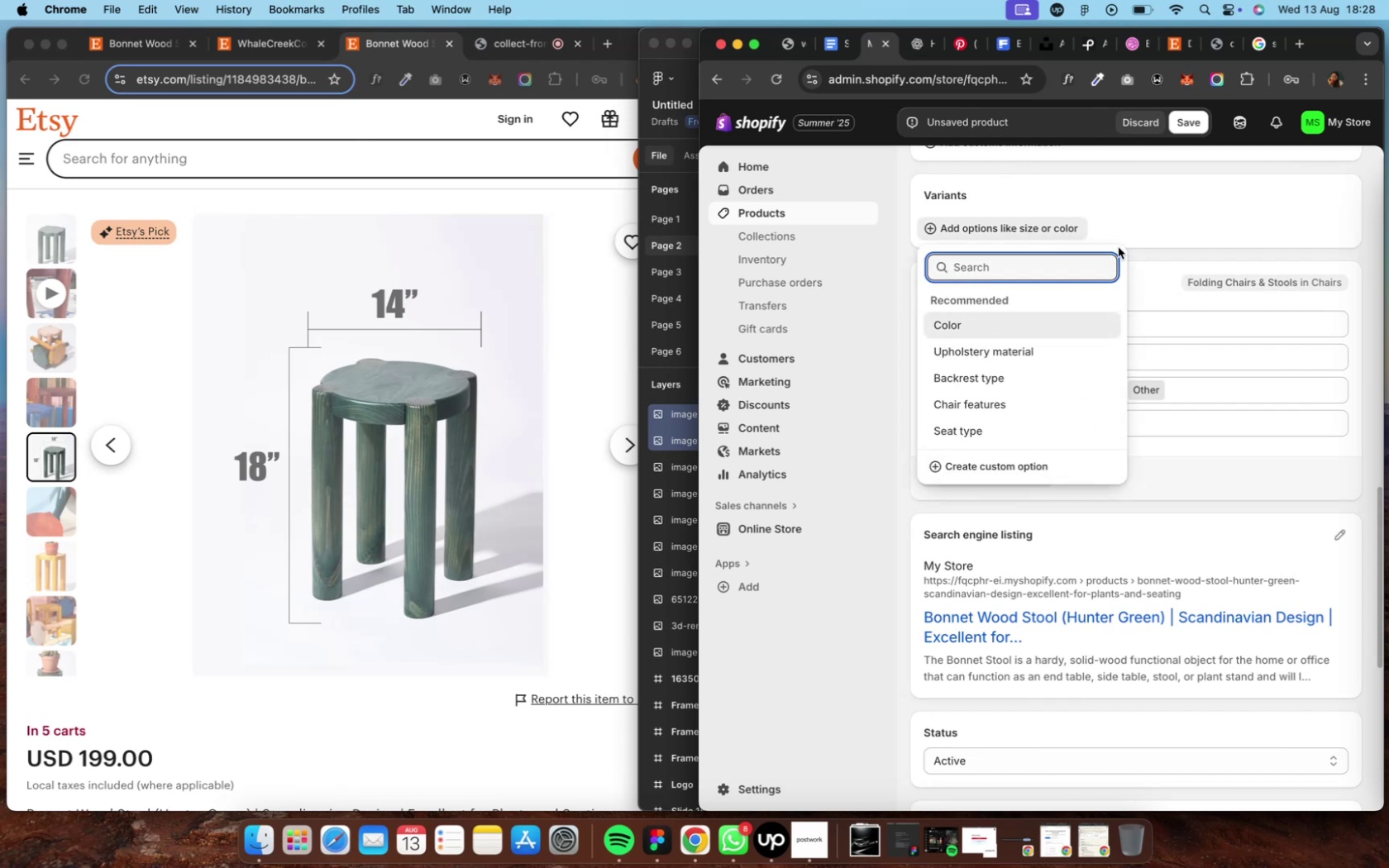 
wait(6.49)
 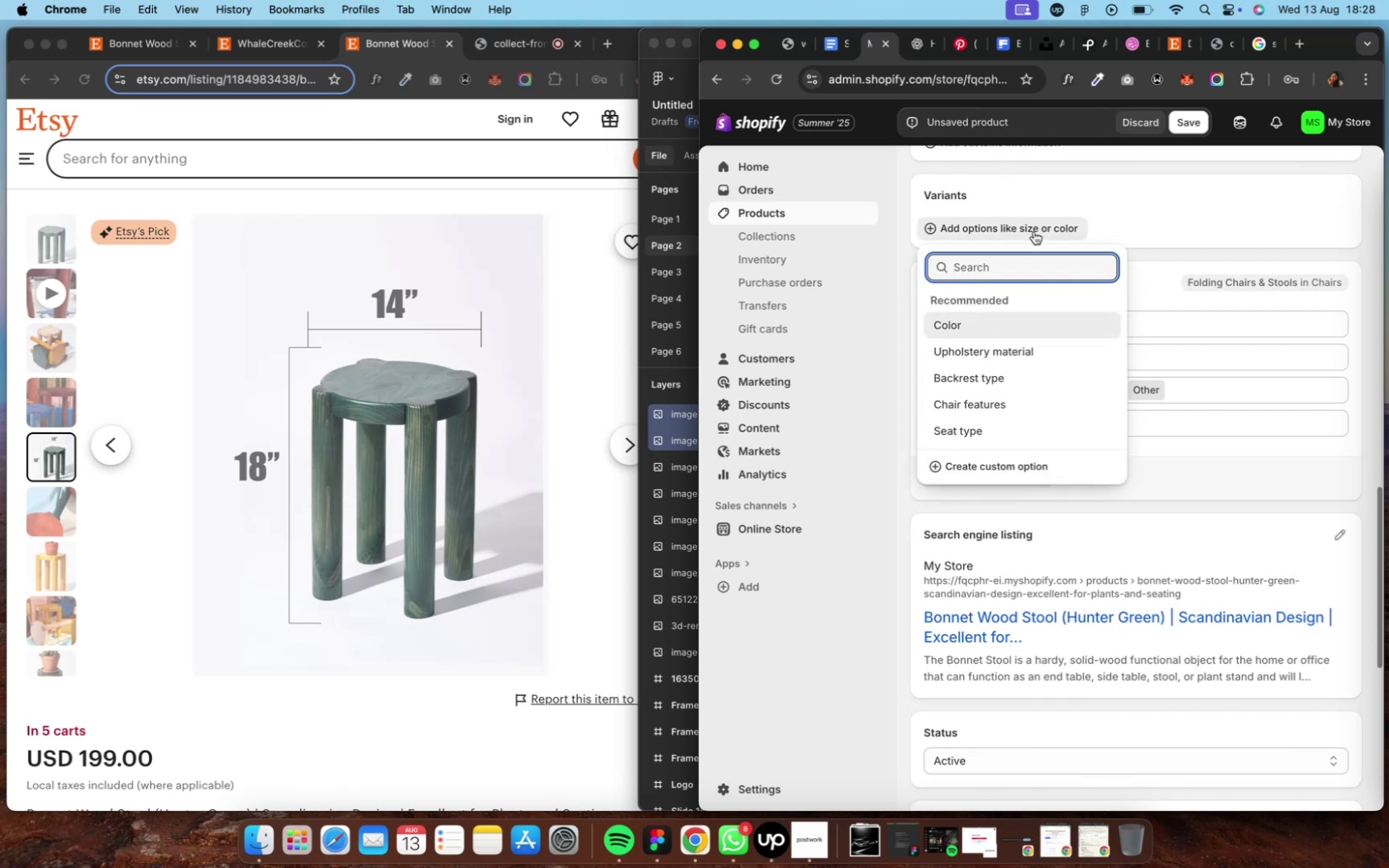 
left_click([1057, 470])
 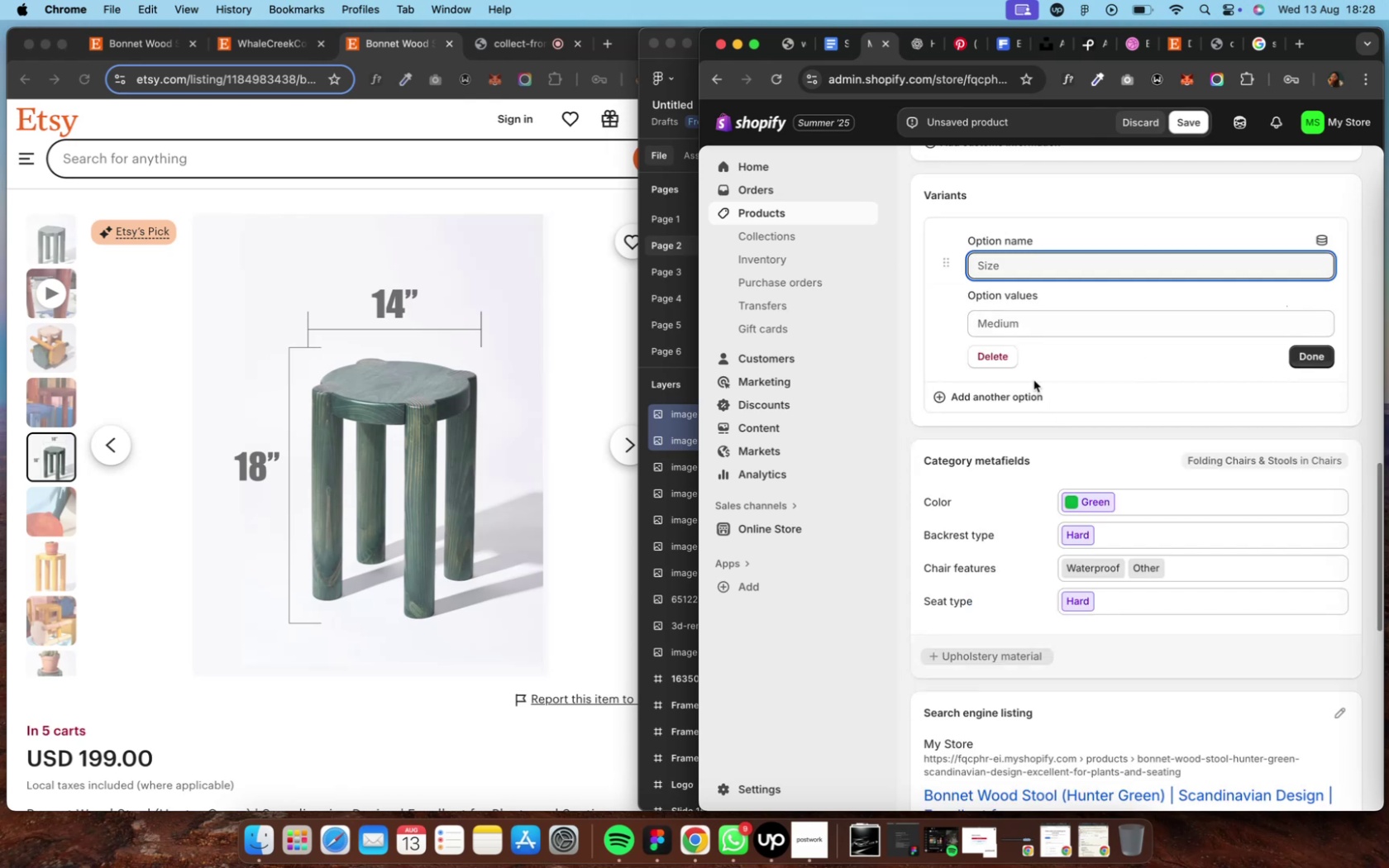 
left_click([990, 356])
 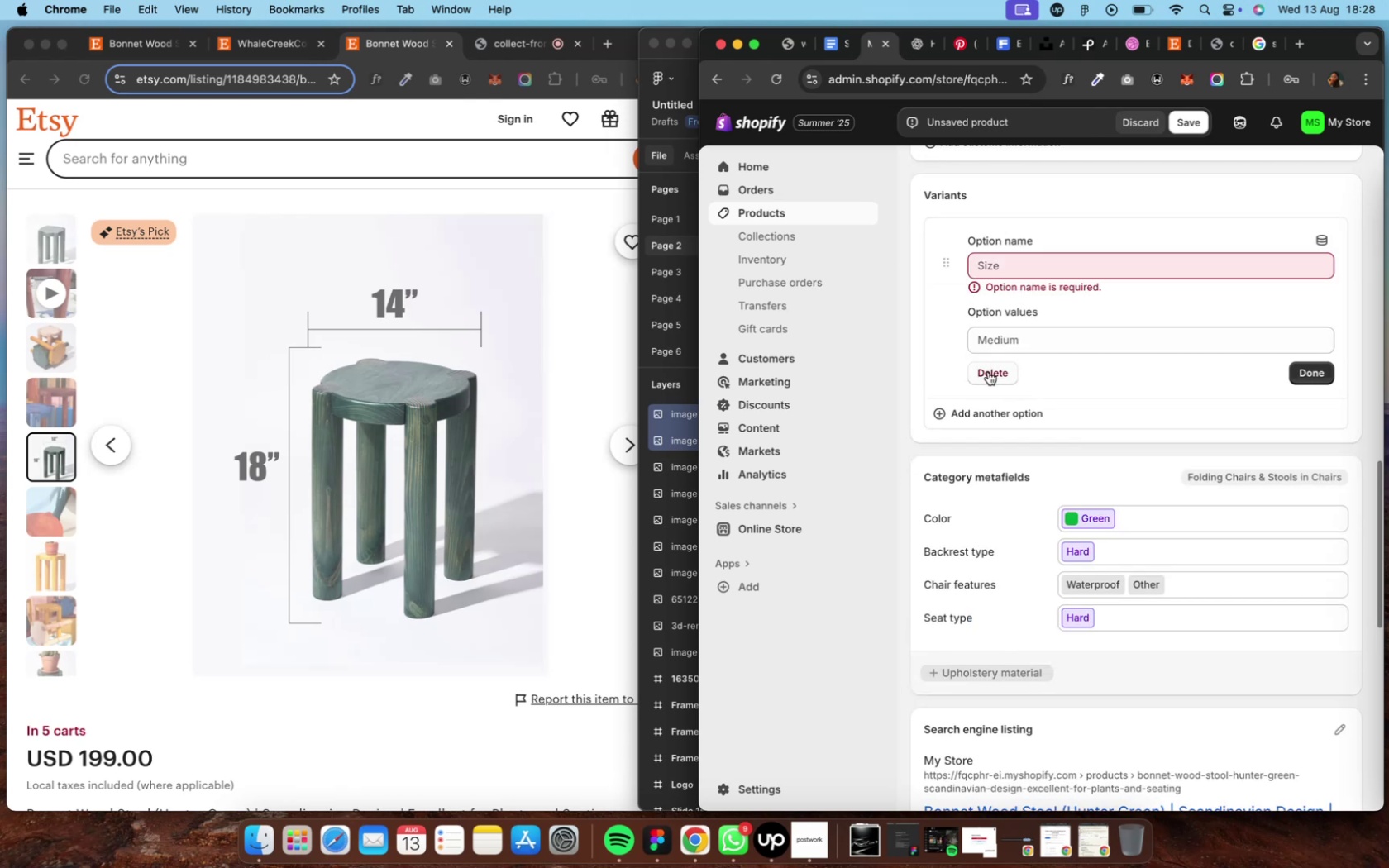 
left_click([987, 372])
 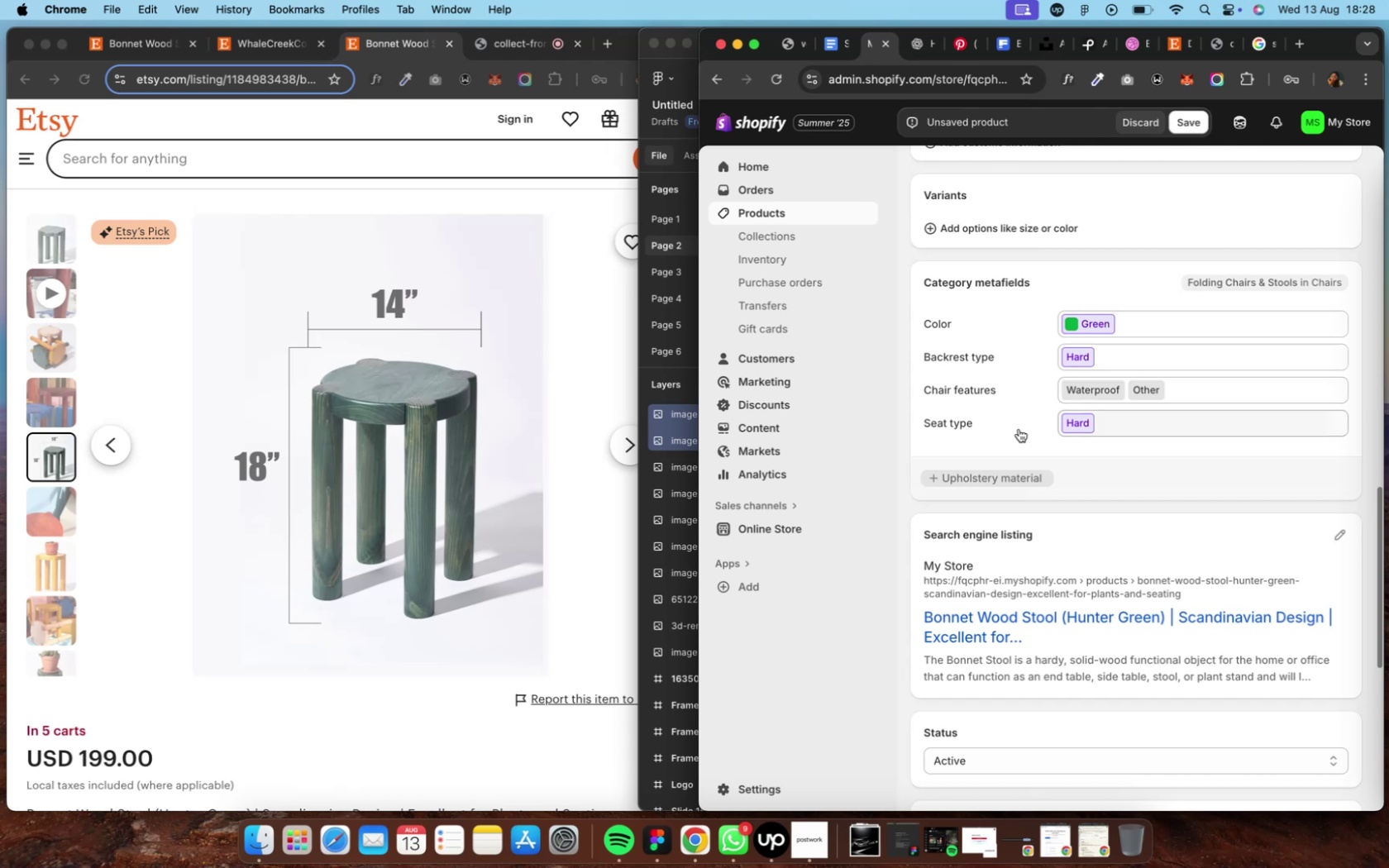 
scroll: coordinate [1088, 513], scroll_direction: up, amount: 26.0
 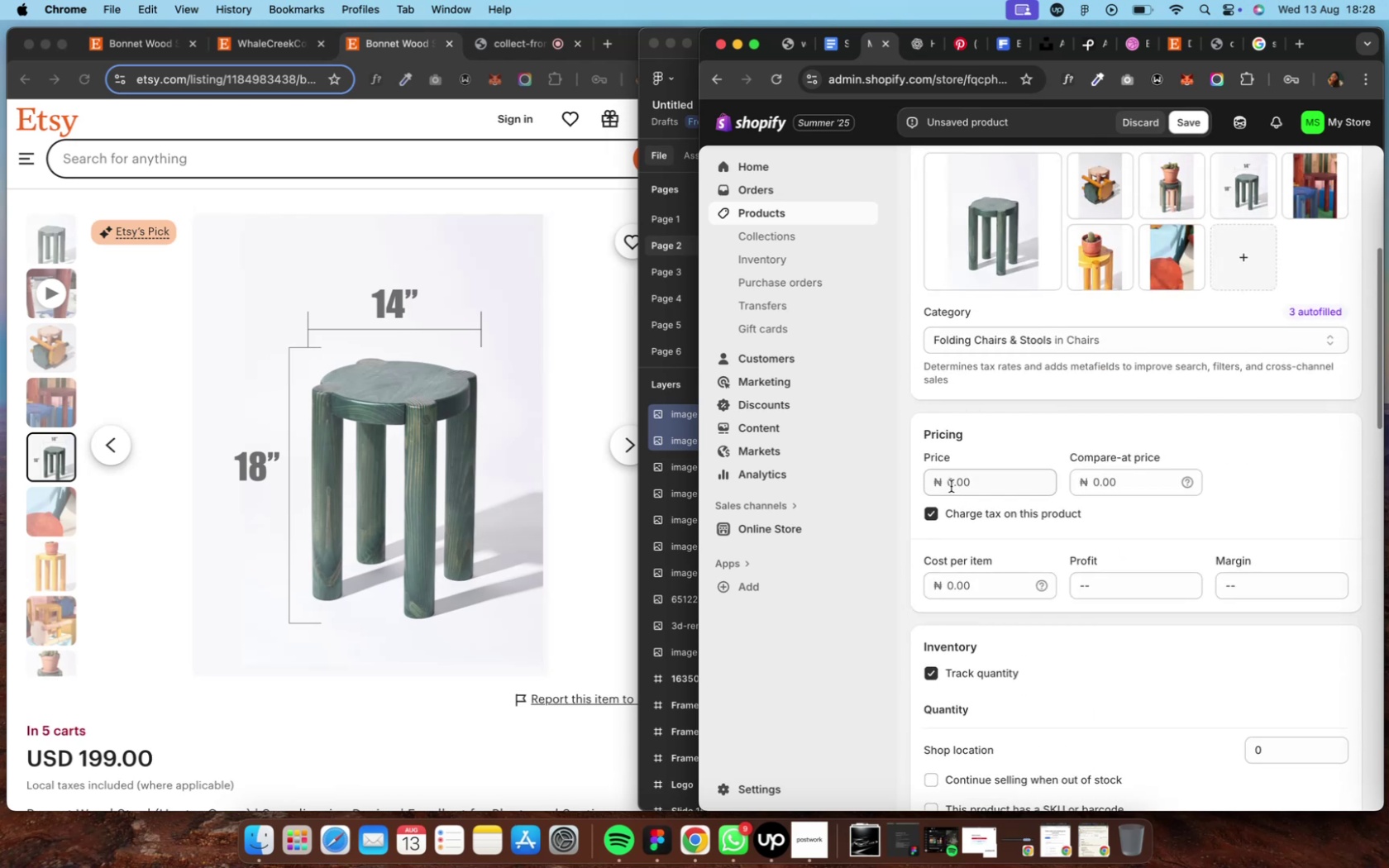 
left_click([950, 484])
 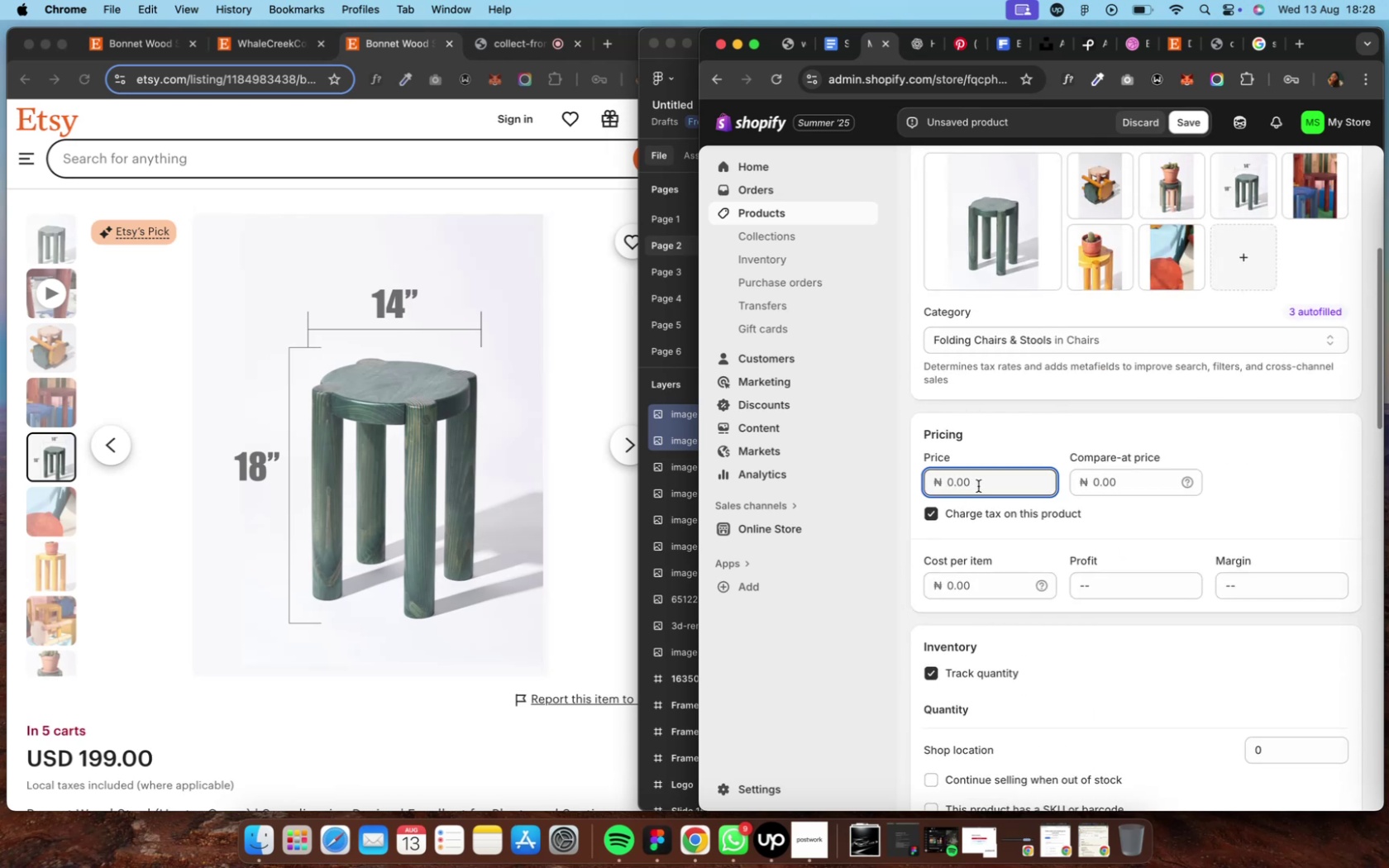 
type(200000)
 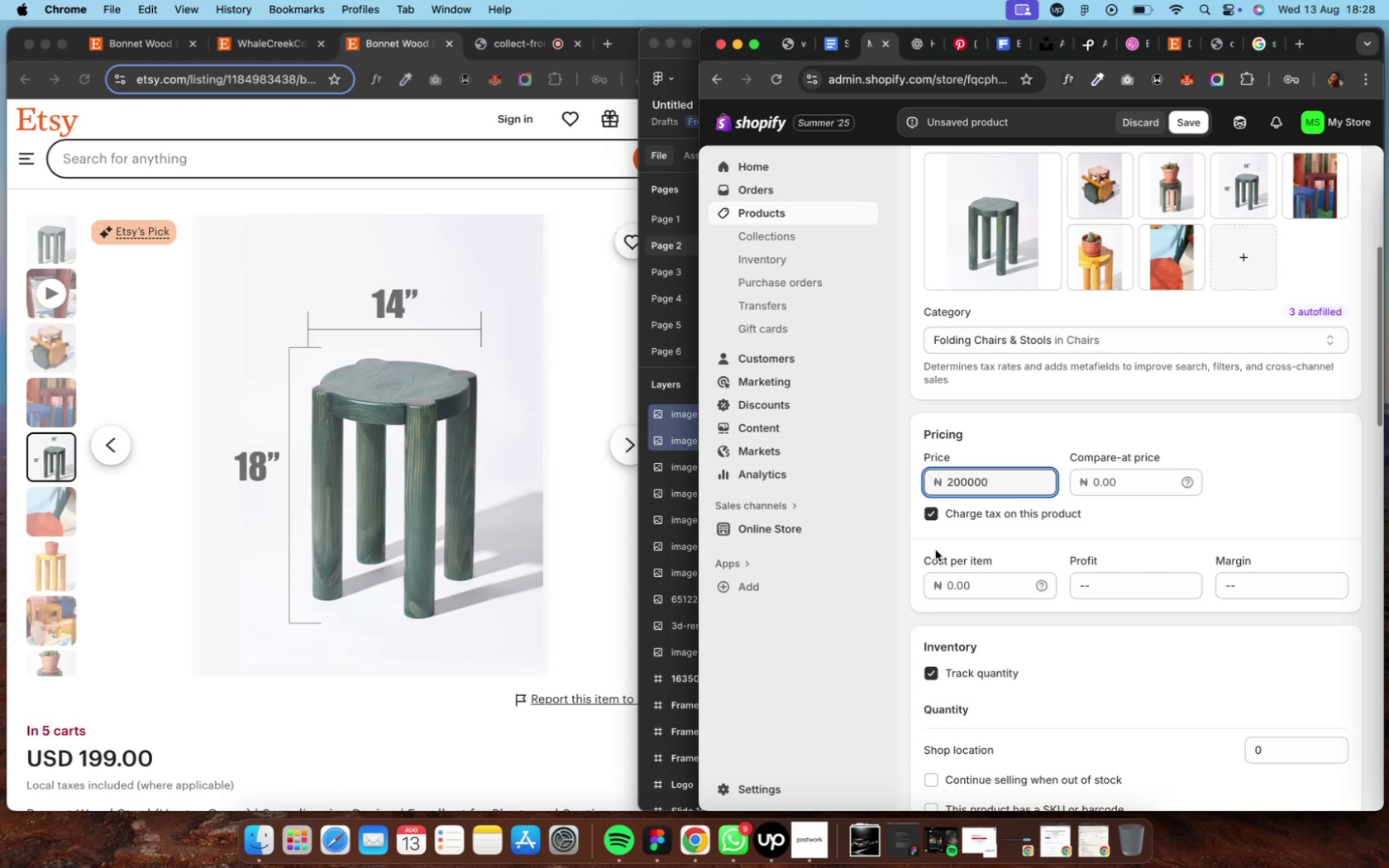 
left_click([945, 587])
 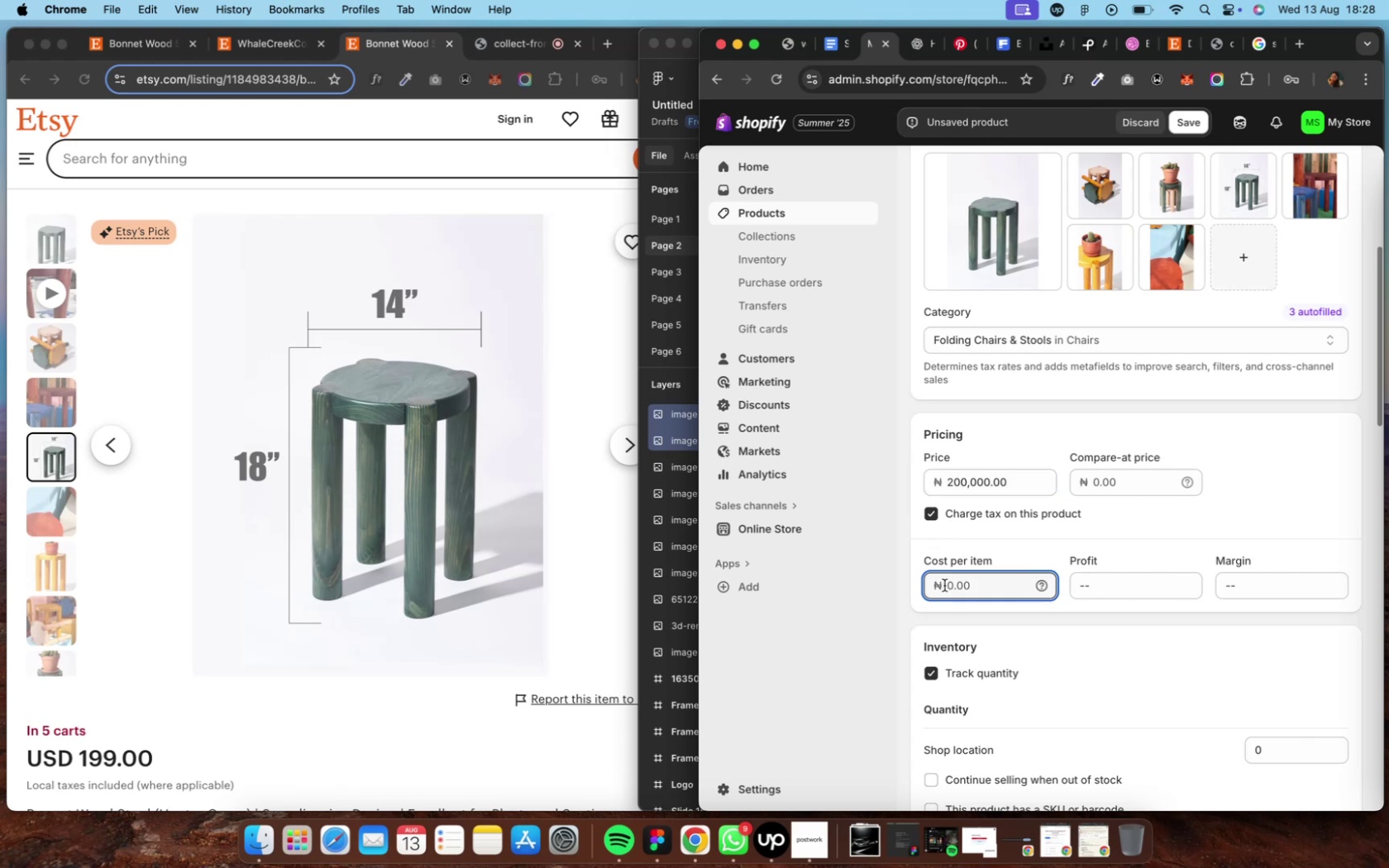 
type(160000)
 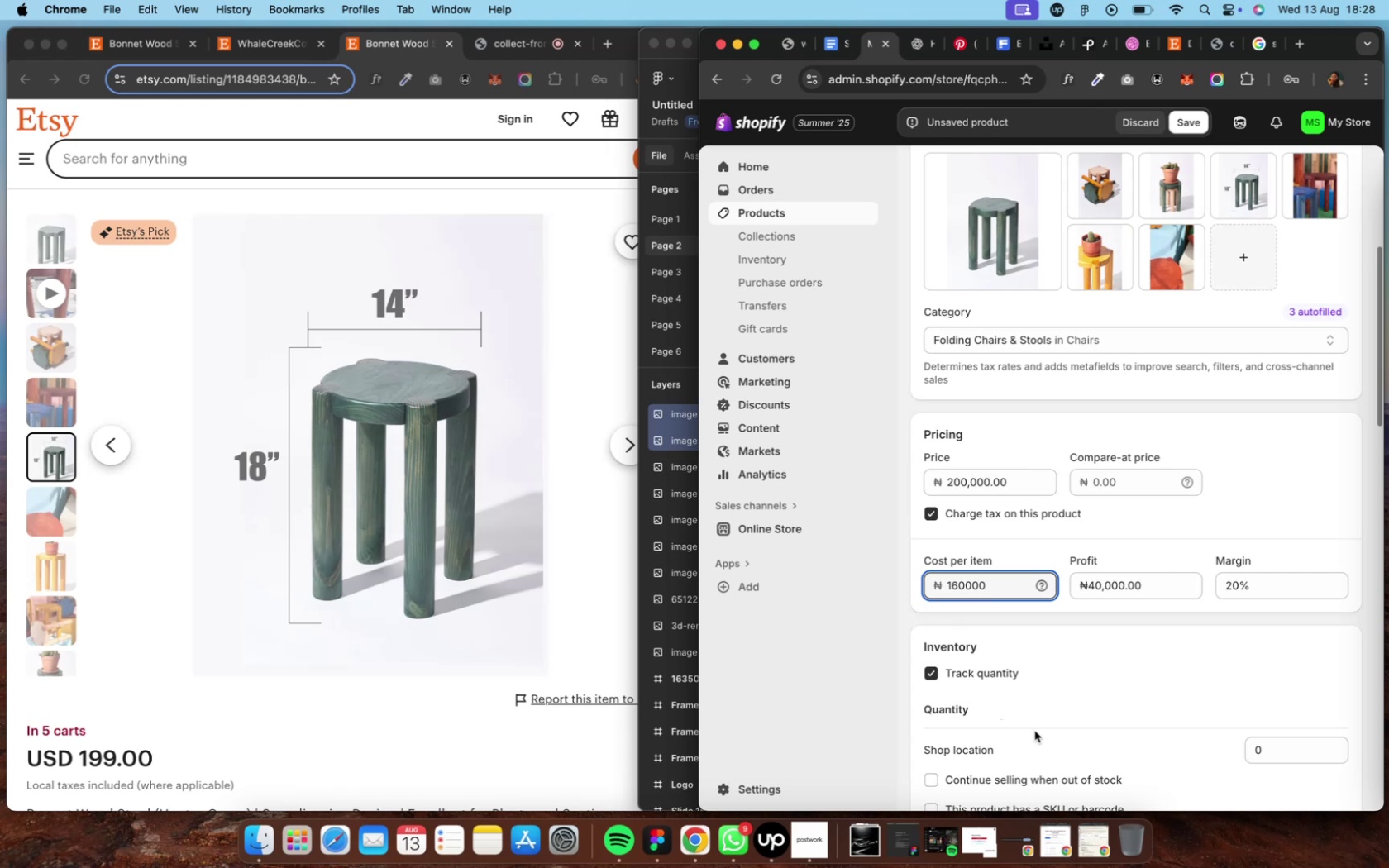 
scroll: coordinate [1043, 728], scroll_direction: down, amount: 22.0
 